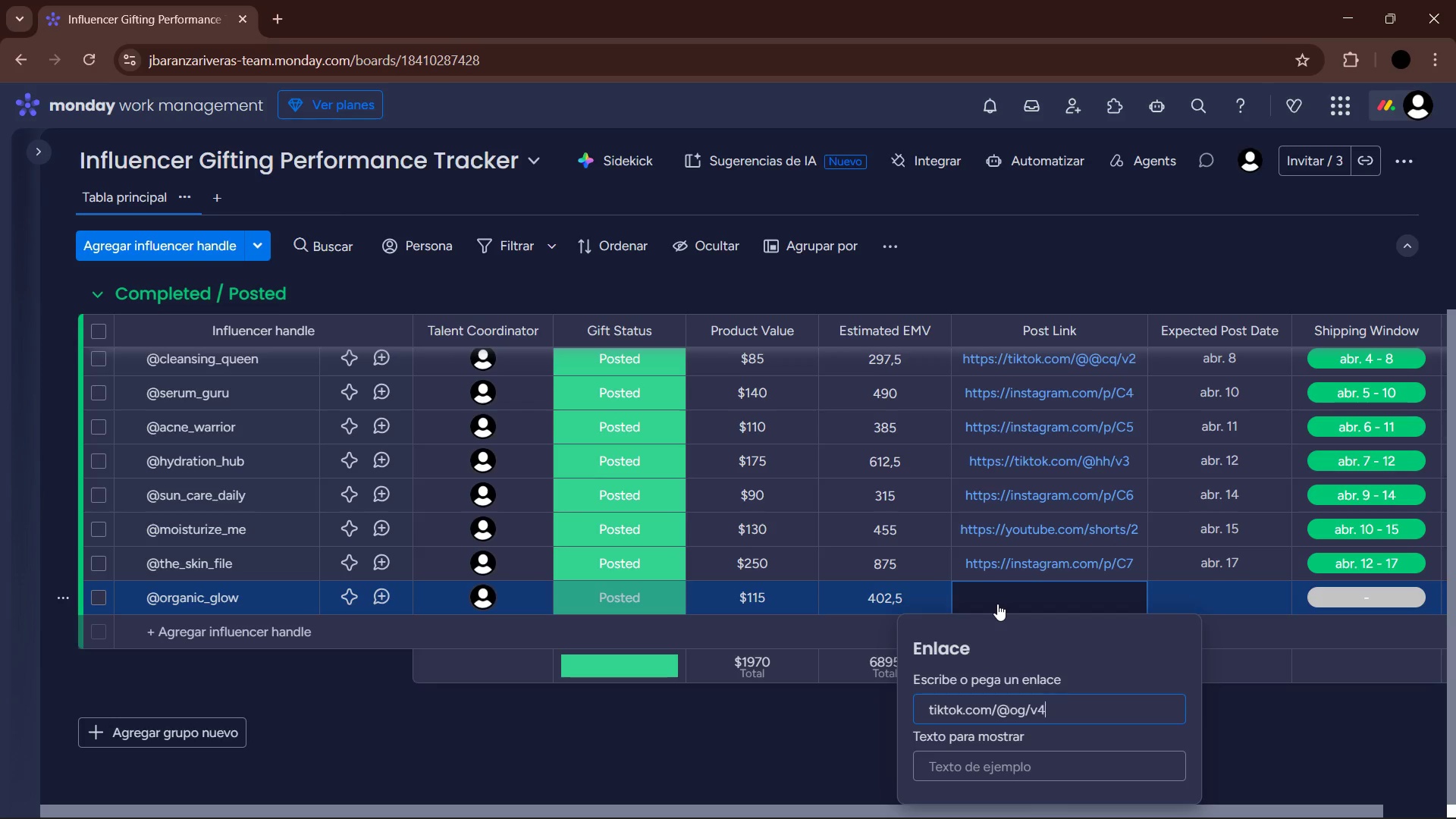 
key(Enter)
 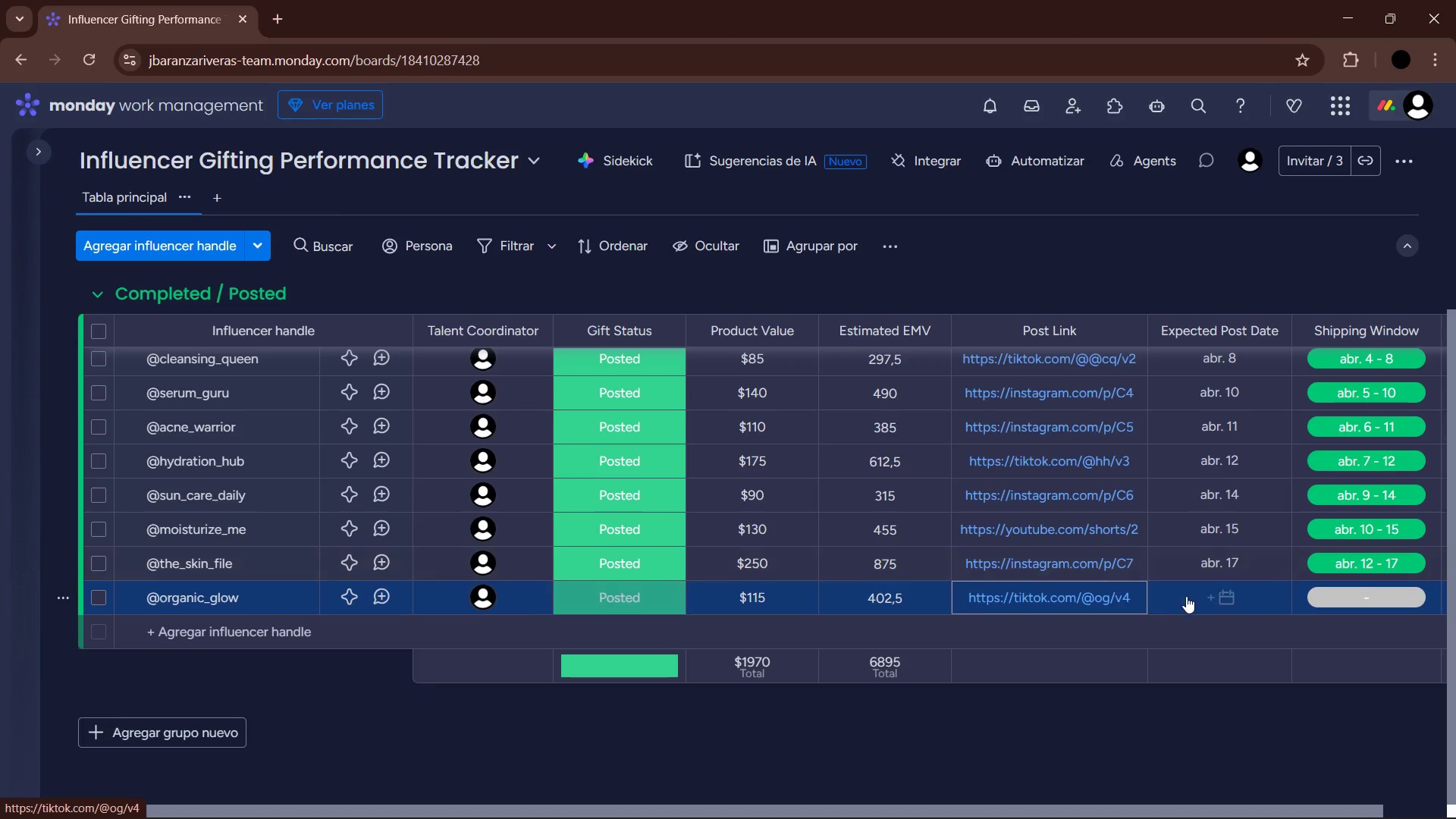 
left_click([1194, 603])
 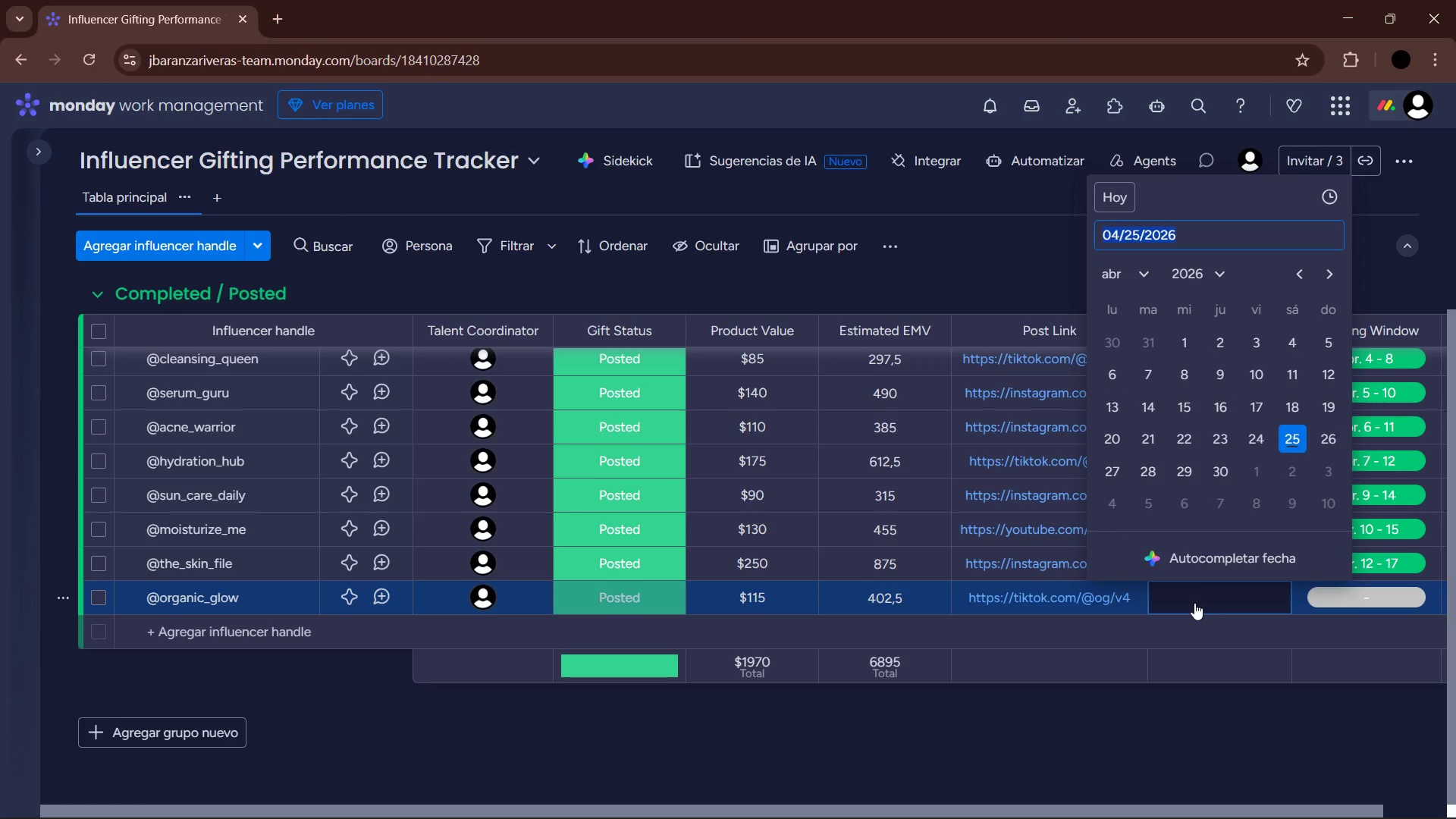 
wait(8.84)
 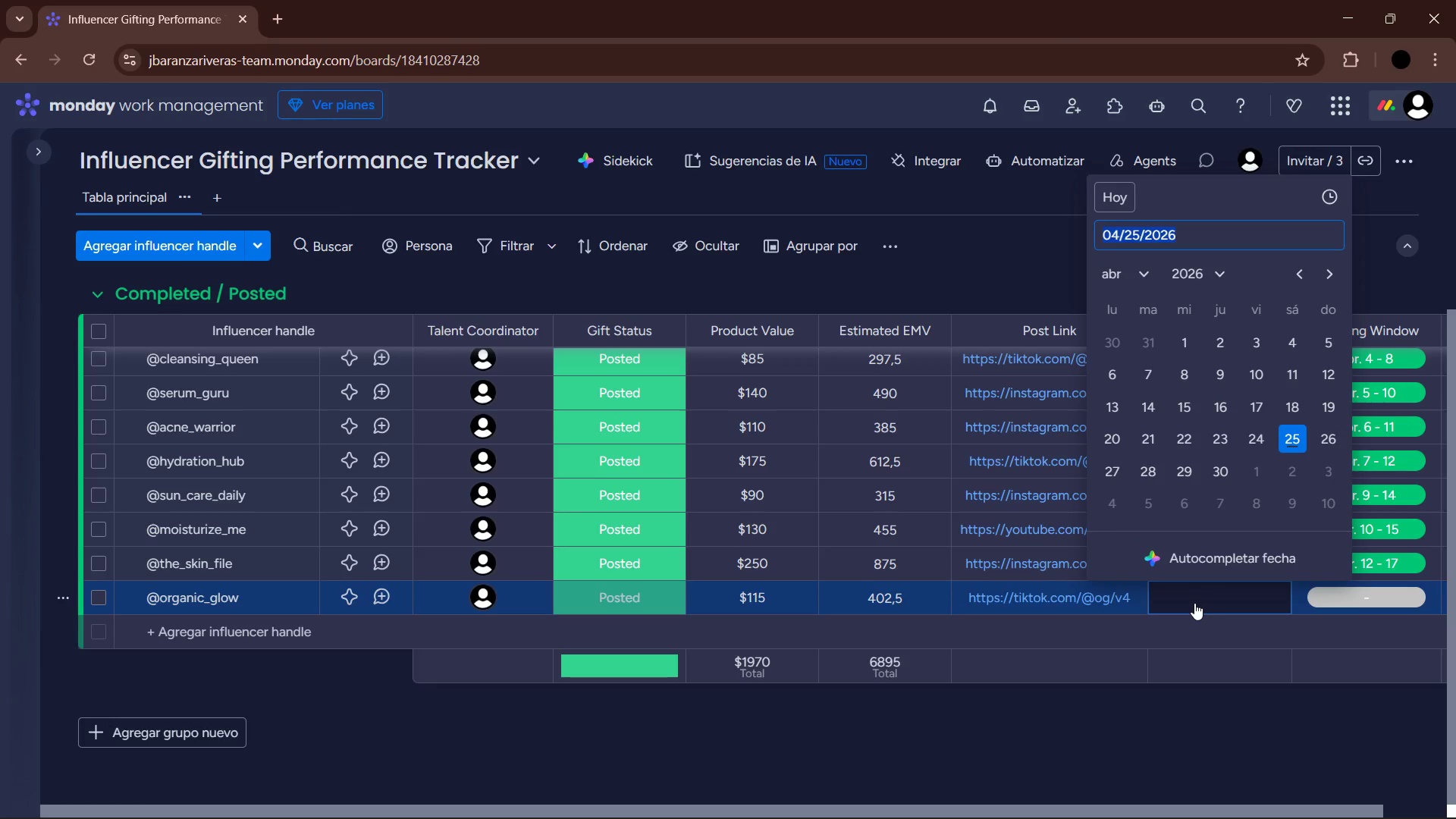 
left_click([1288, 403])
 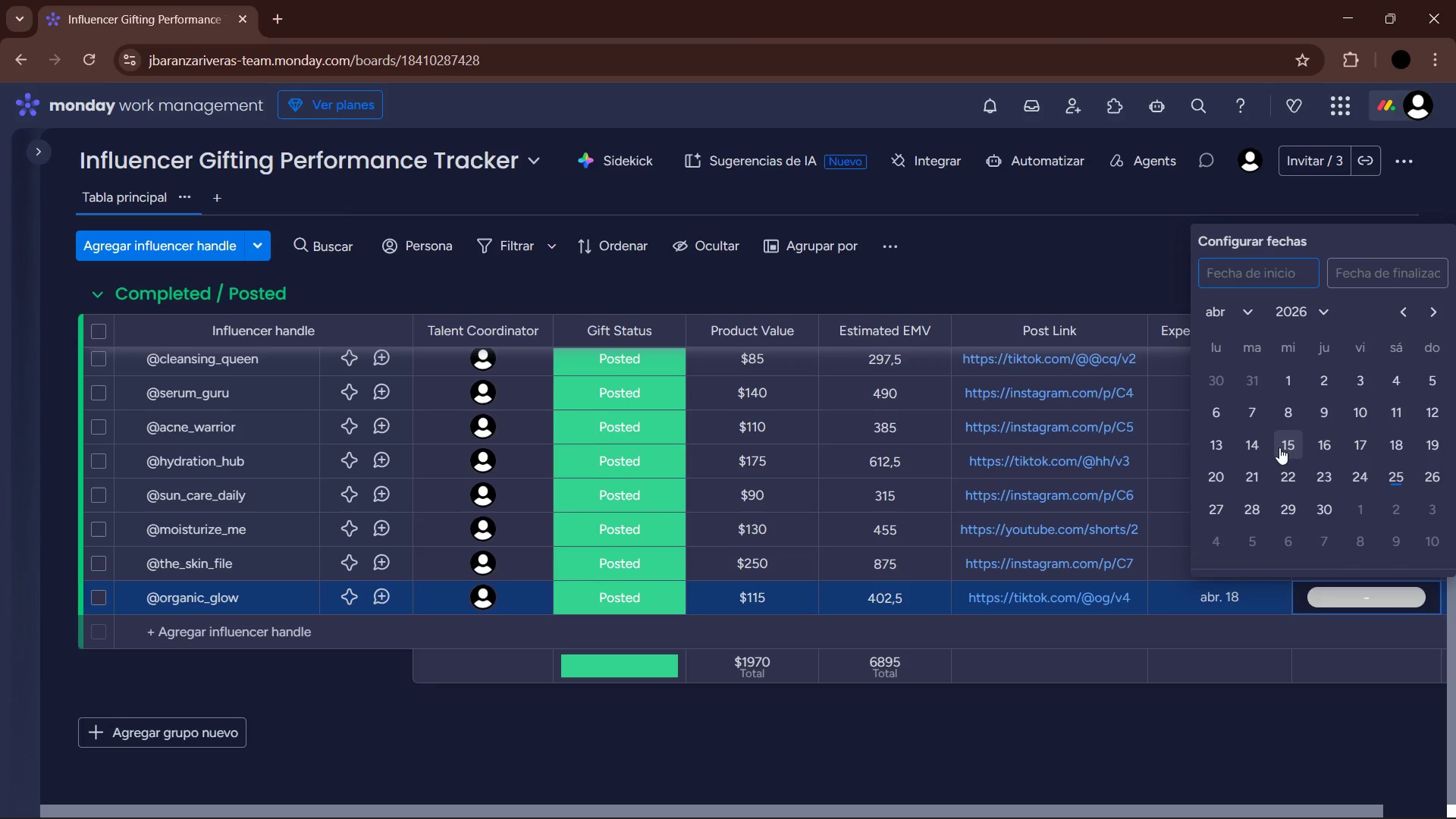 
wait(5.44)
 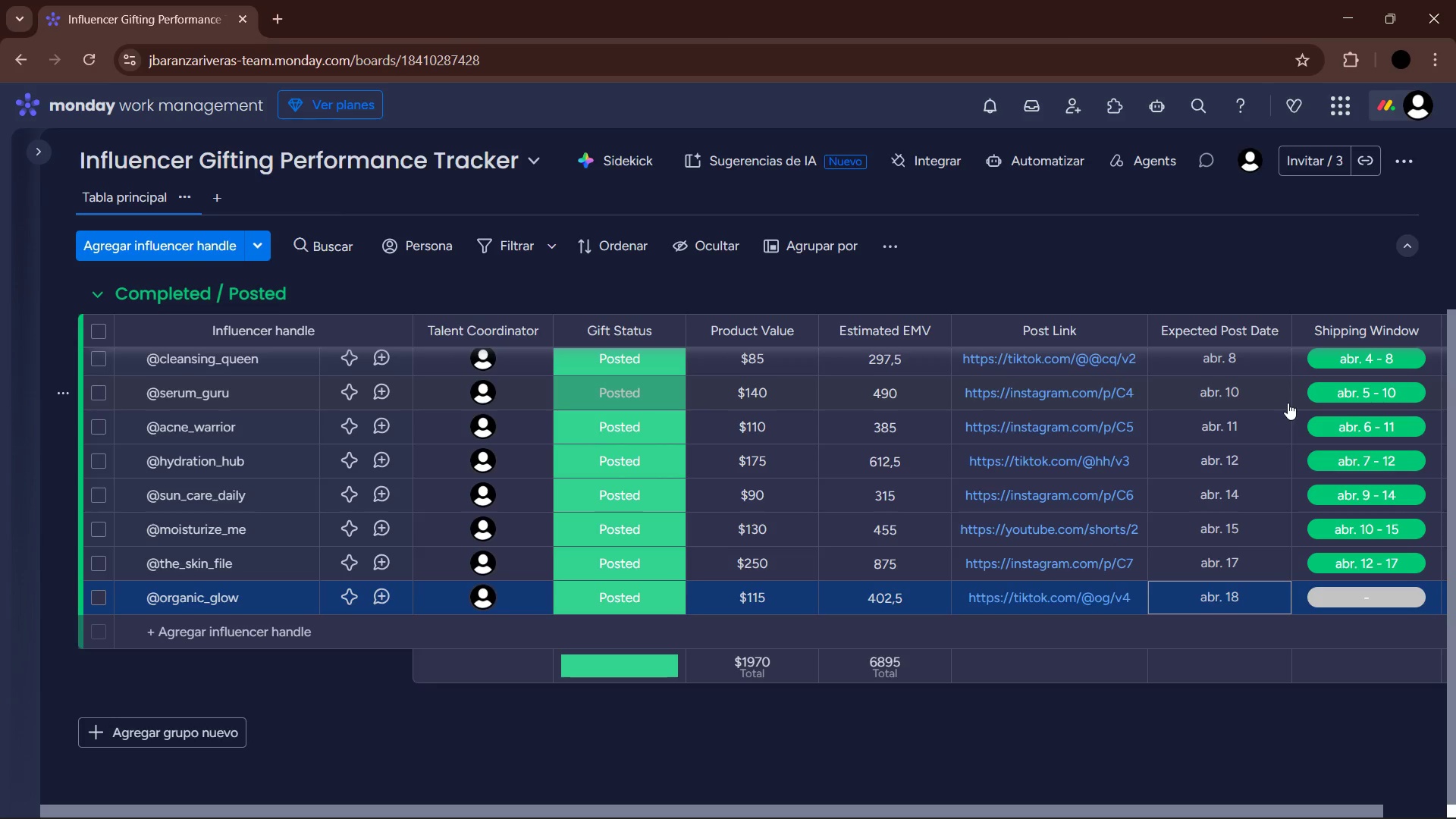 
left_click([1390, 444])
 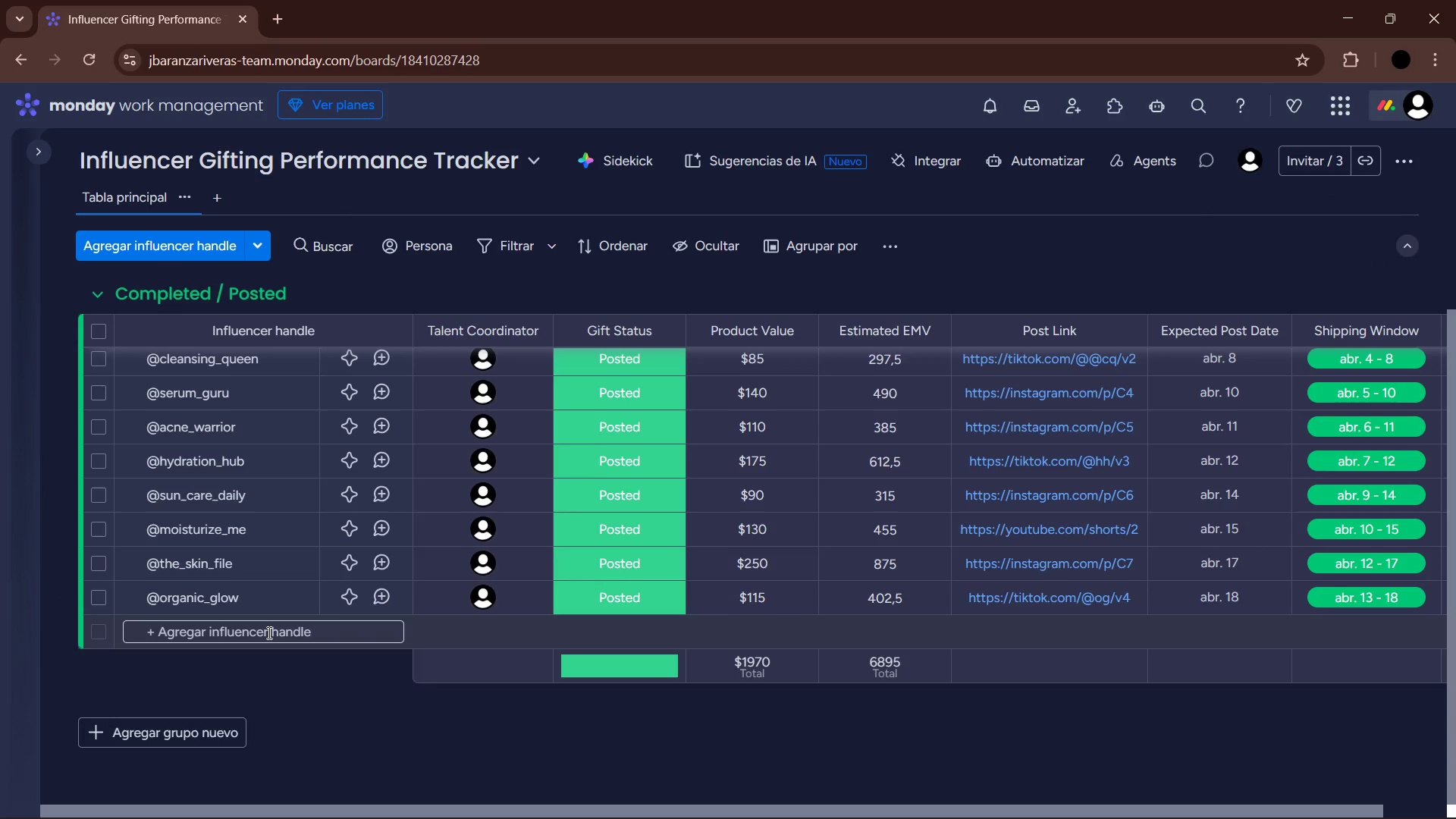 
key(Alt+Control+Q)
 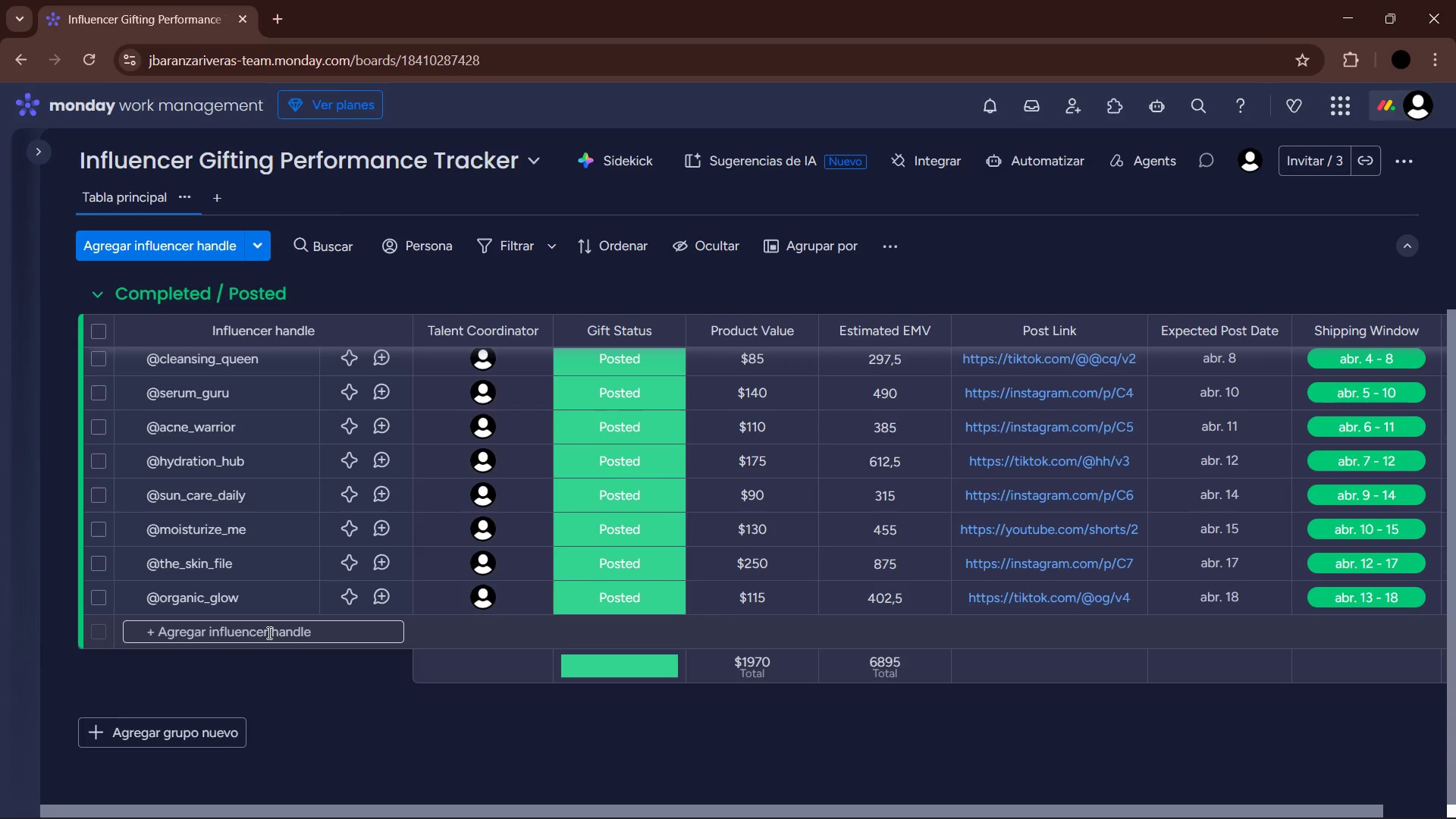 
type(skincare_maven)
 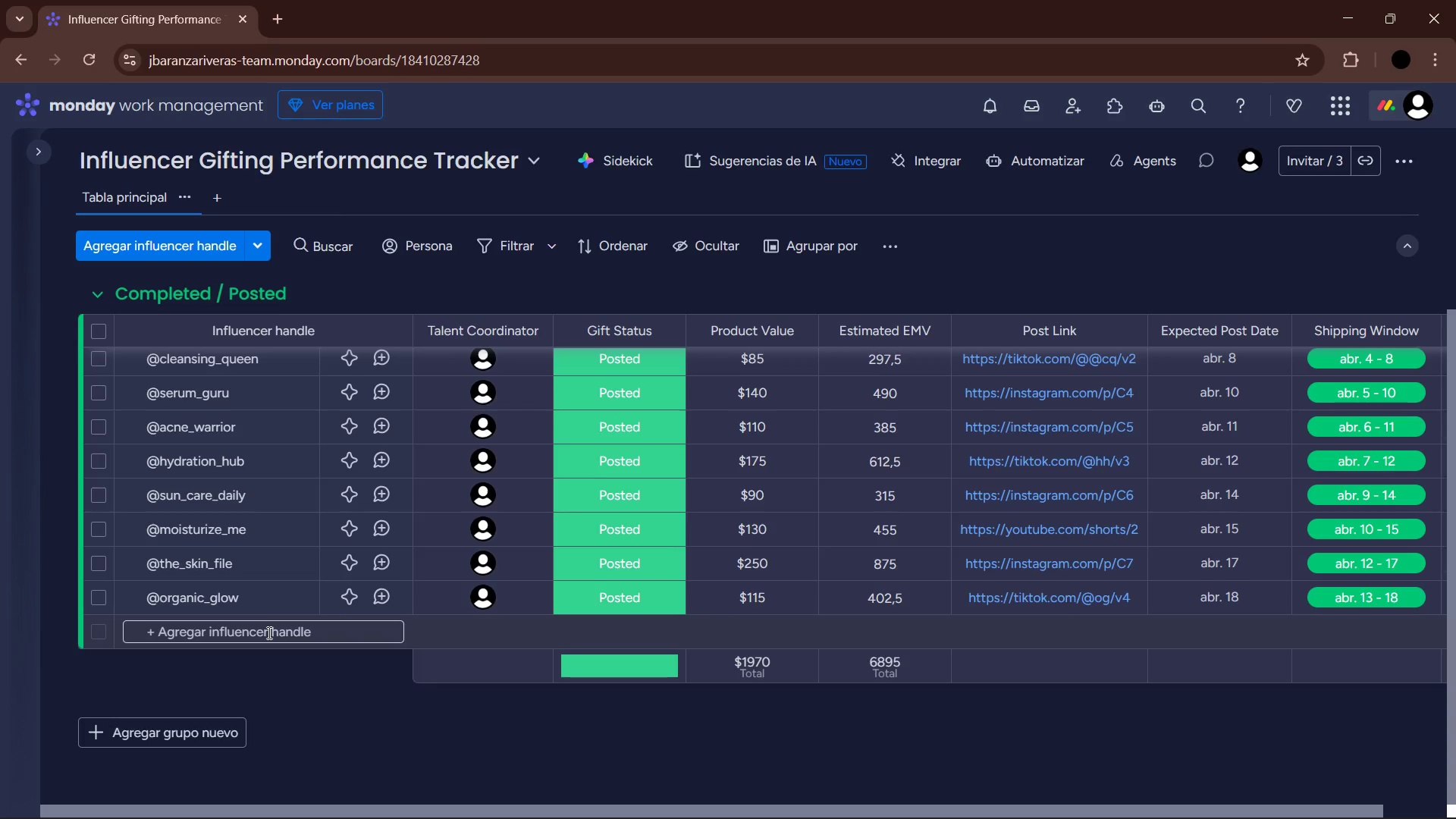 
 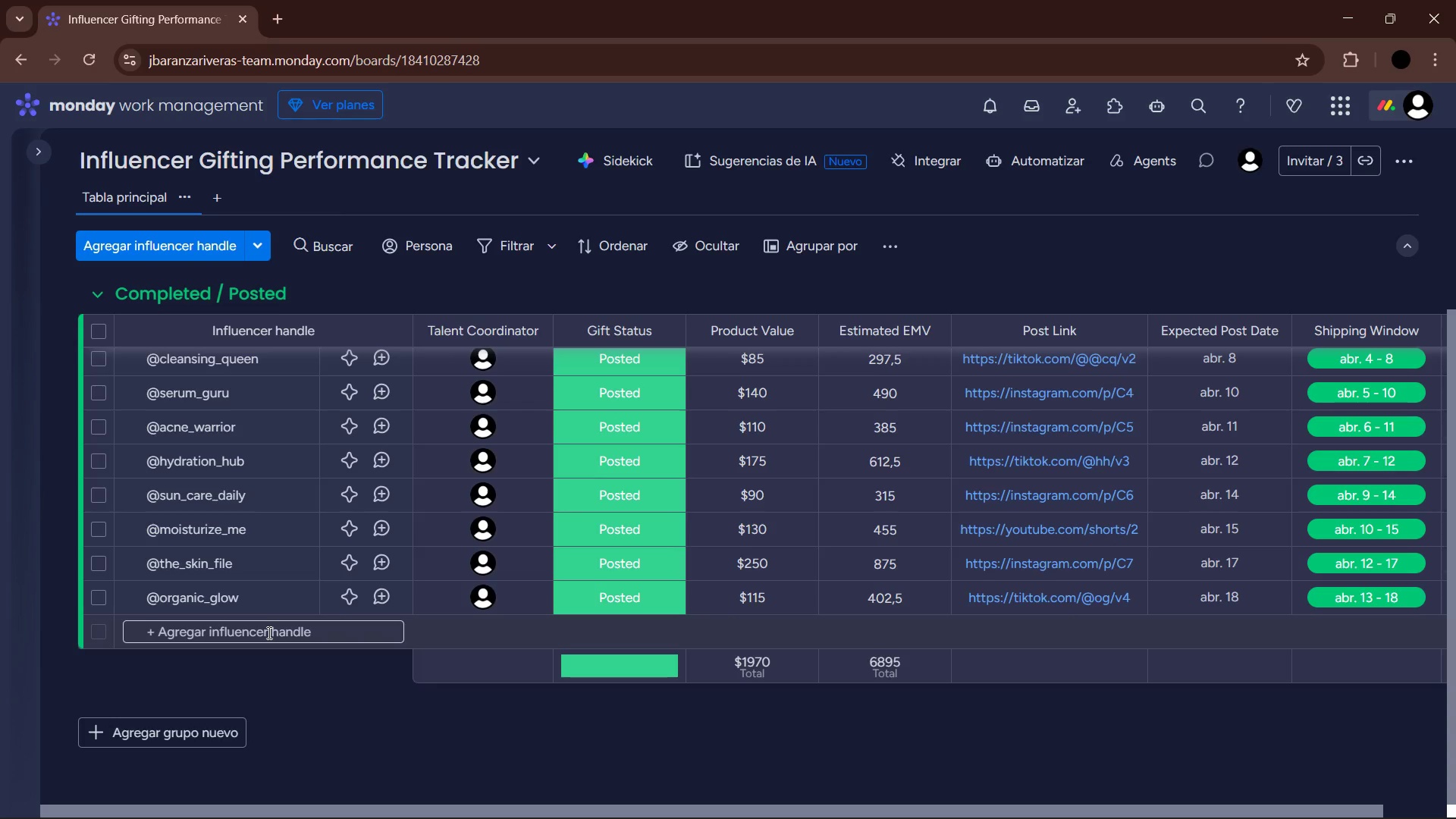 
key(Enter)
 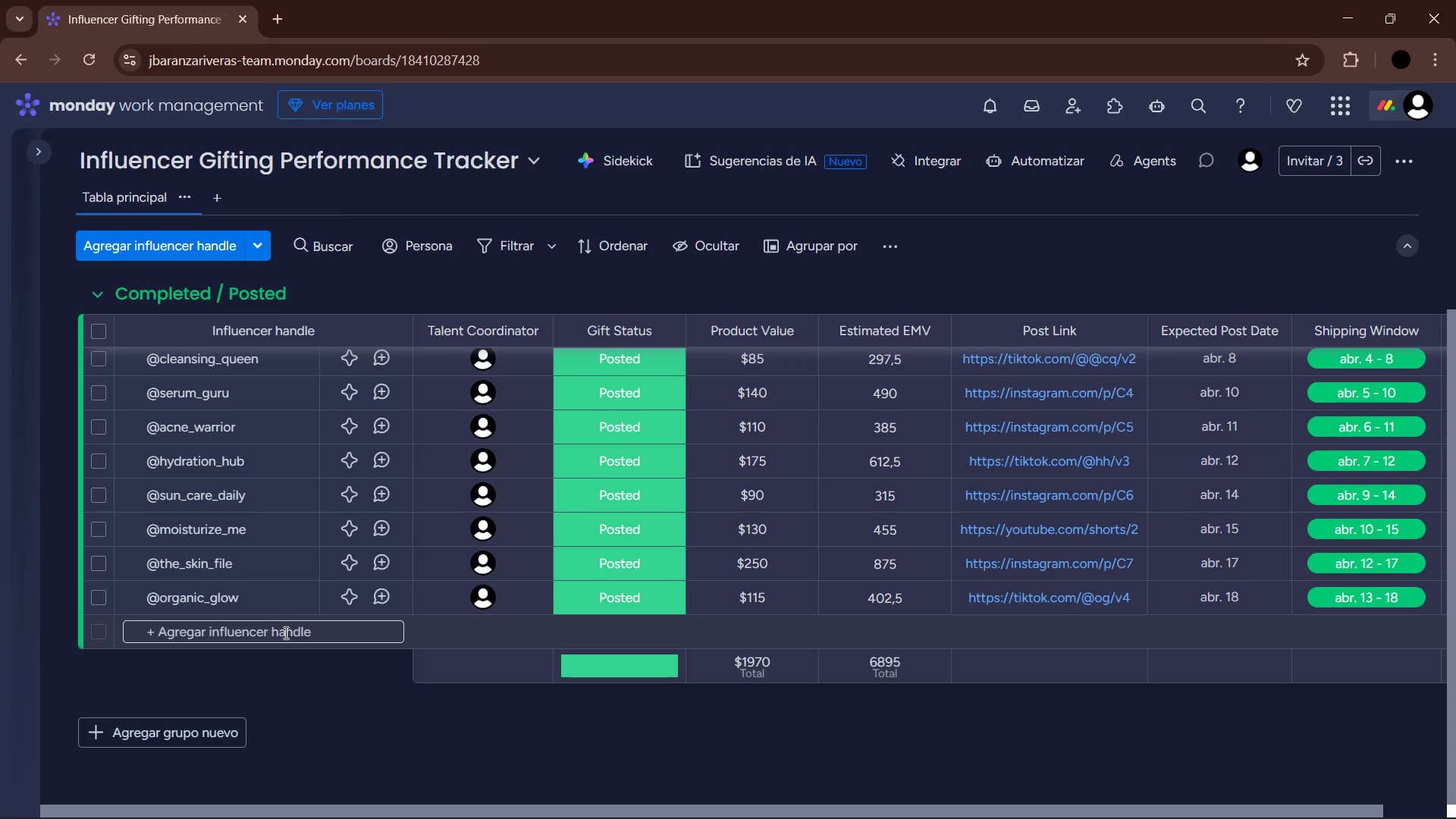 
left_click([284, 632])
 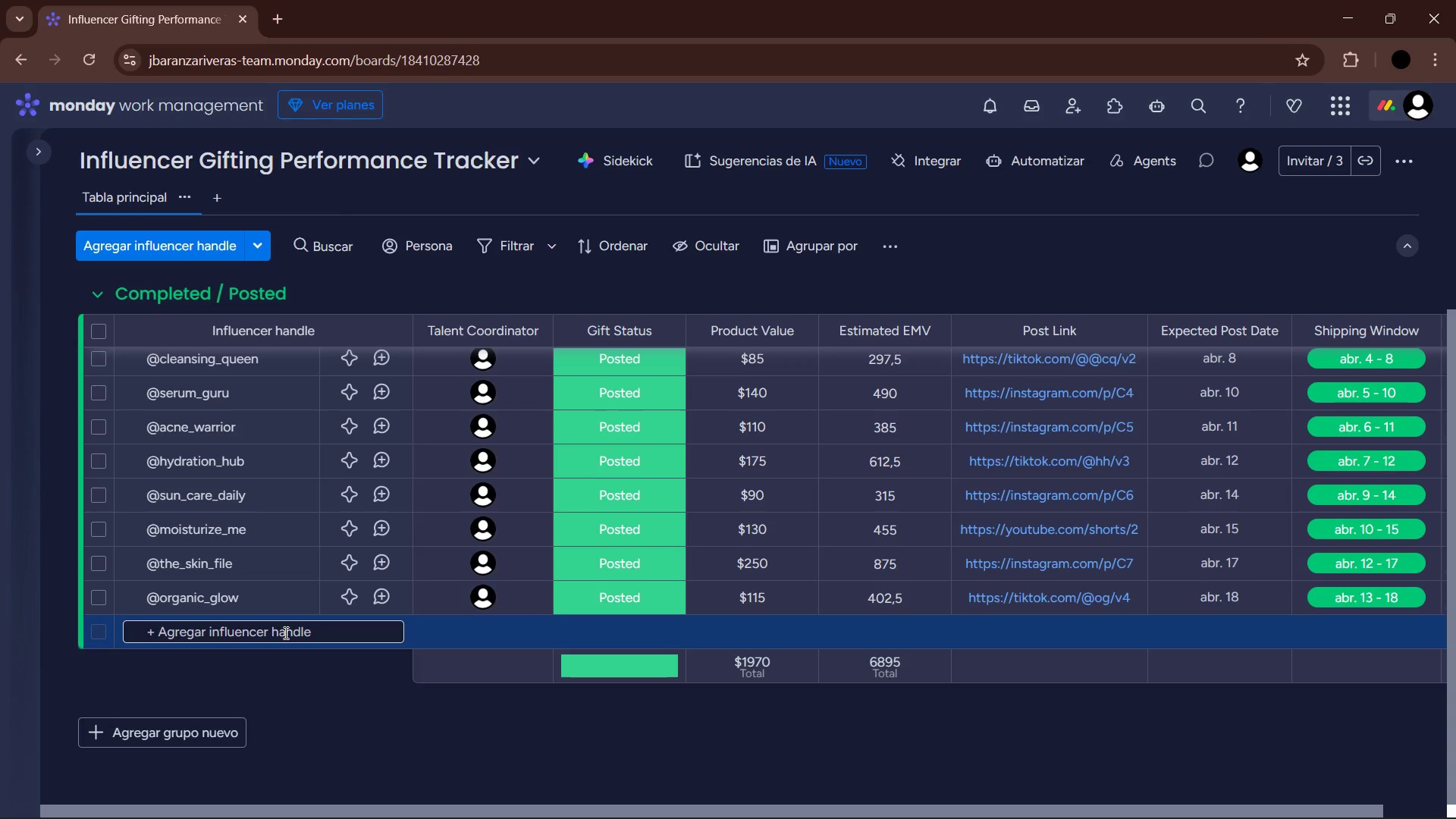 
key(Control+ControlLeft)
 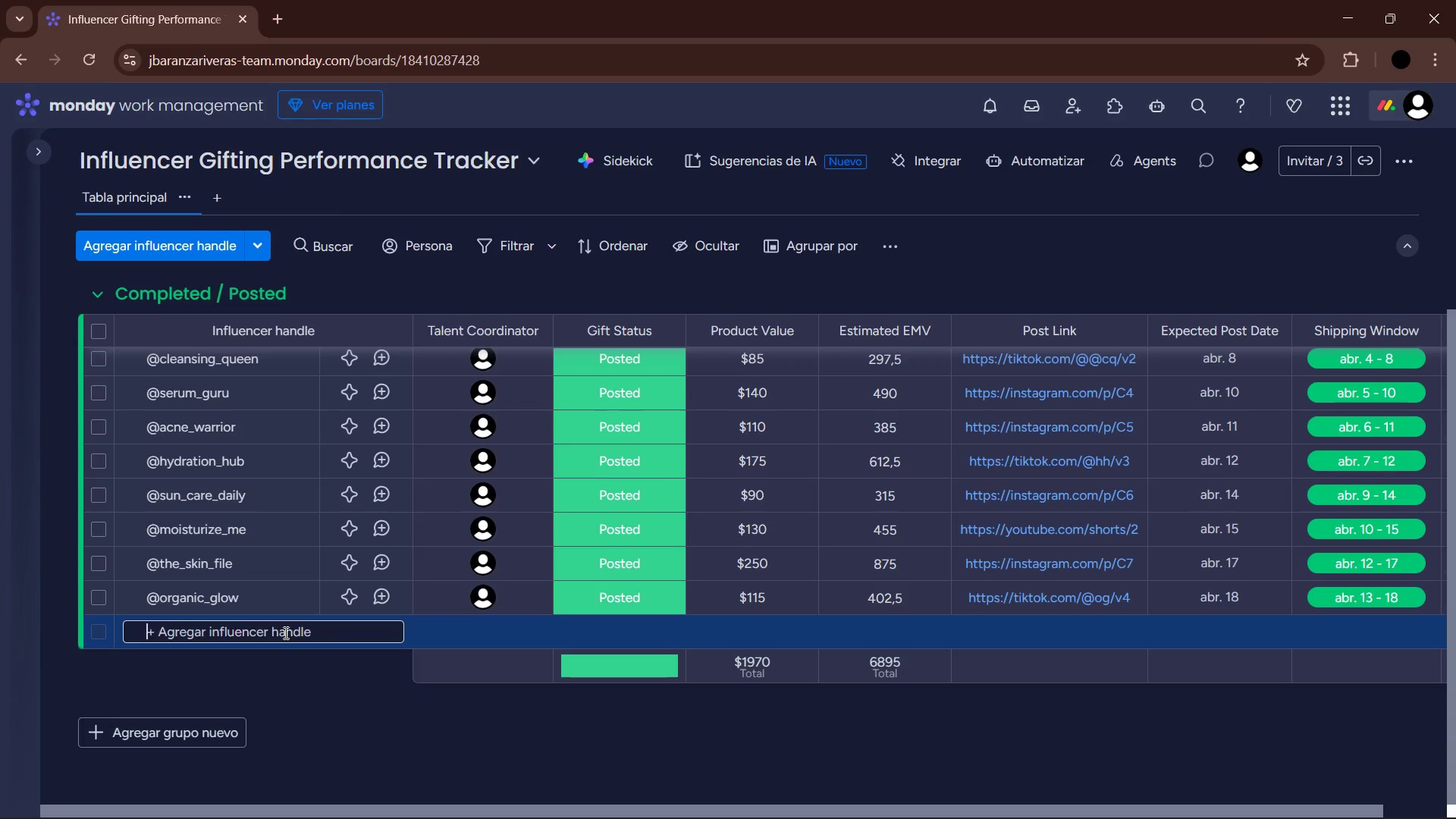 
key(Alt+Control+AltRight)
 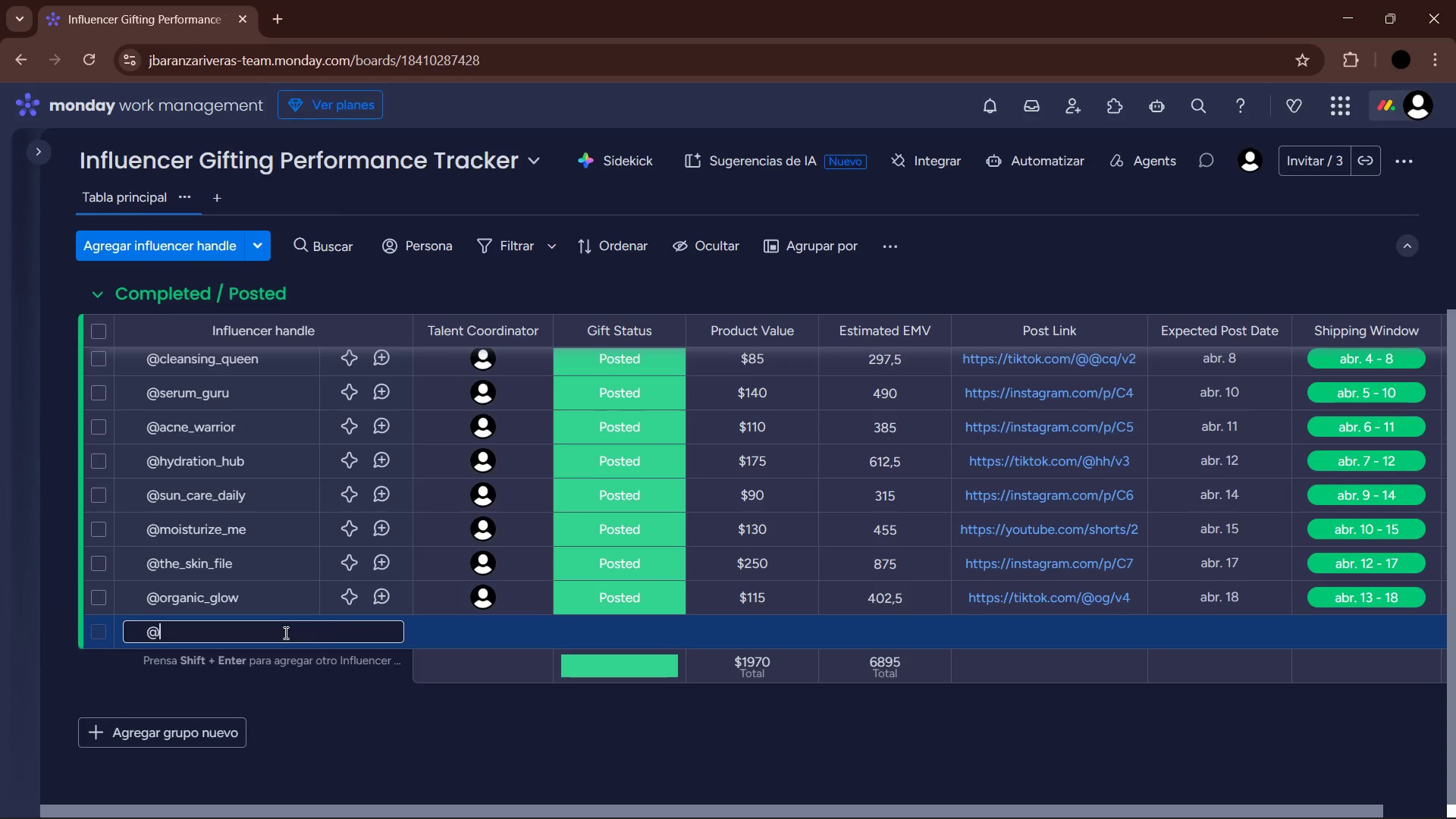 
key(Alt+Control+Q)
 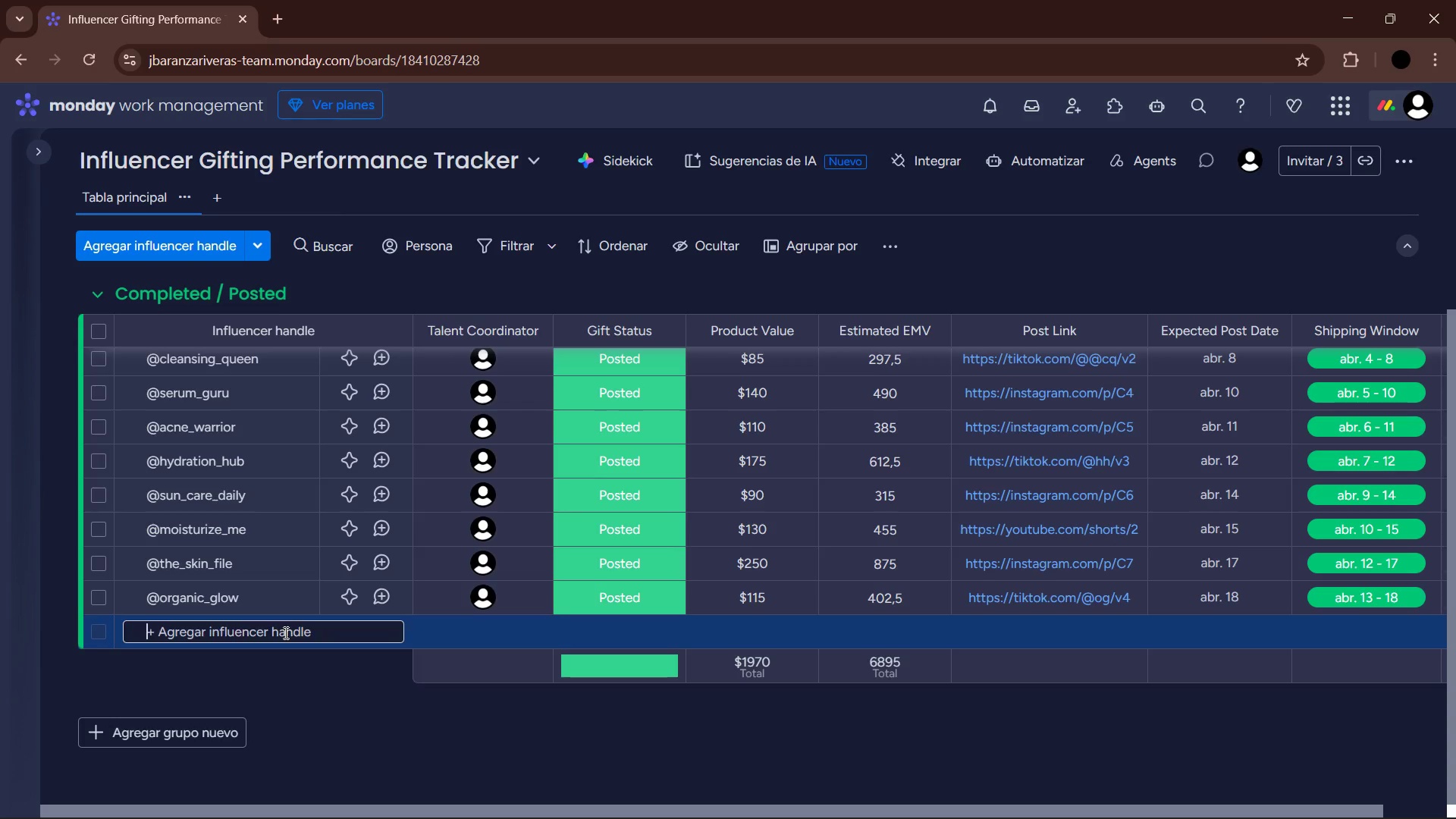 
key(Alt+Control+ControlLeft)
 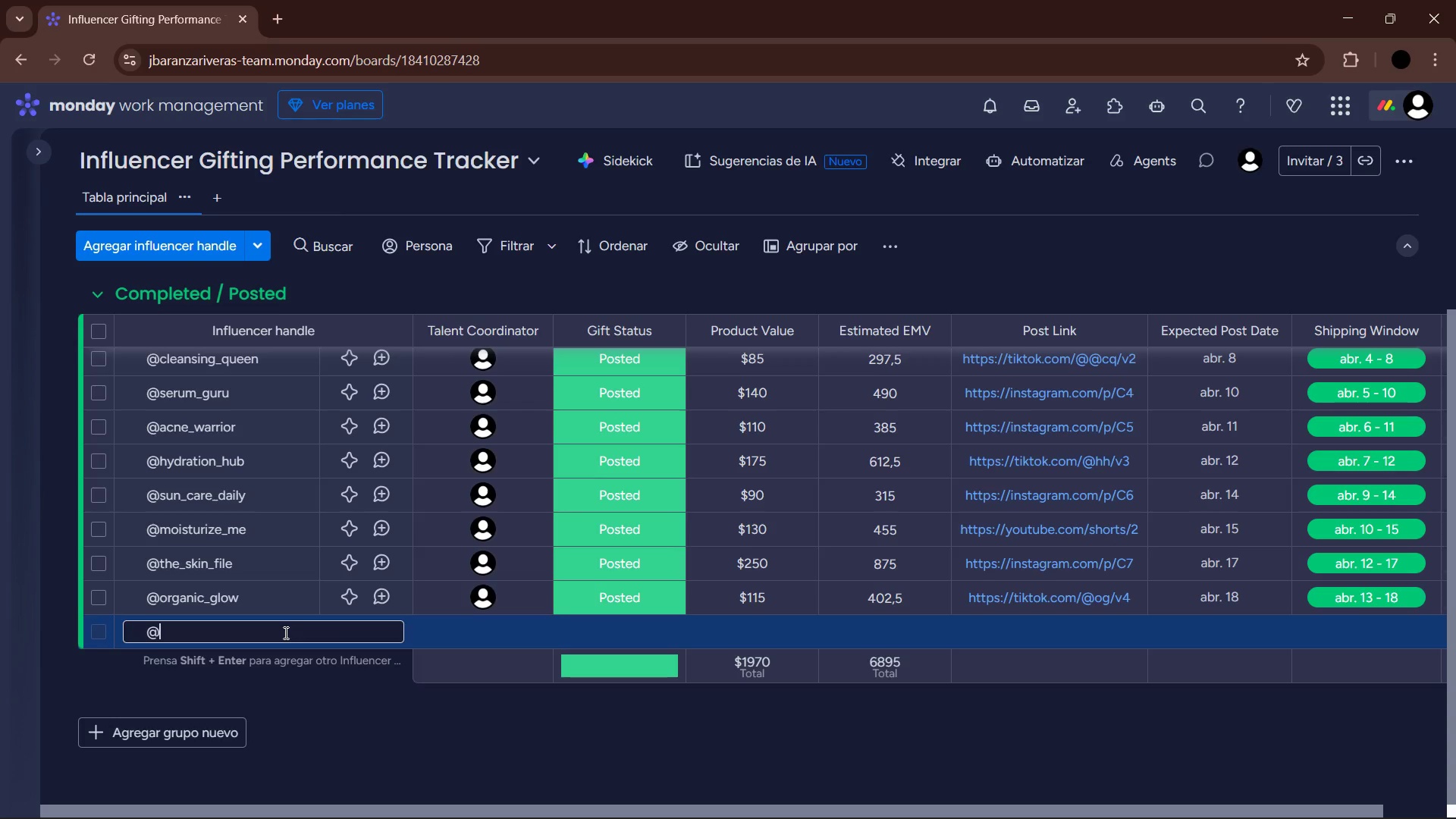 
type(scr)
key(Backspace)
key(Backspace)
type(kincare_)
 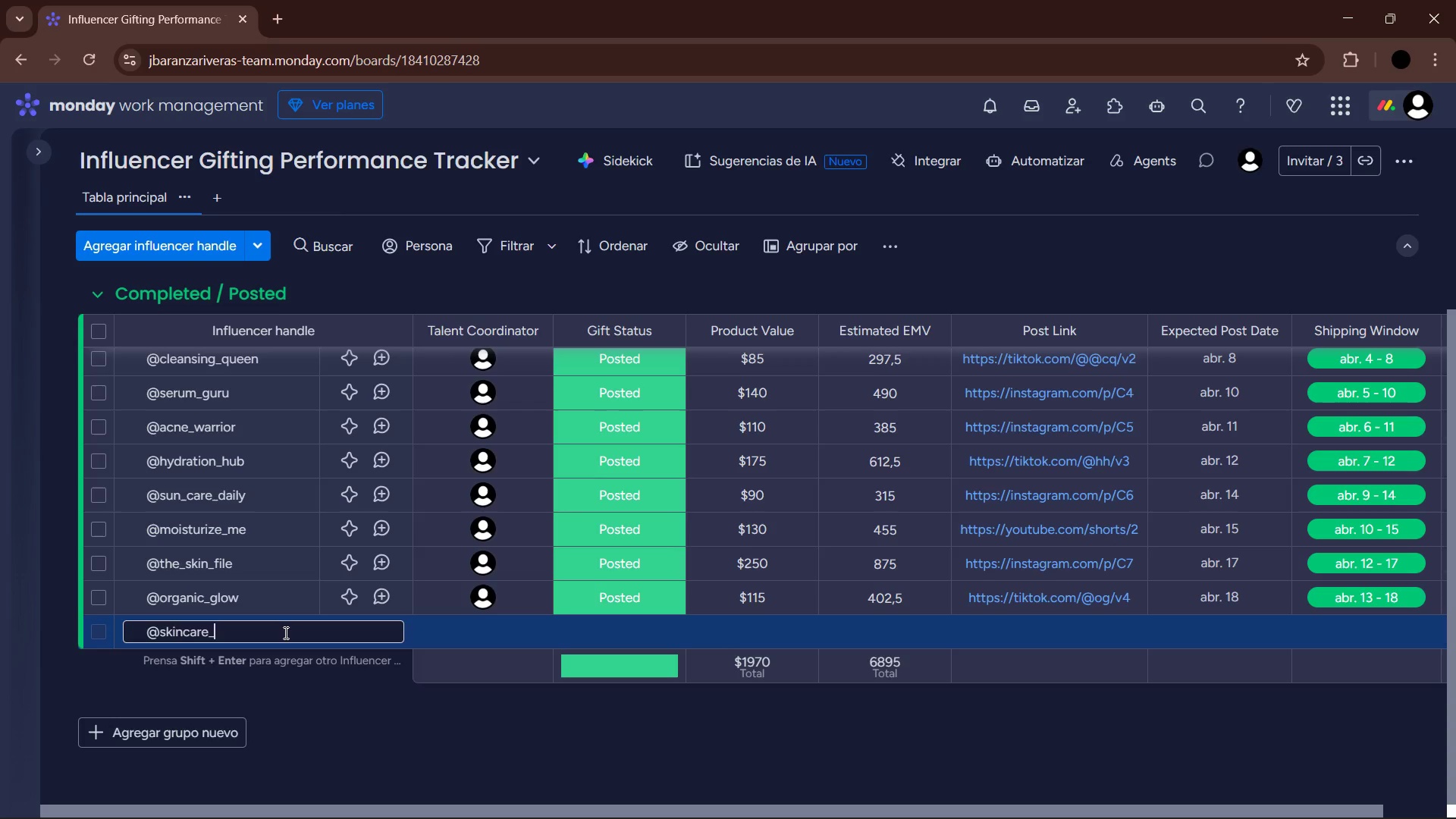 
type(maven)
 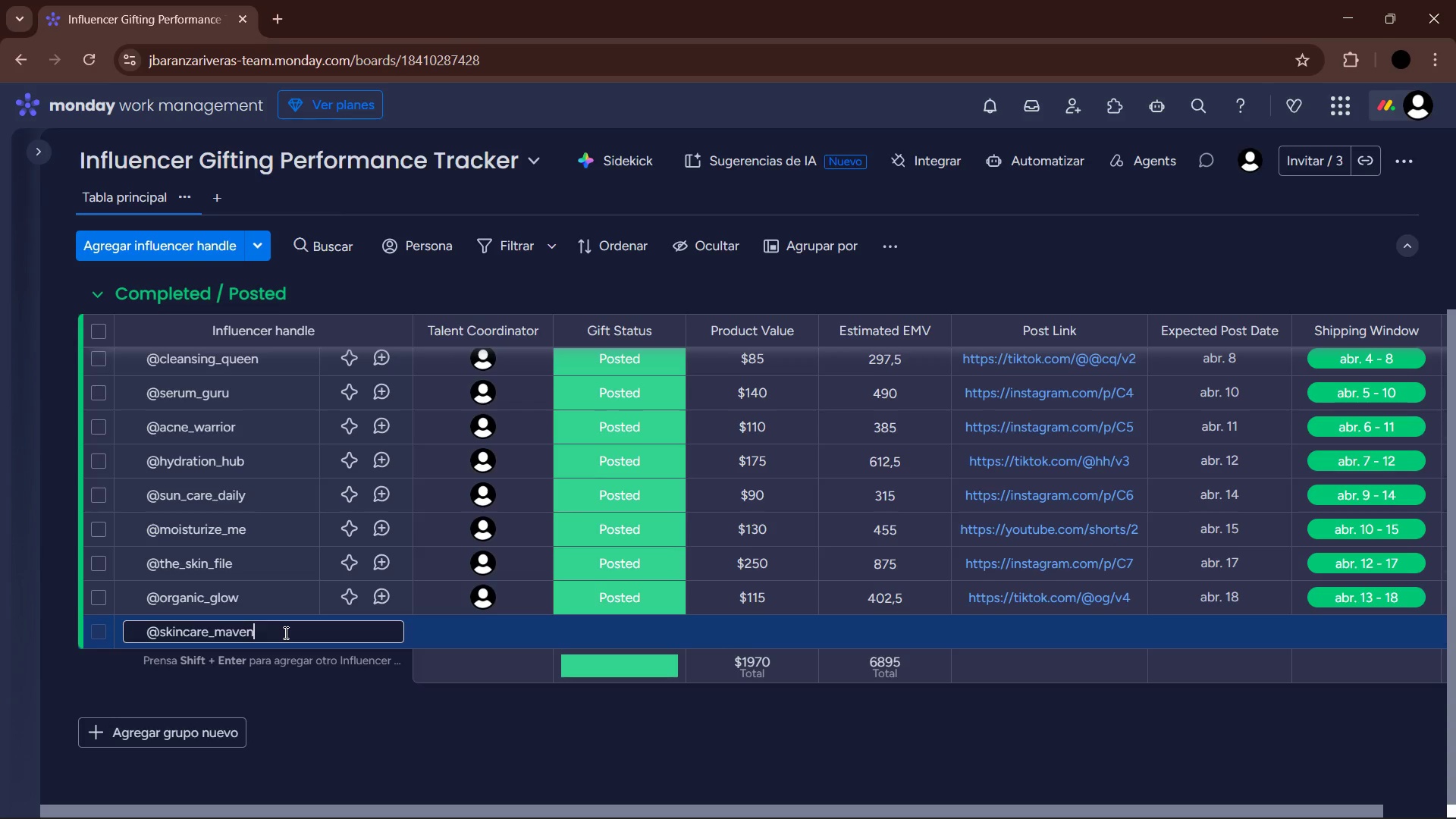 
key(Enter)
 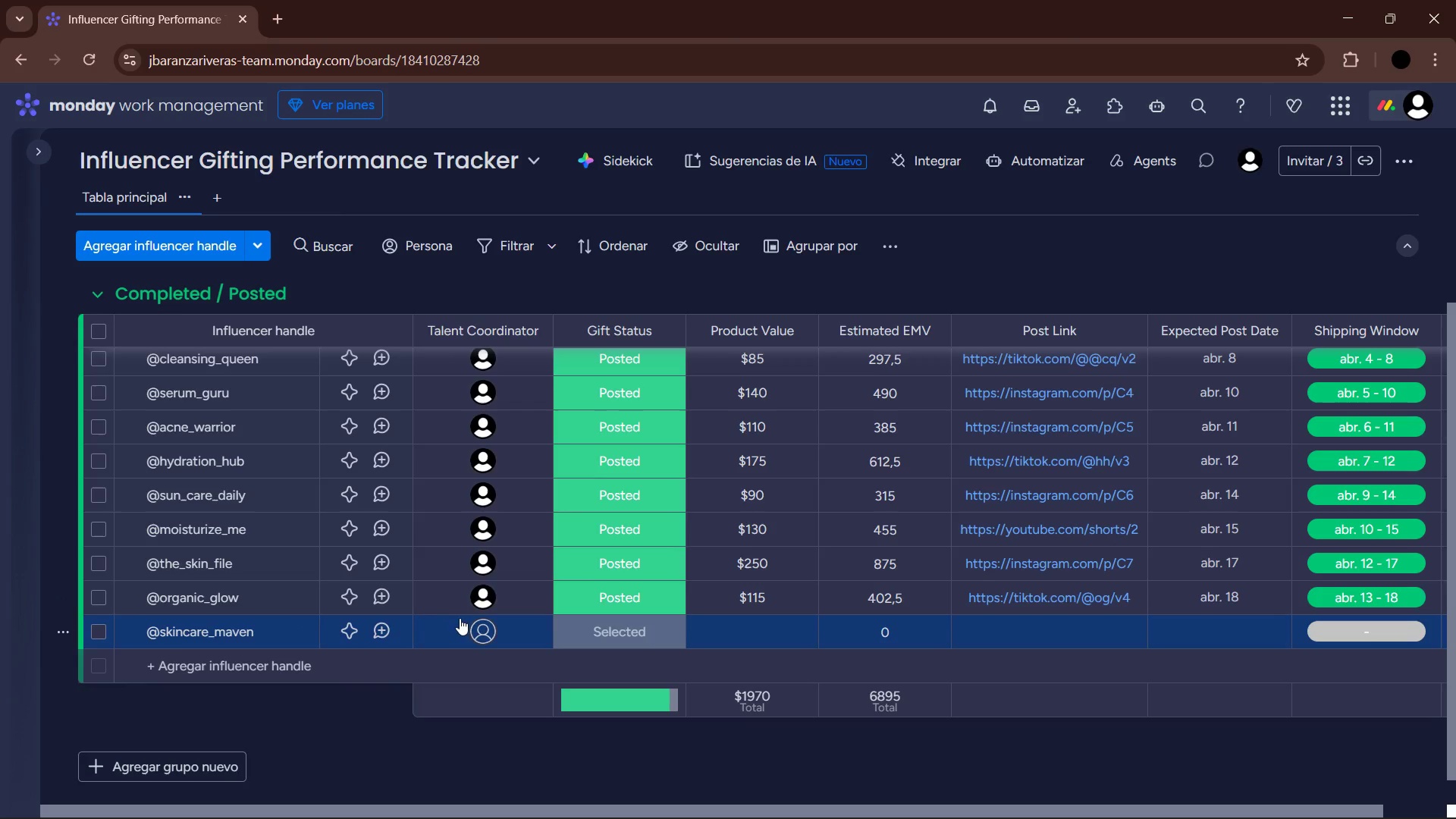 
left_click([469, 627])
 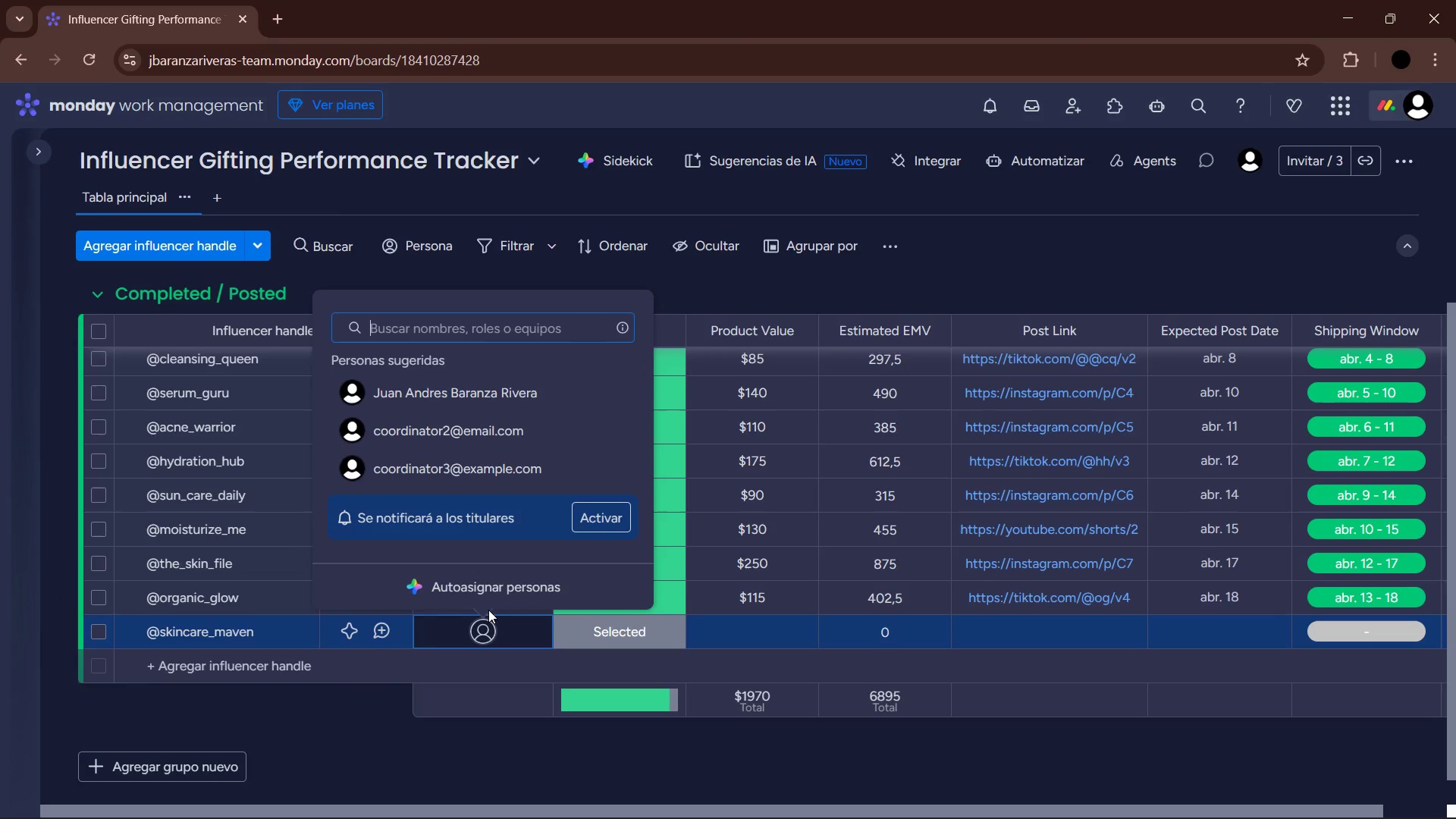 
left_click([500, 419])
 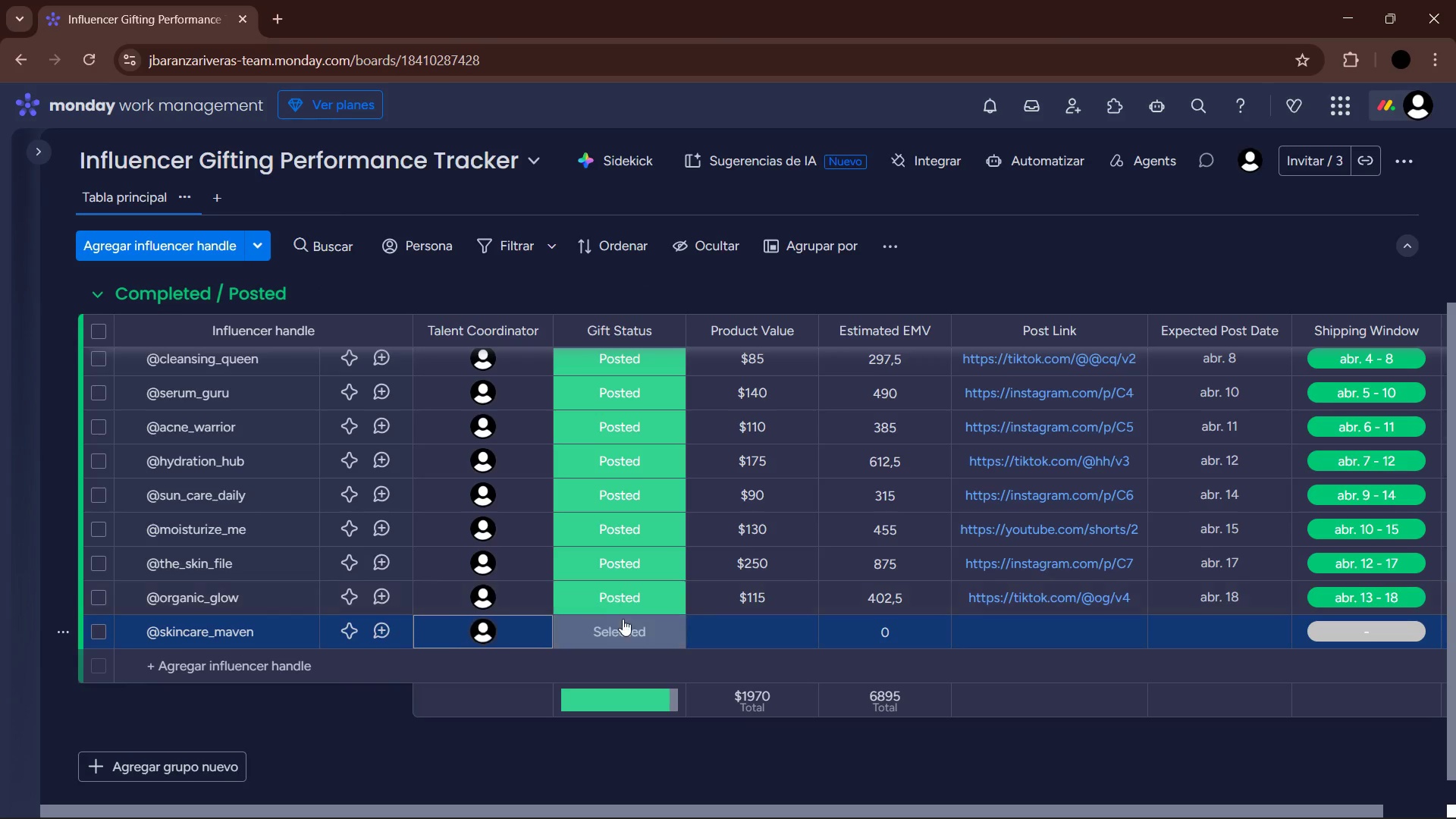 
left_click([624, 627])
 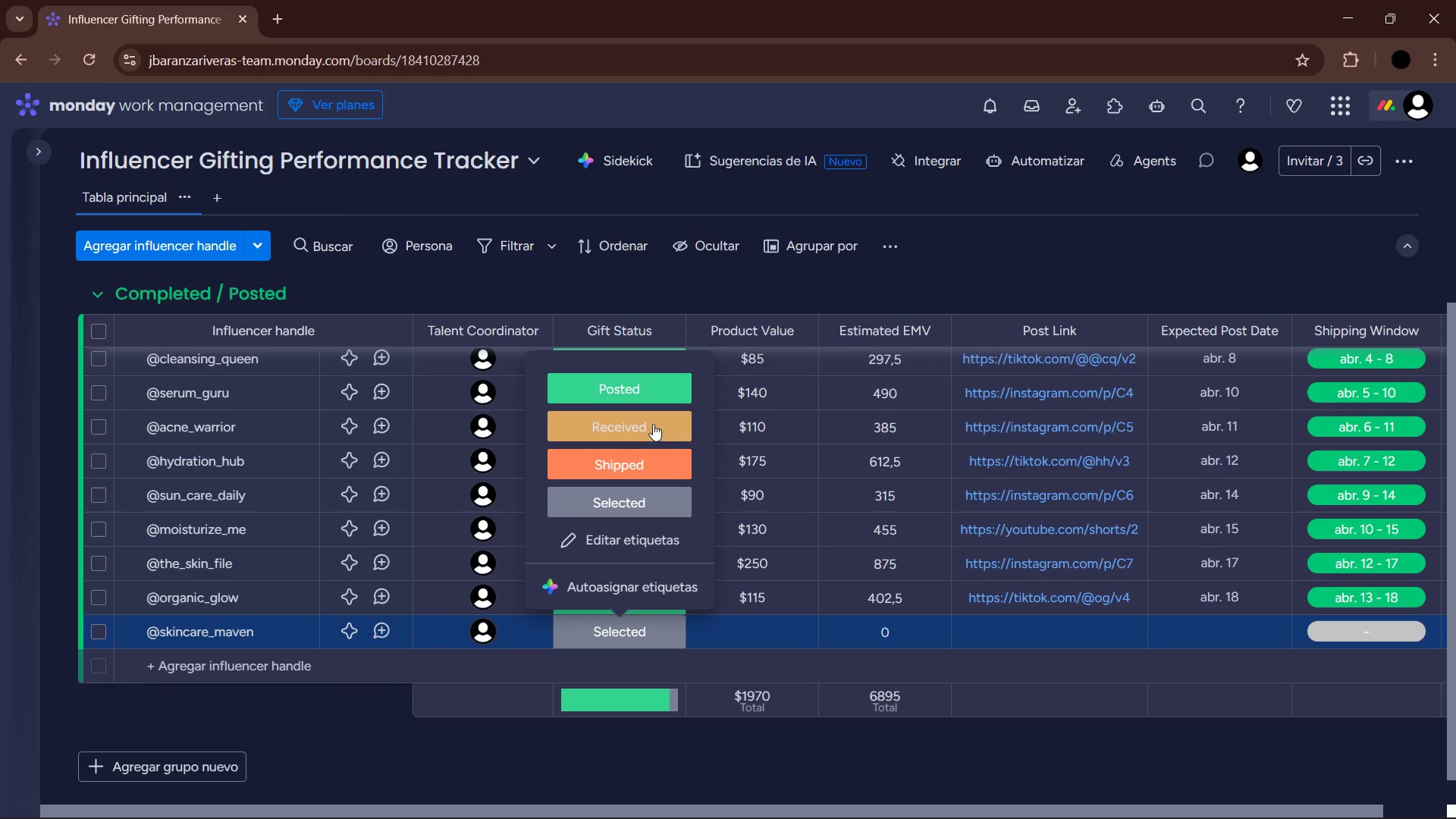 
left_click([641, 380])
 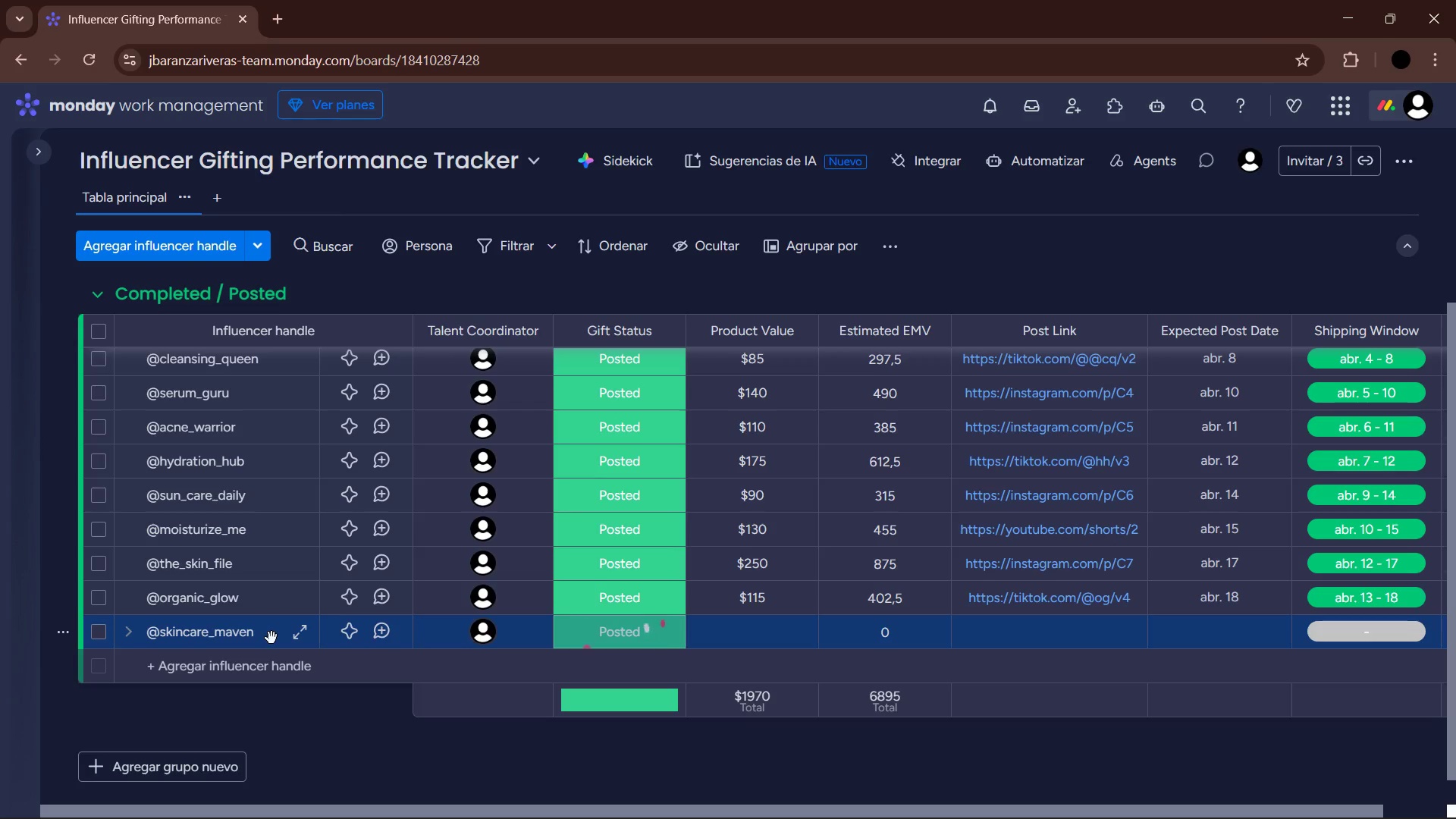 
left_click([770, 627])
 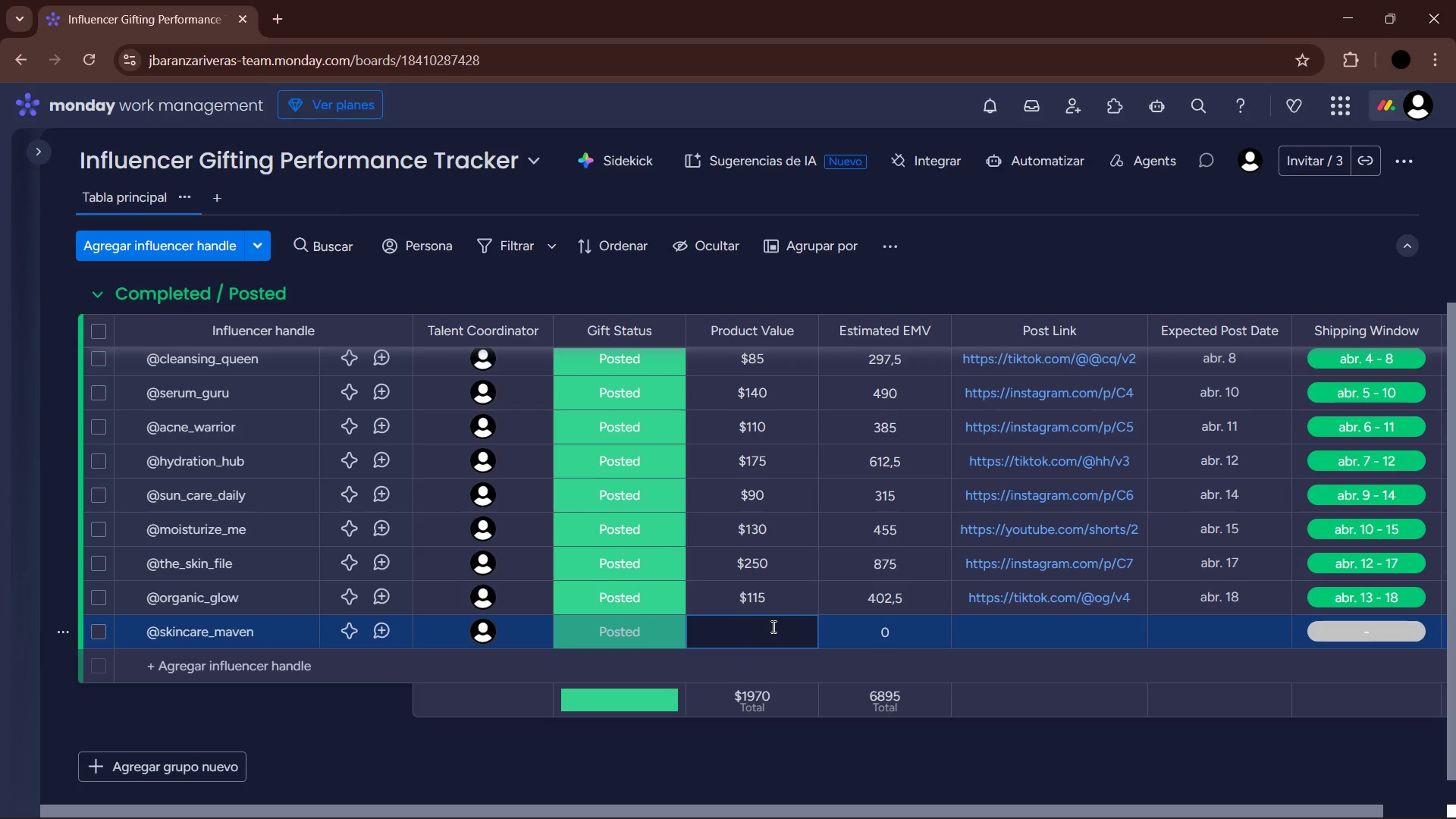 
key(Numpad1)
 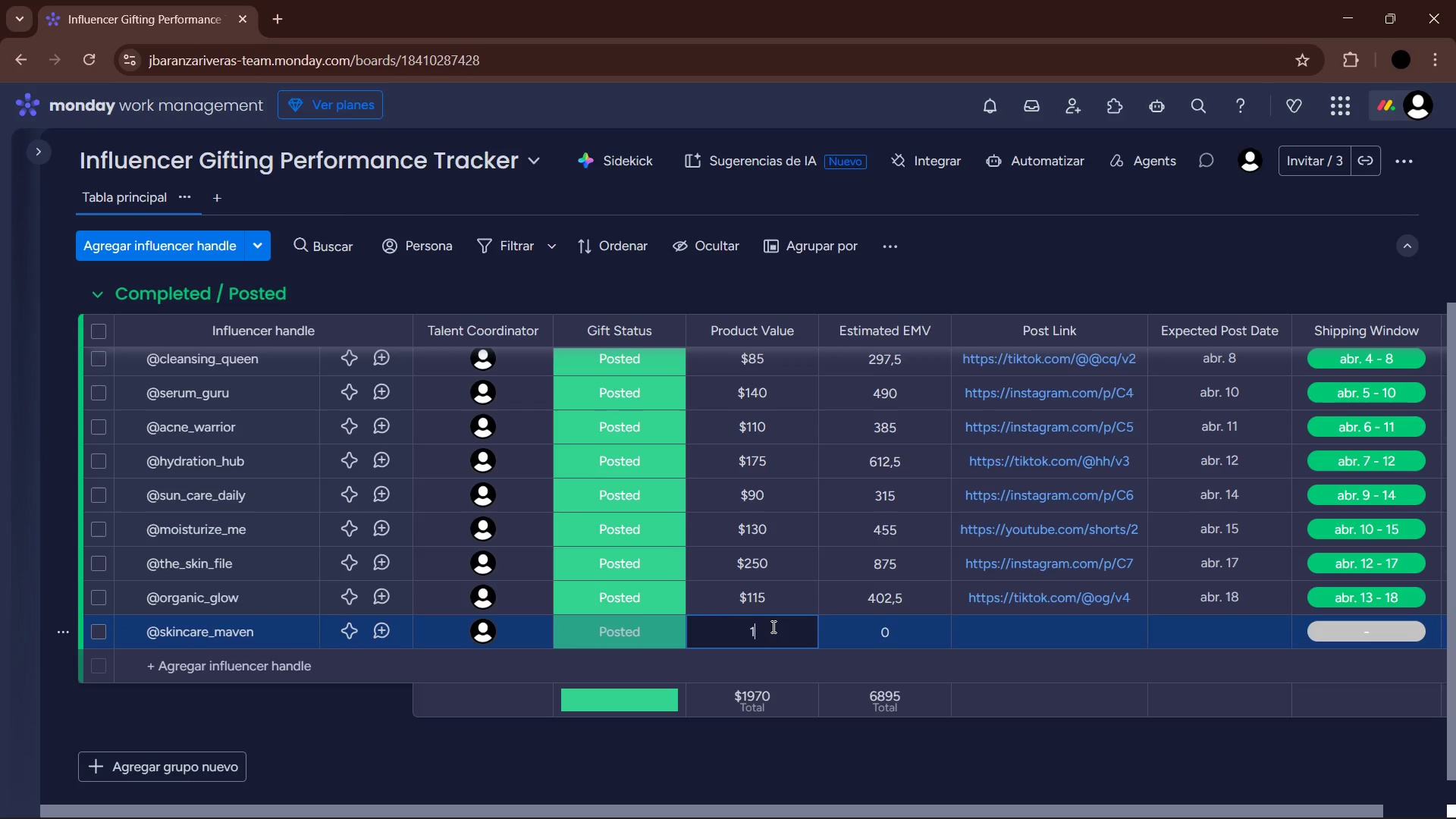 
key(Numpad6)
 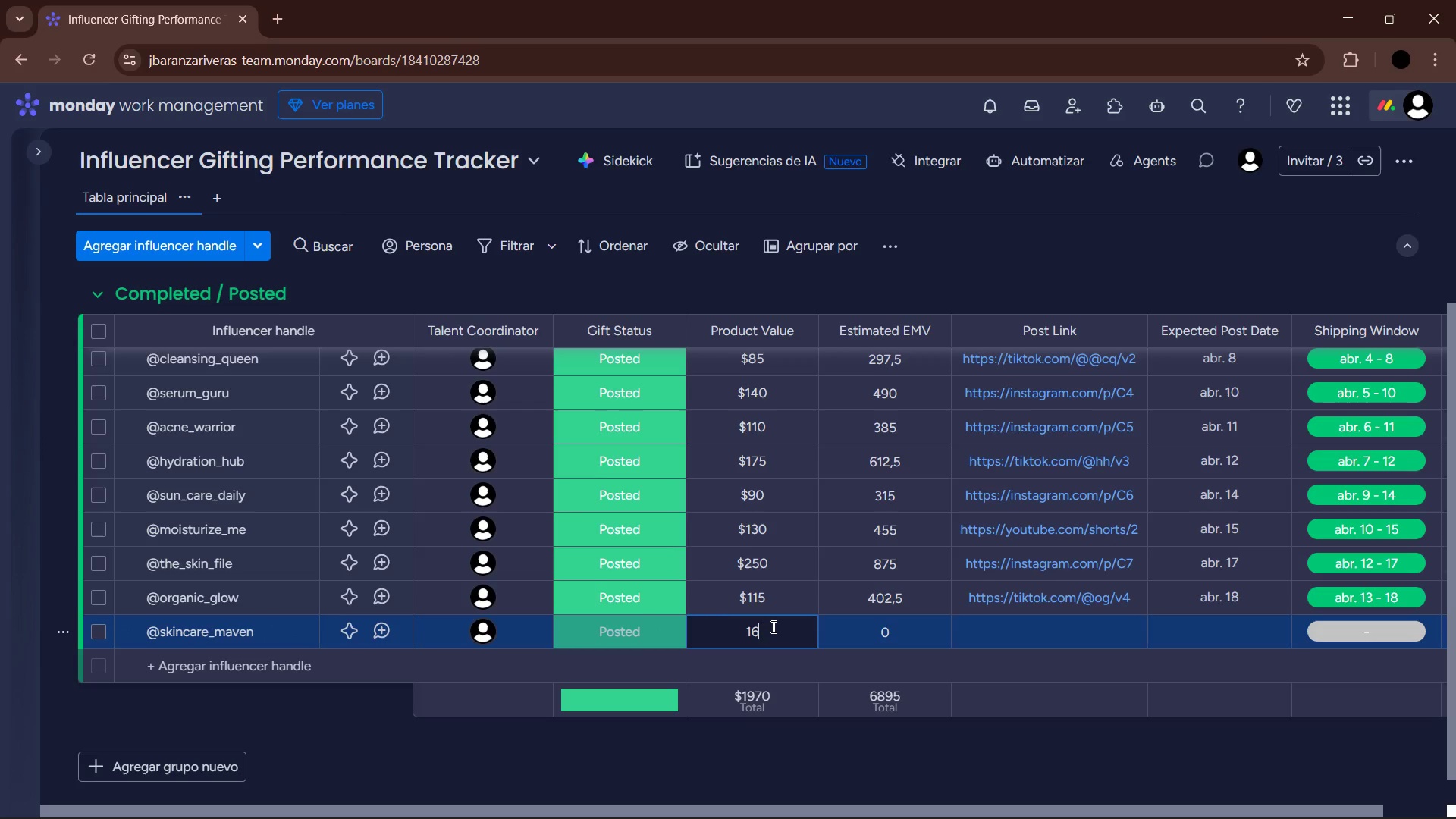 
key(Numpad0)
 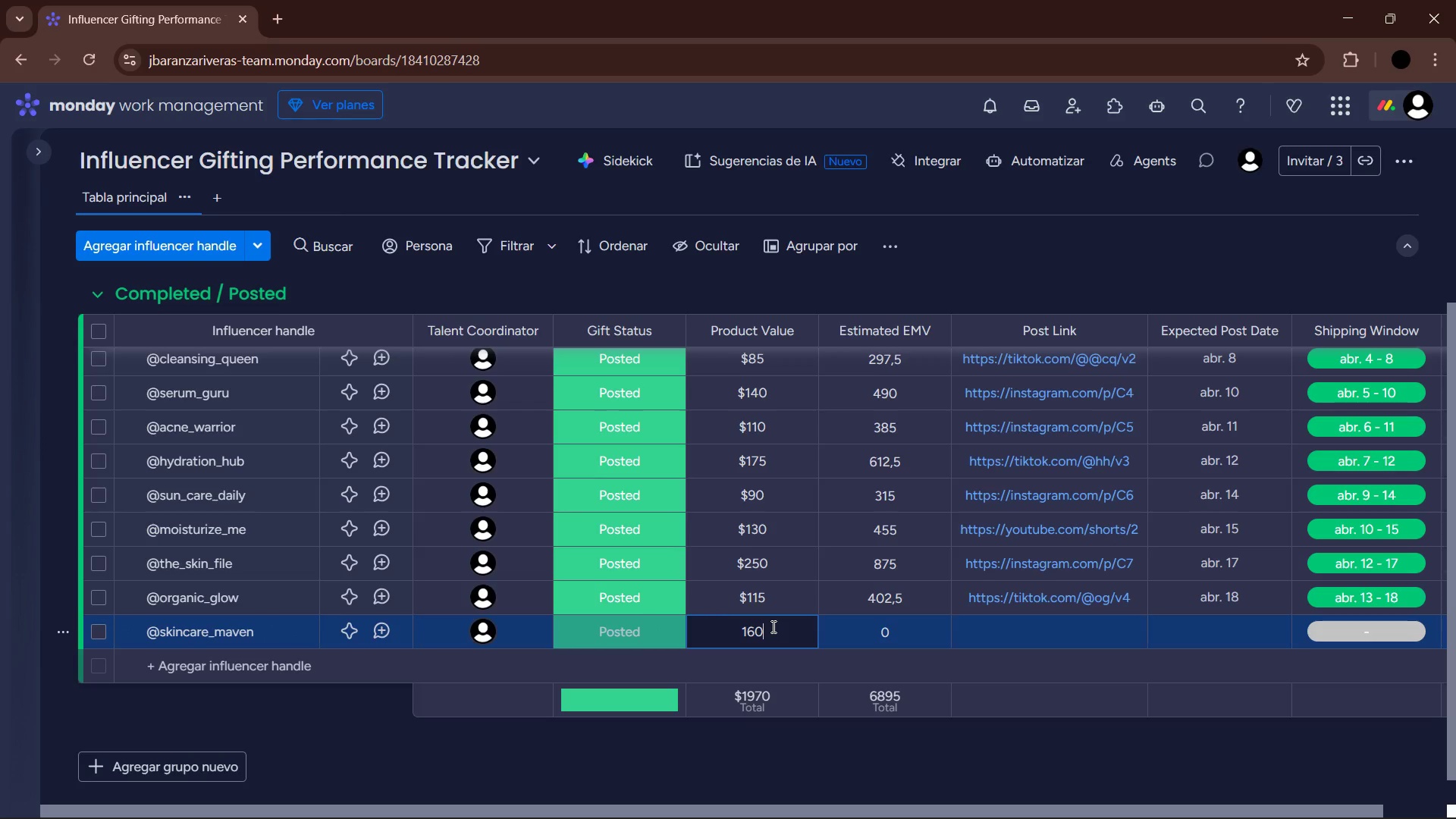 
key(Enter)
 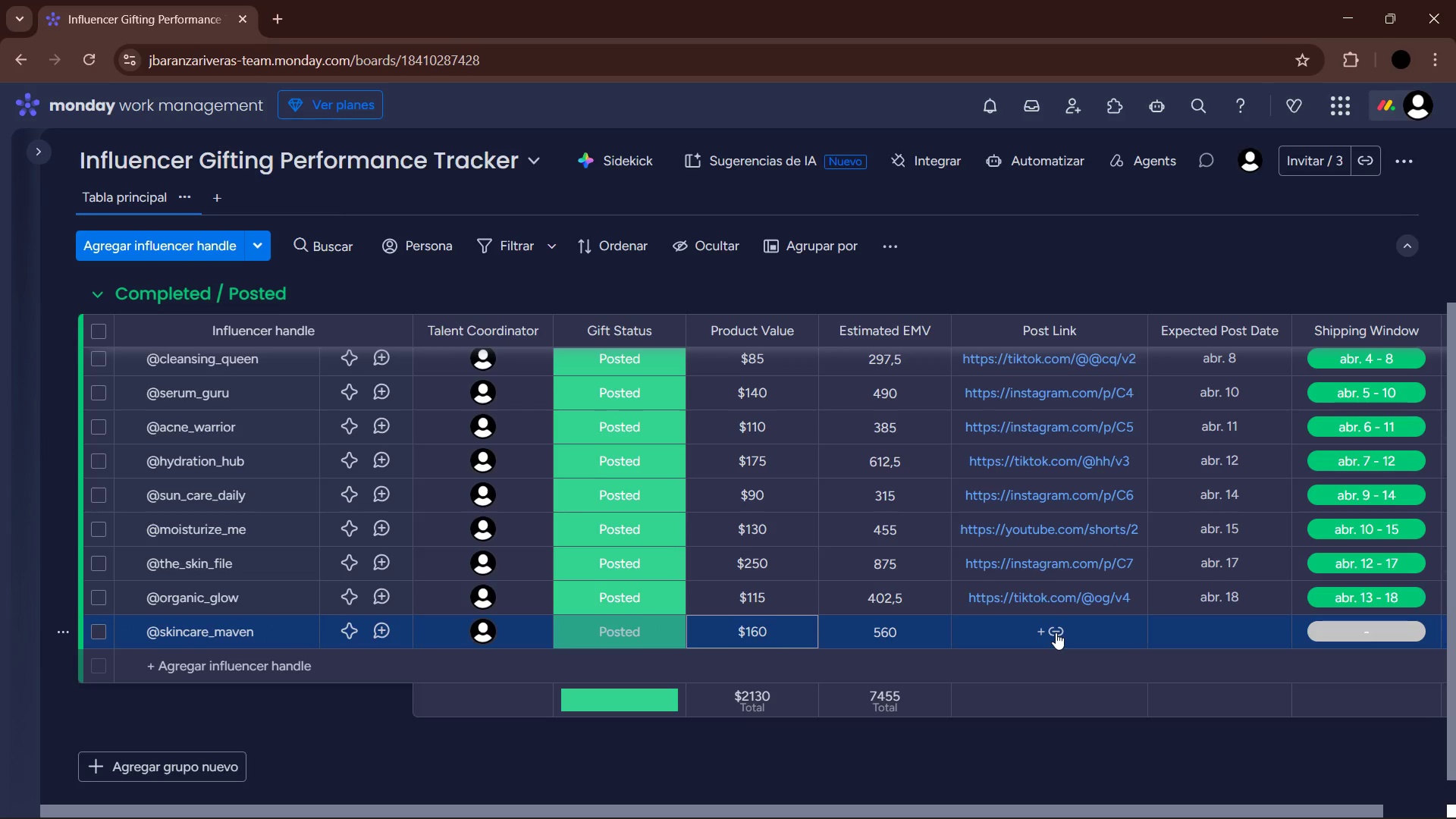 
left_click([1056, 632])
 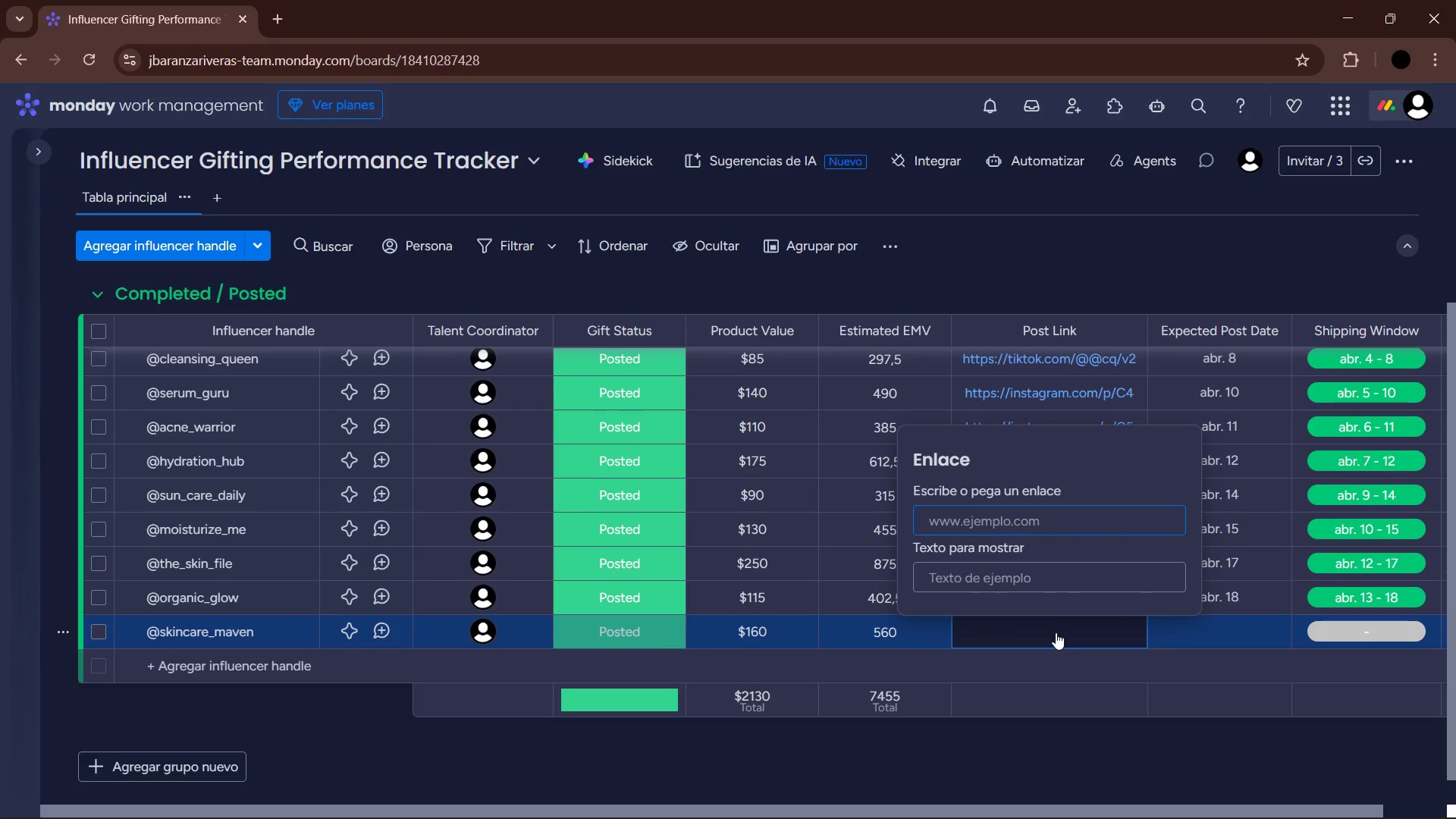 
type(instagram.com&p&C8)
 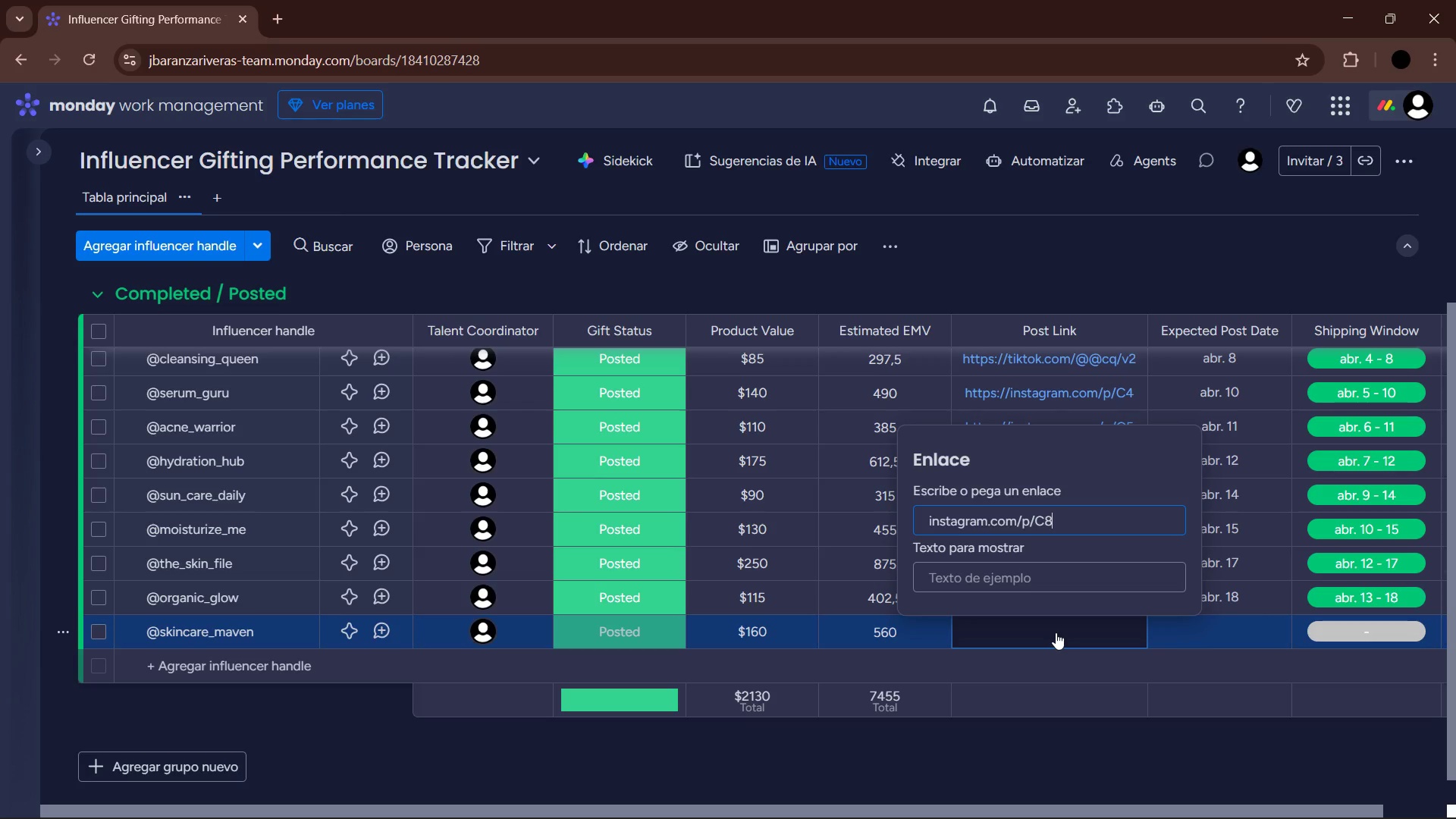 
 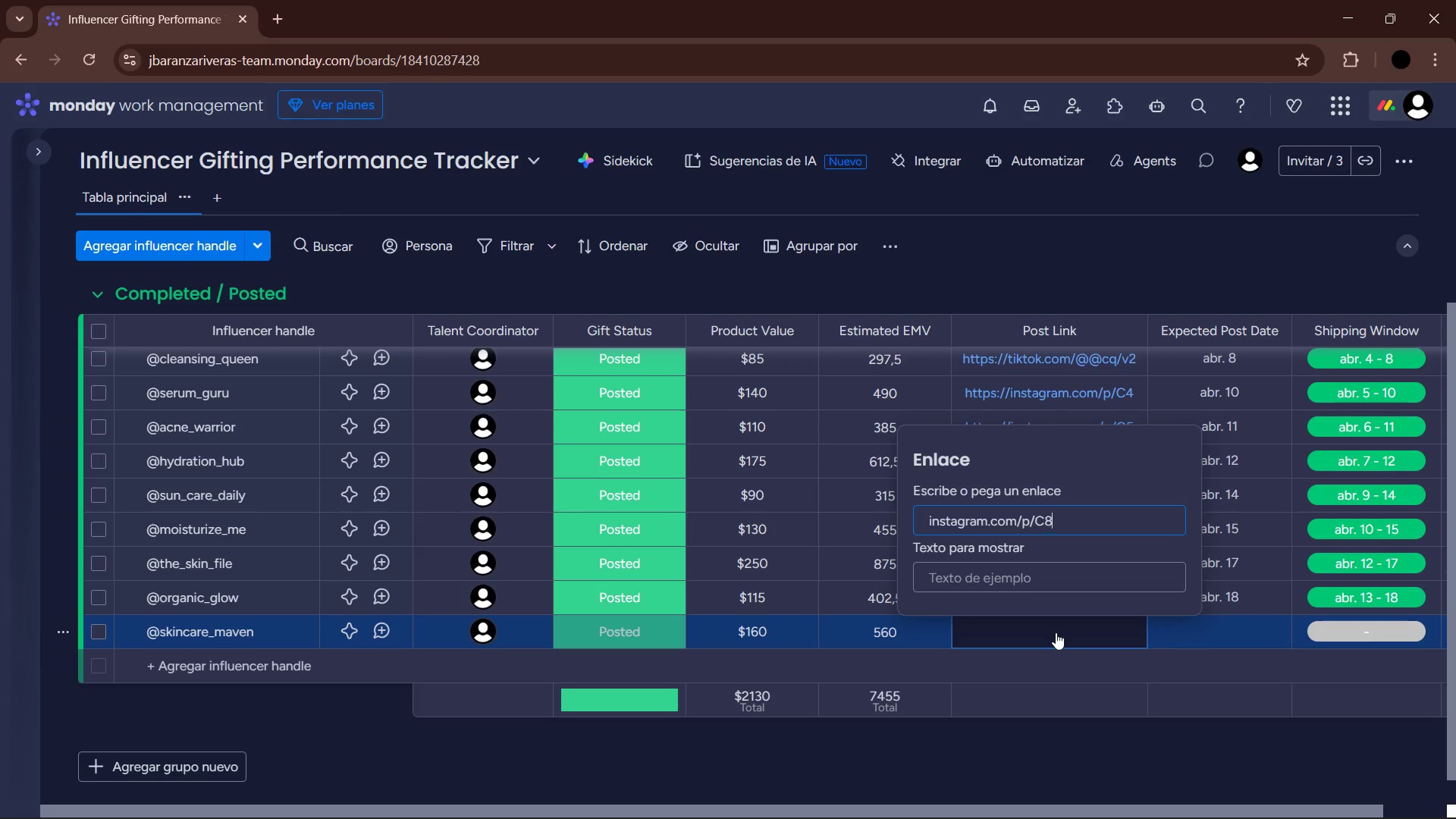 
key(Enter)
 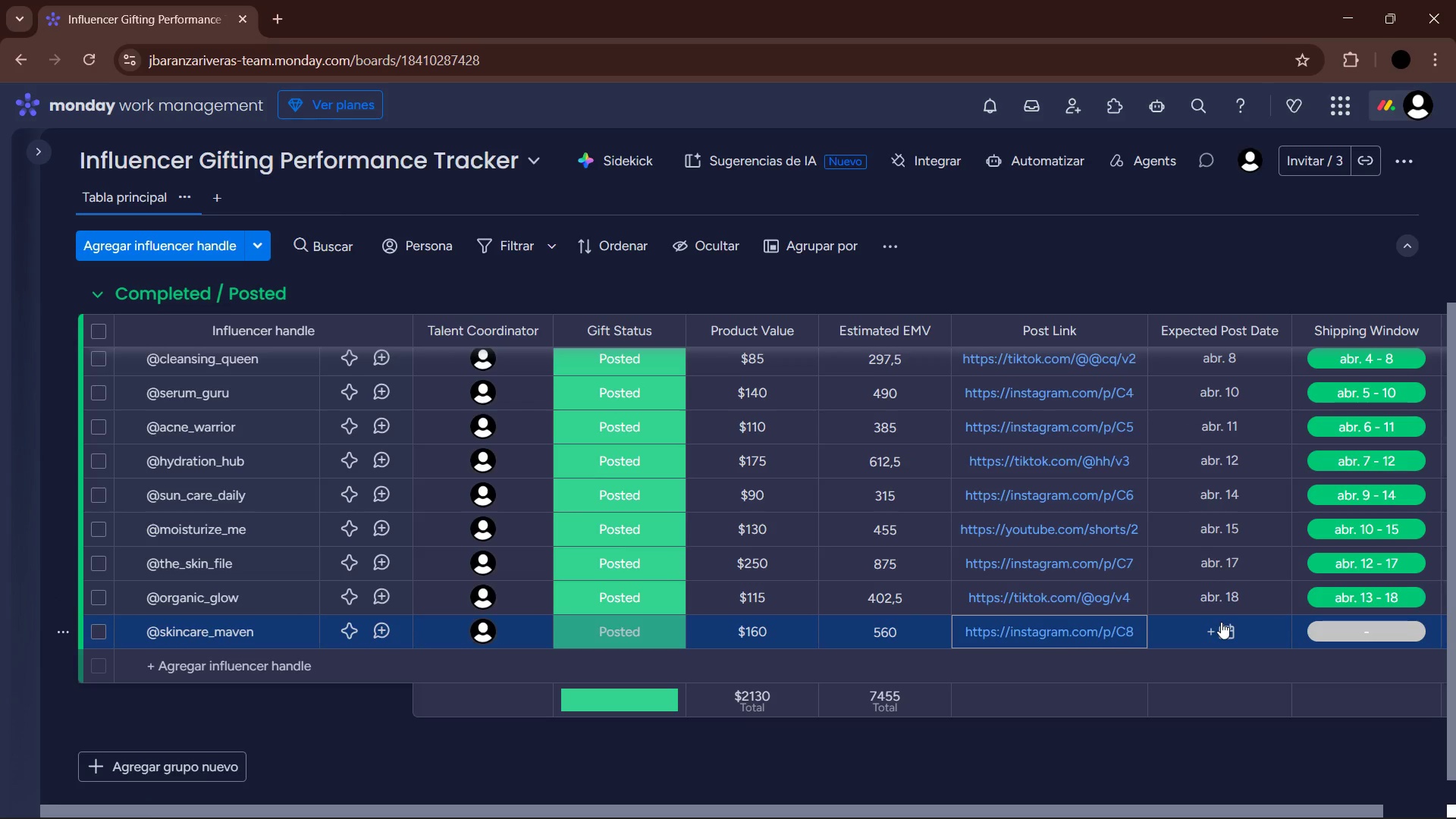 
left_click([1221, 622])
 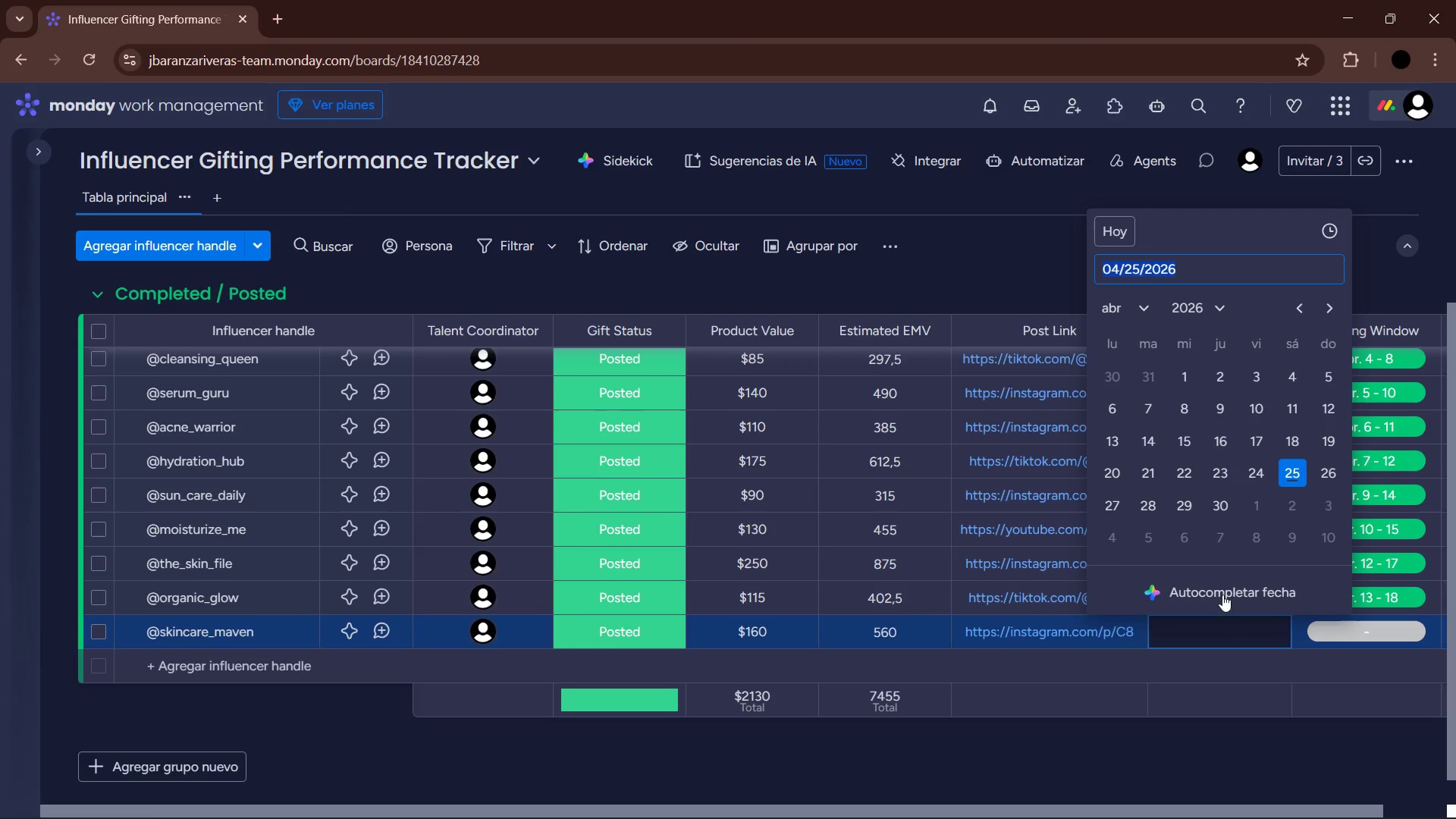 
left_click([1113, 468])
 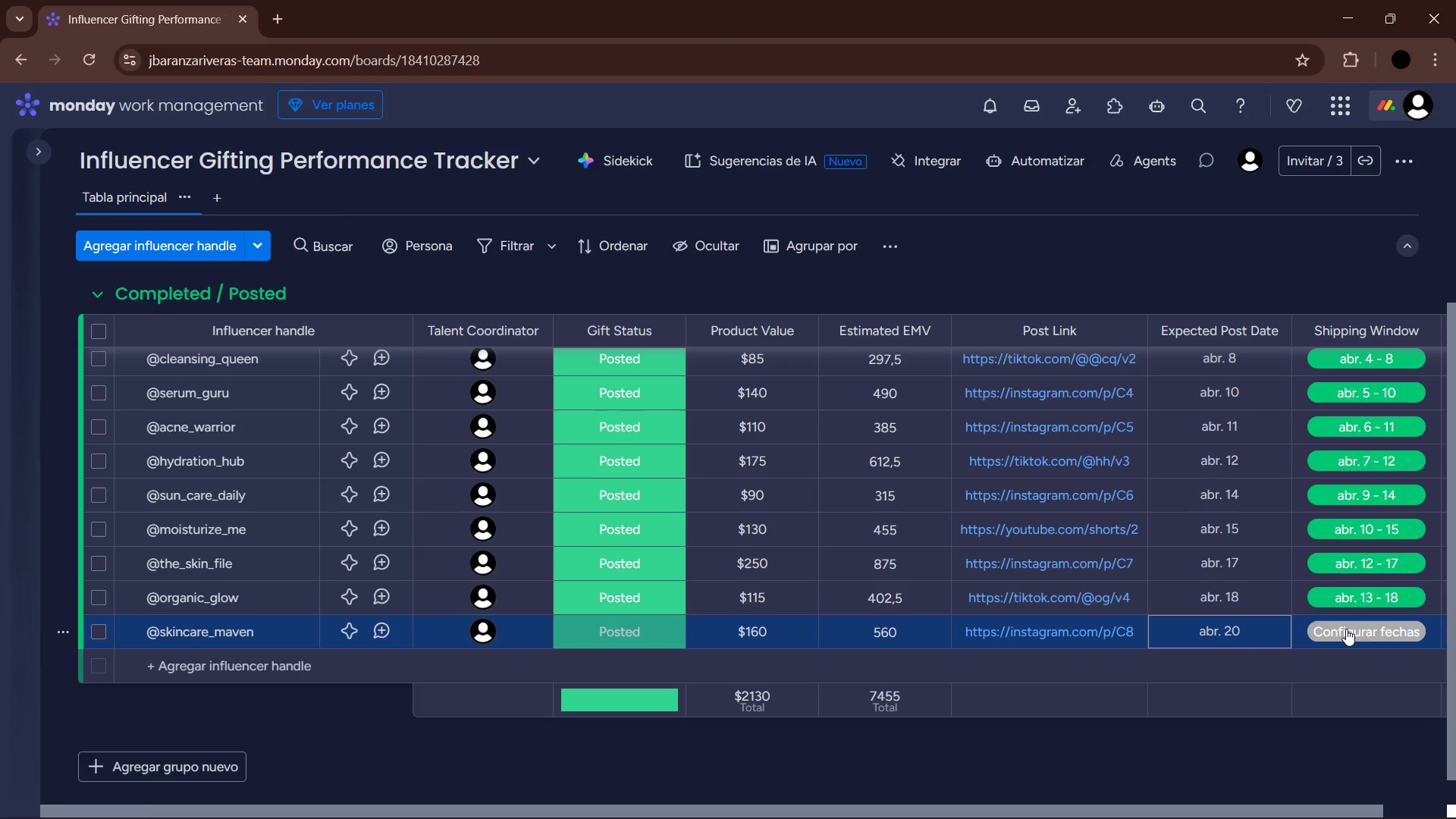 
left_click([1346, 629])
 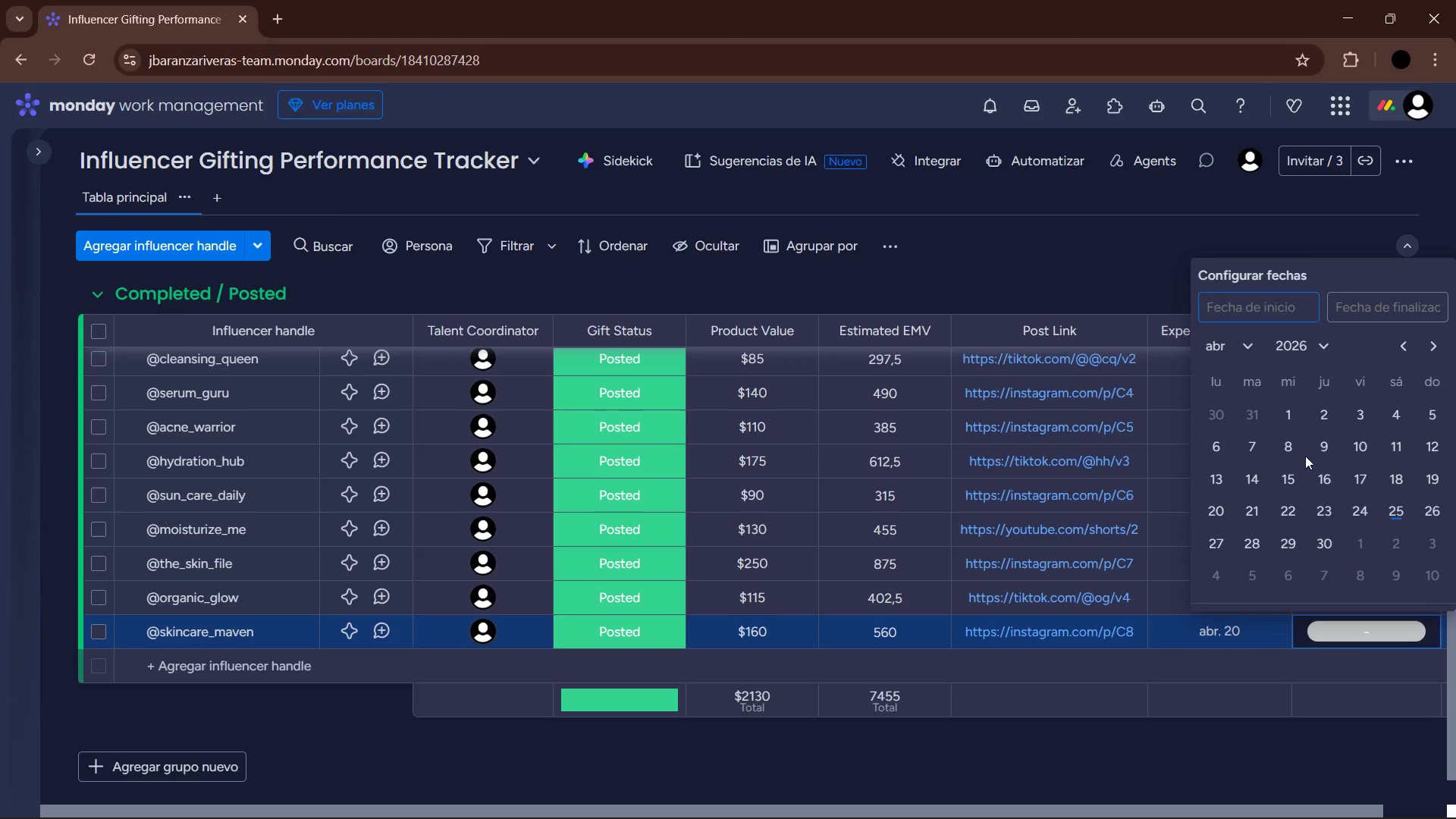 
left_click([1291, 477])
 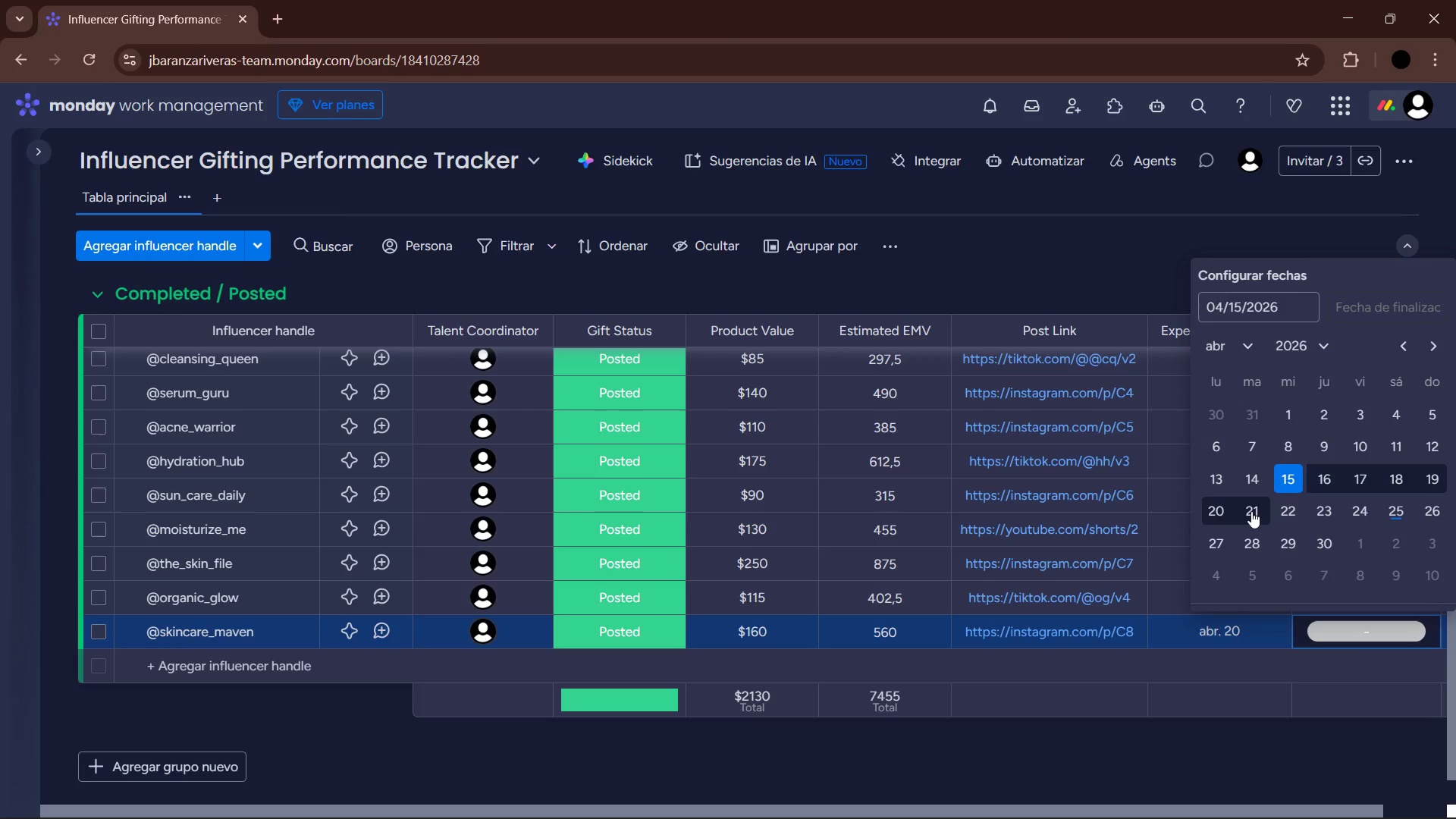 
left_click([1210, 507])
 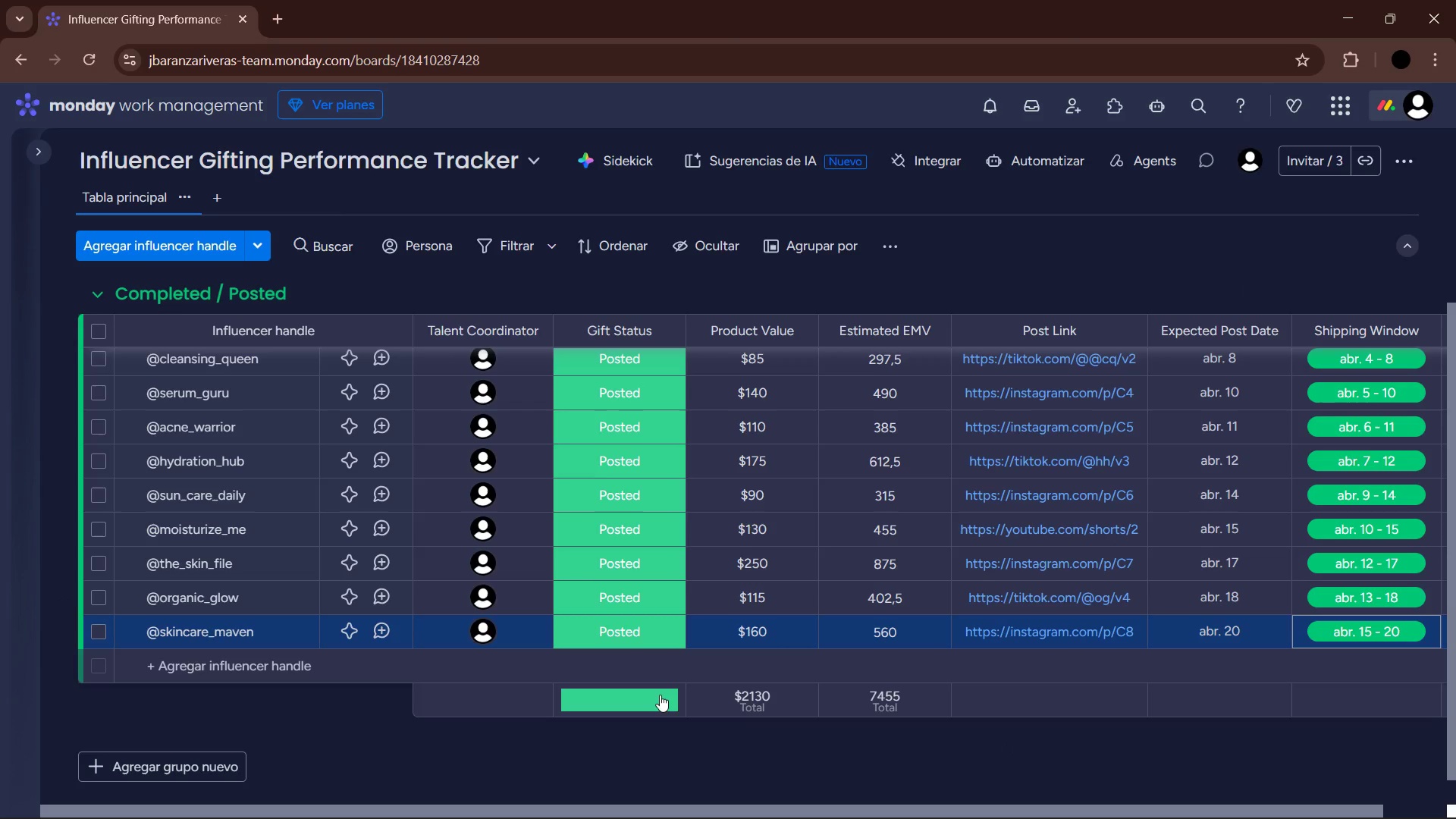 
left_click([356, 660])
 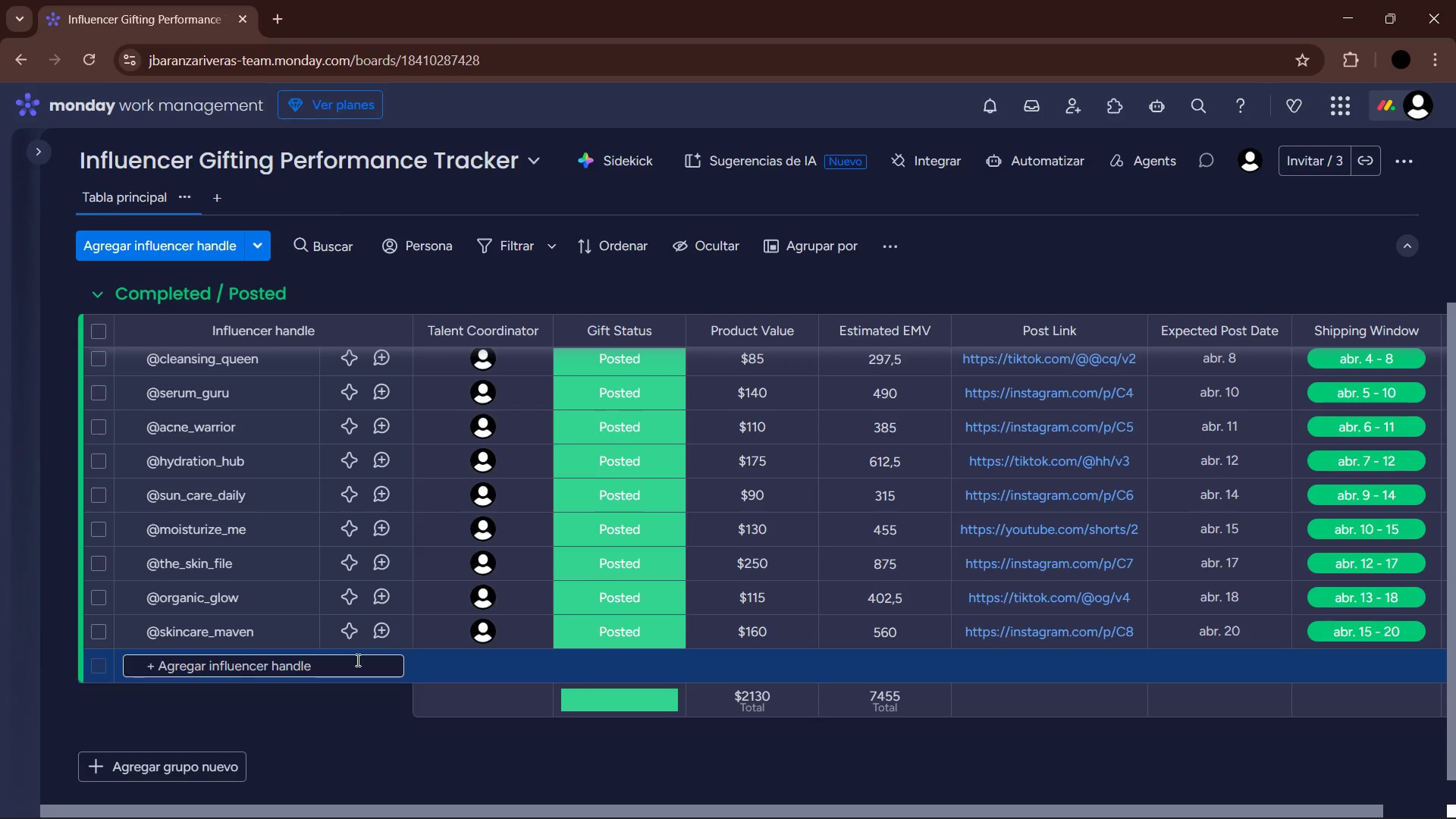 
wait(9.53)
 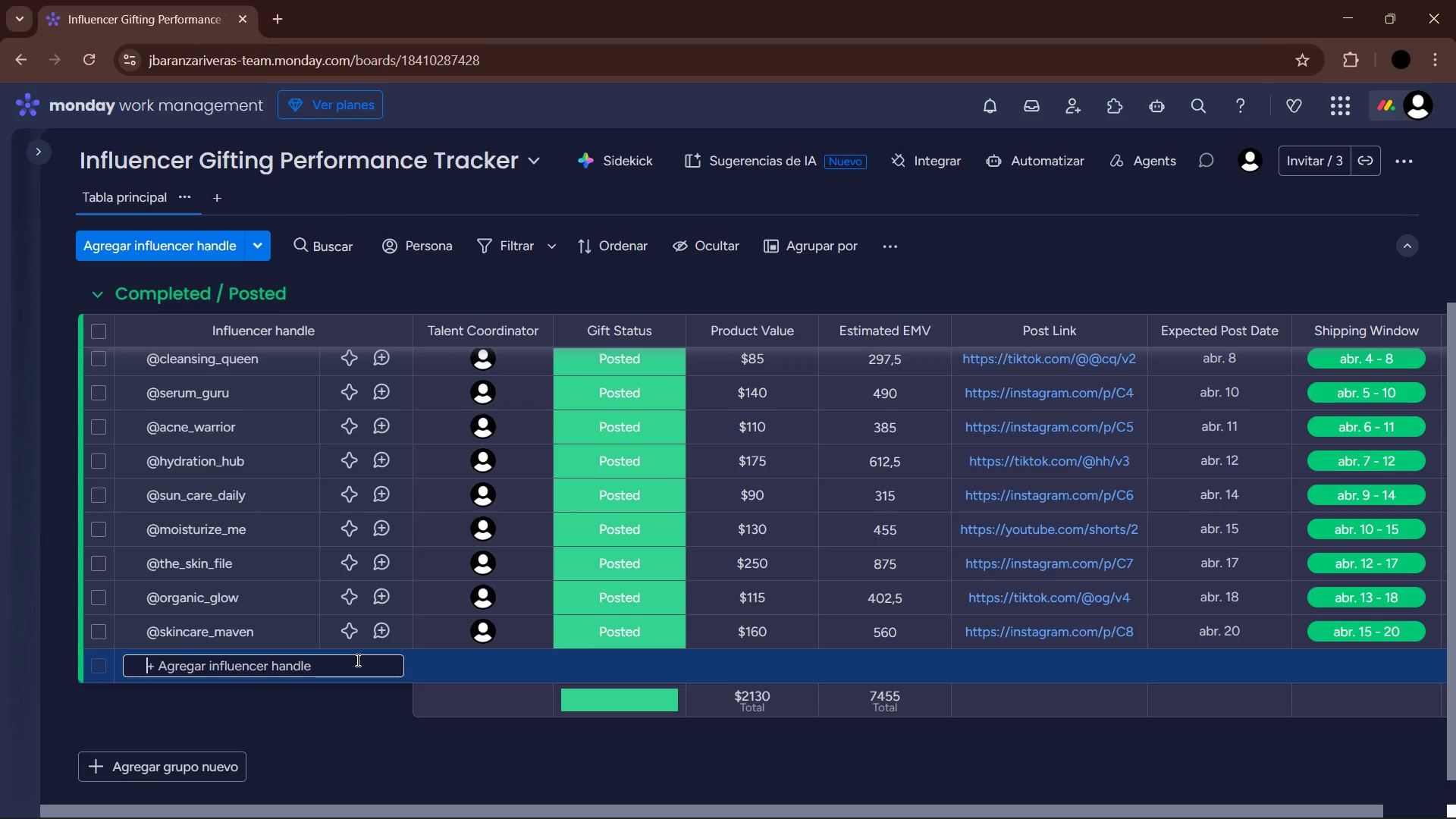 
key(Alt+Control+Q)
 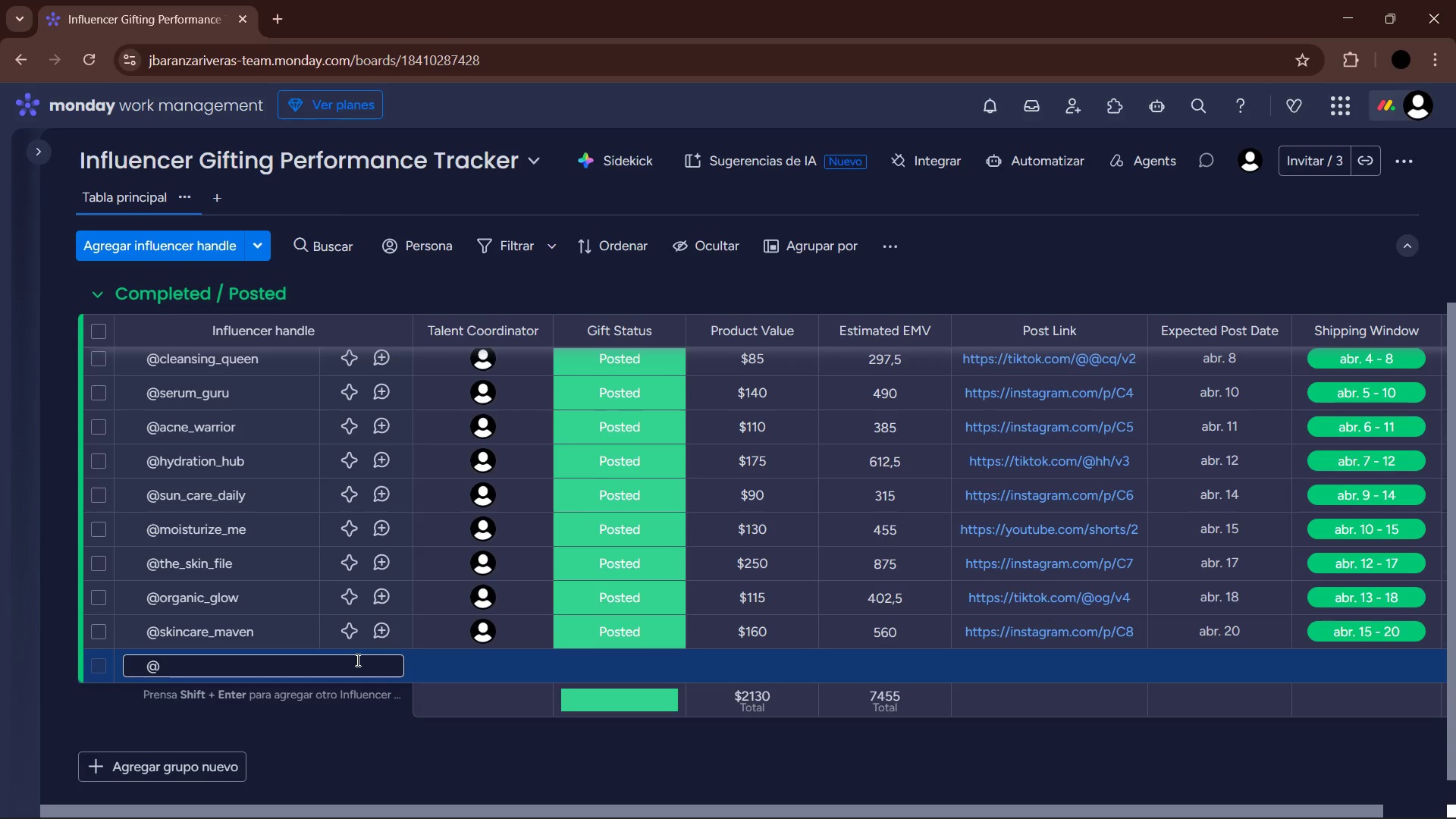 
type(tone_and_treat)
 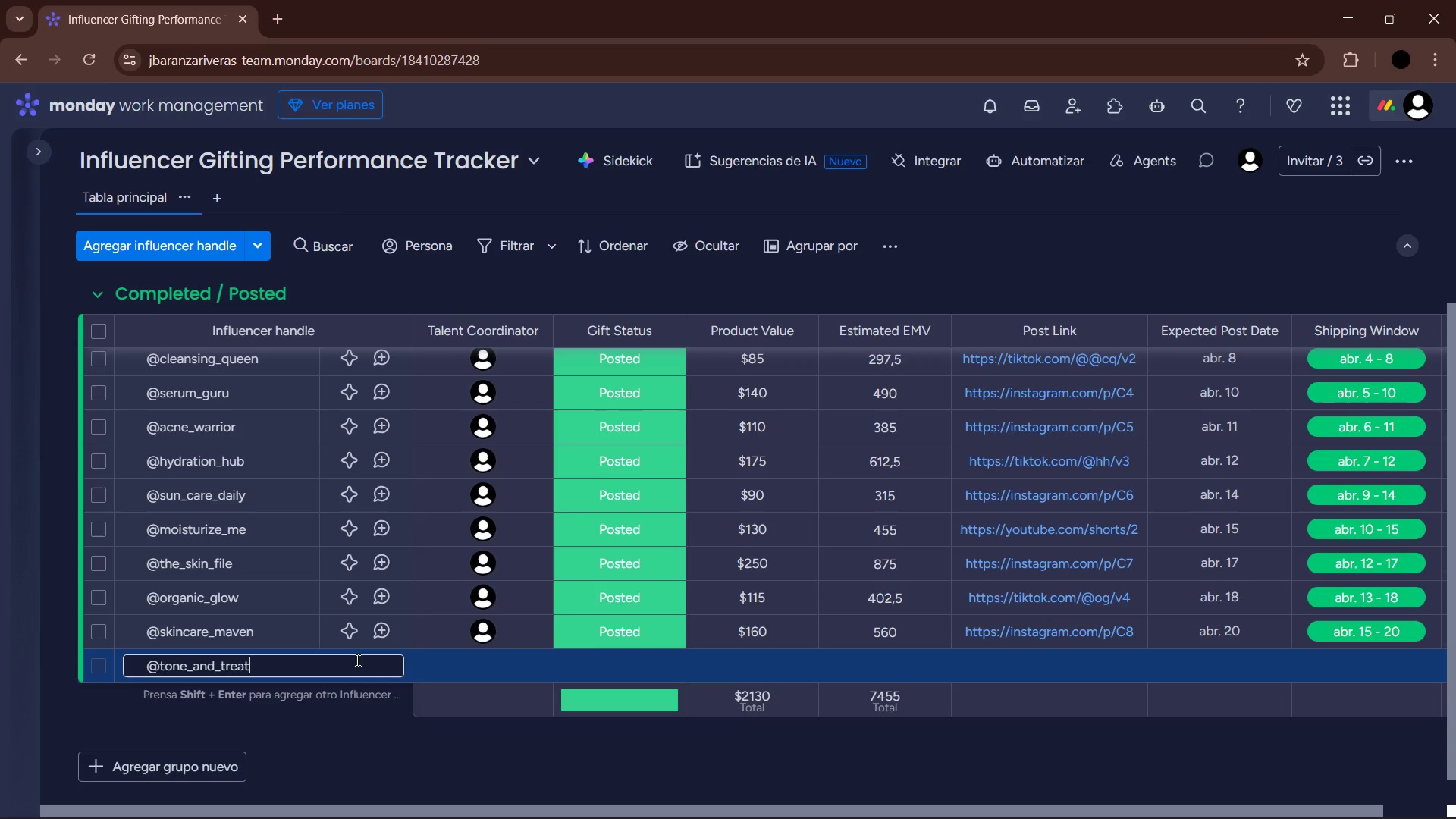 
double_click([483, 663])
 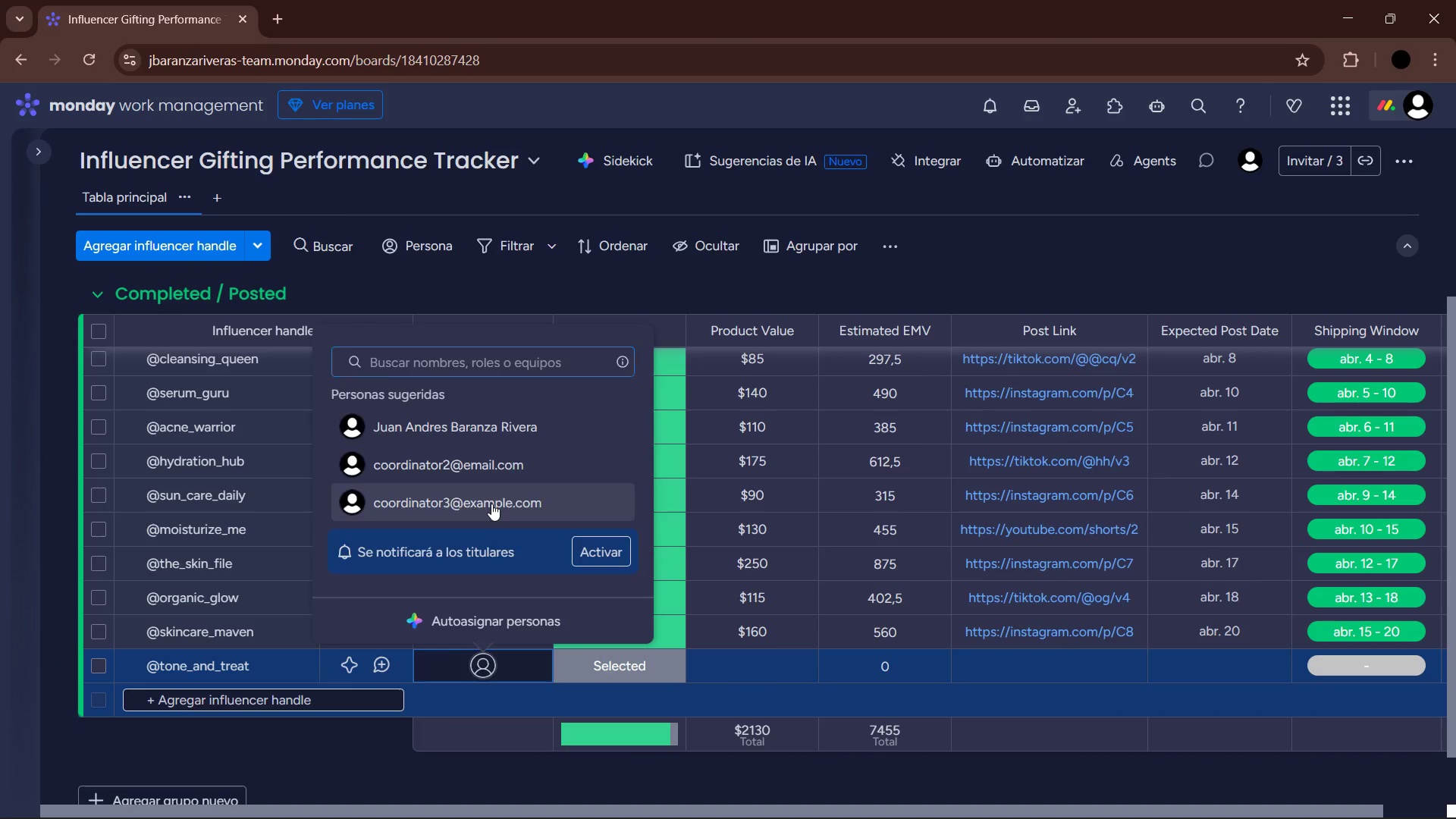 
left_click([489, 620])
 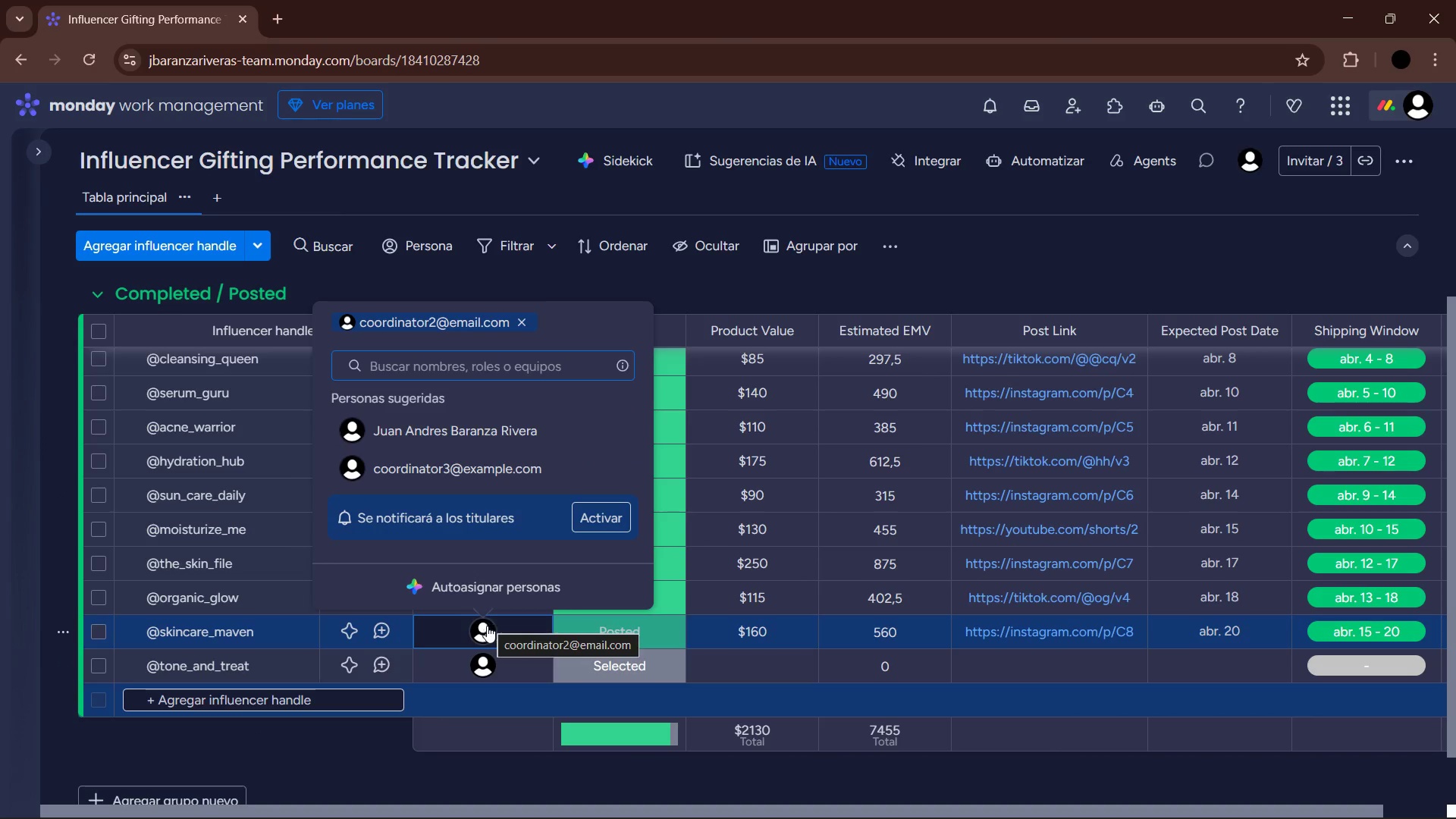 
left_click([379, 748])
 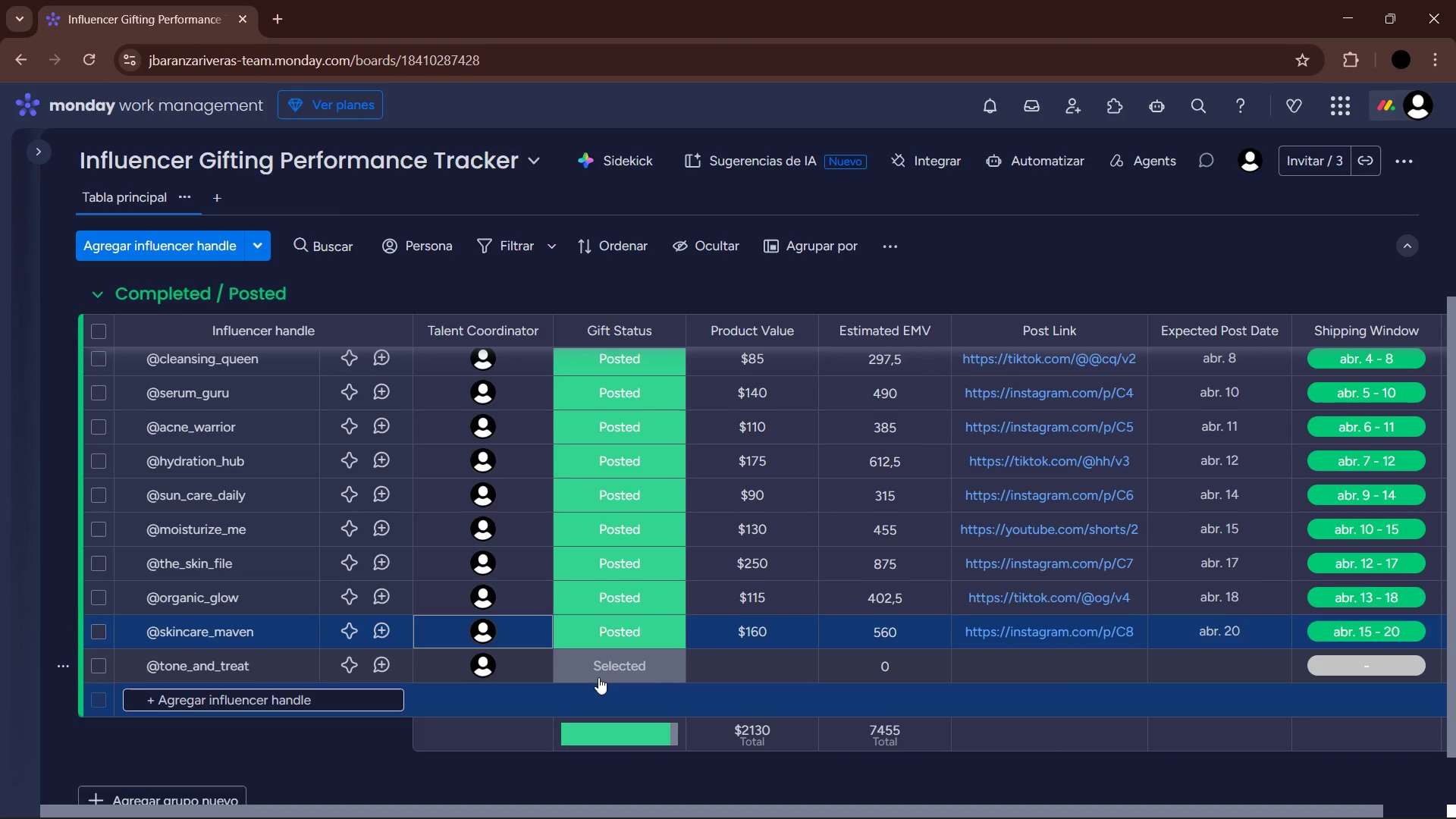 
left_click([607, 673])
 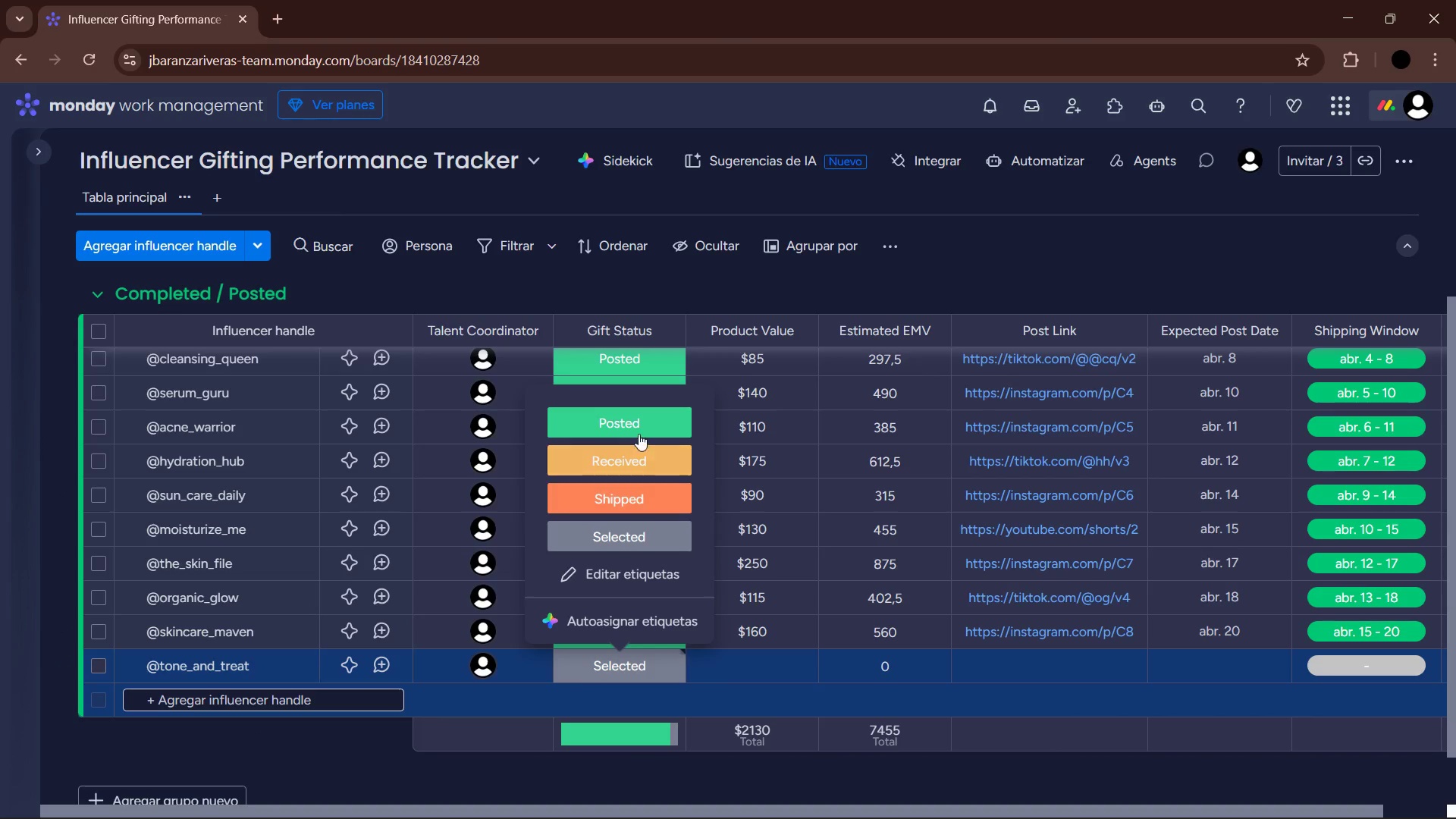 
left_click([635, 423])
 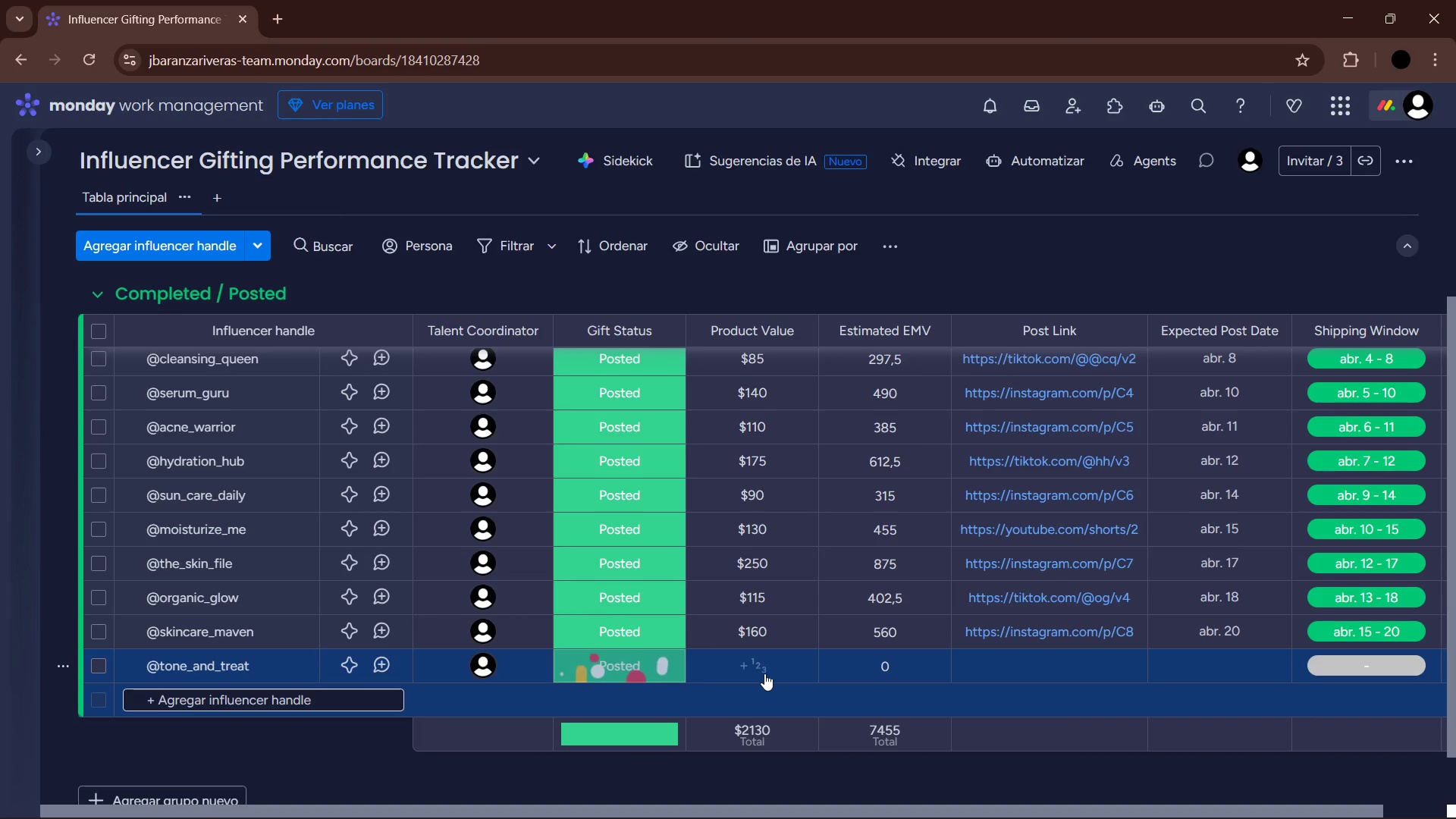 
left_click([763, 667])
 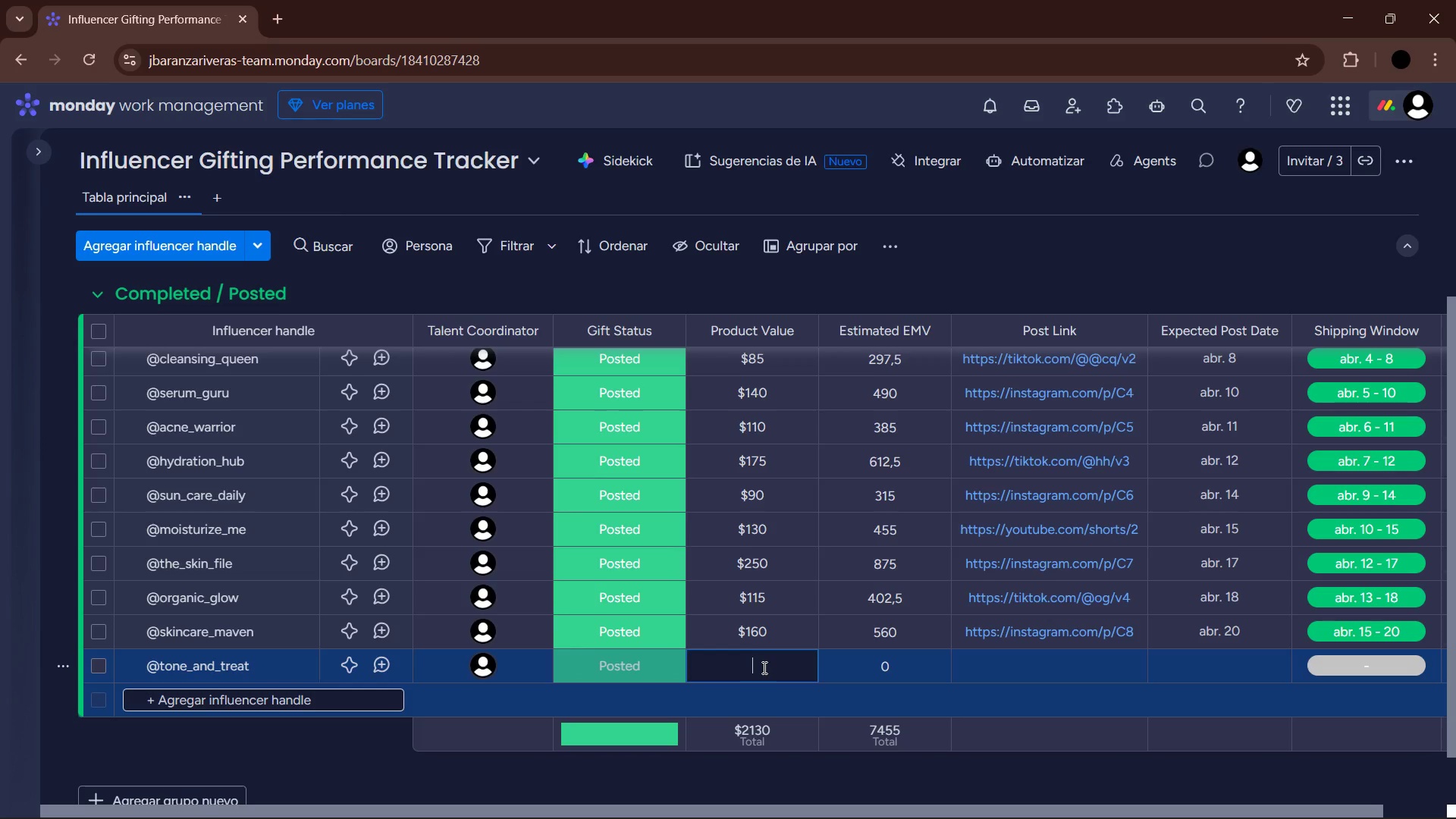 
wait(11.02)
 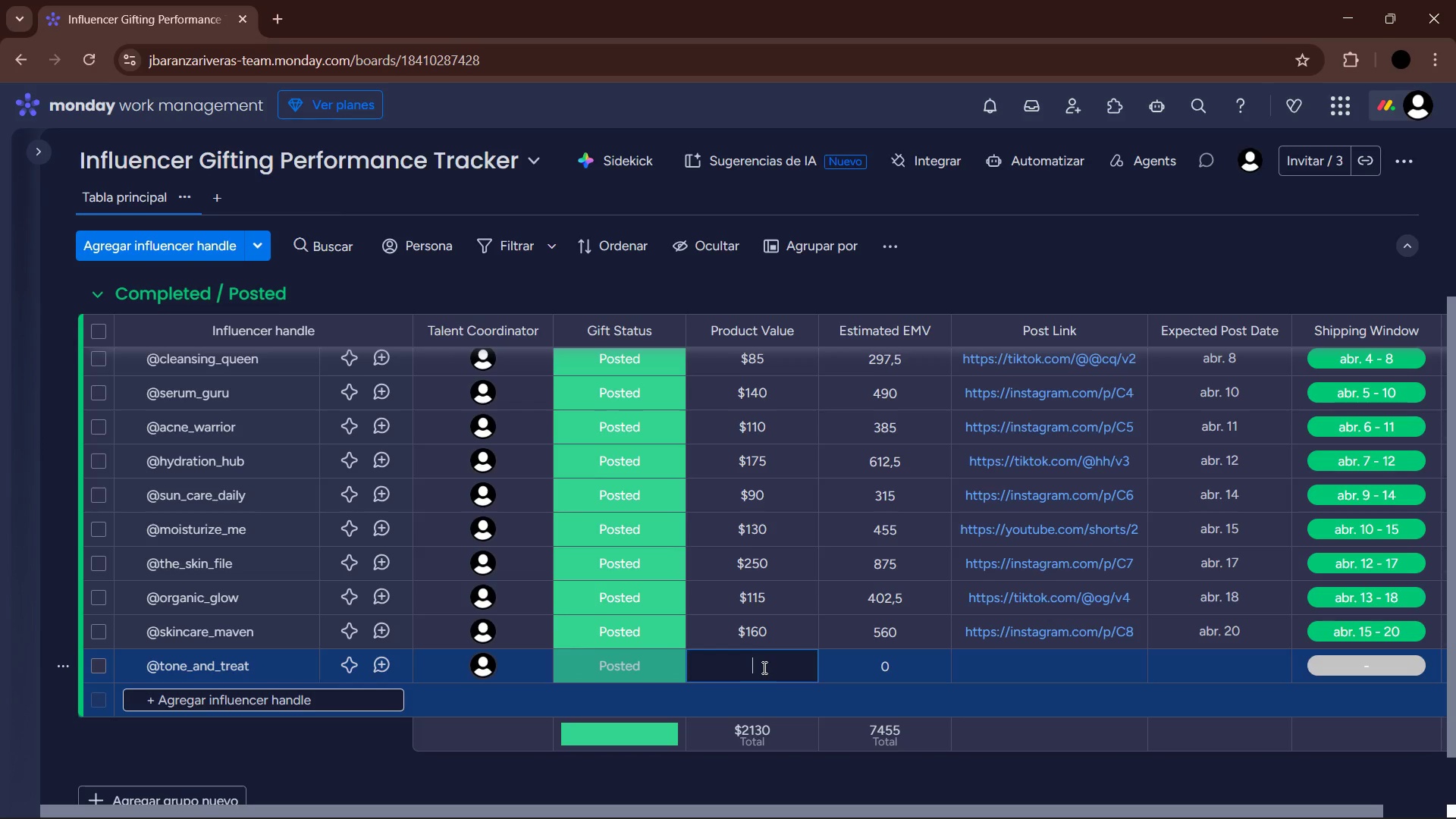 
key(Numpad1)
 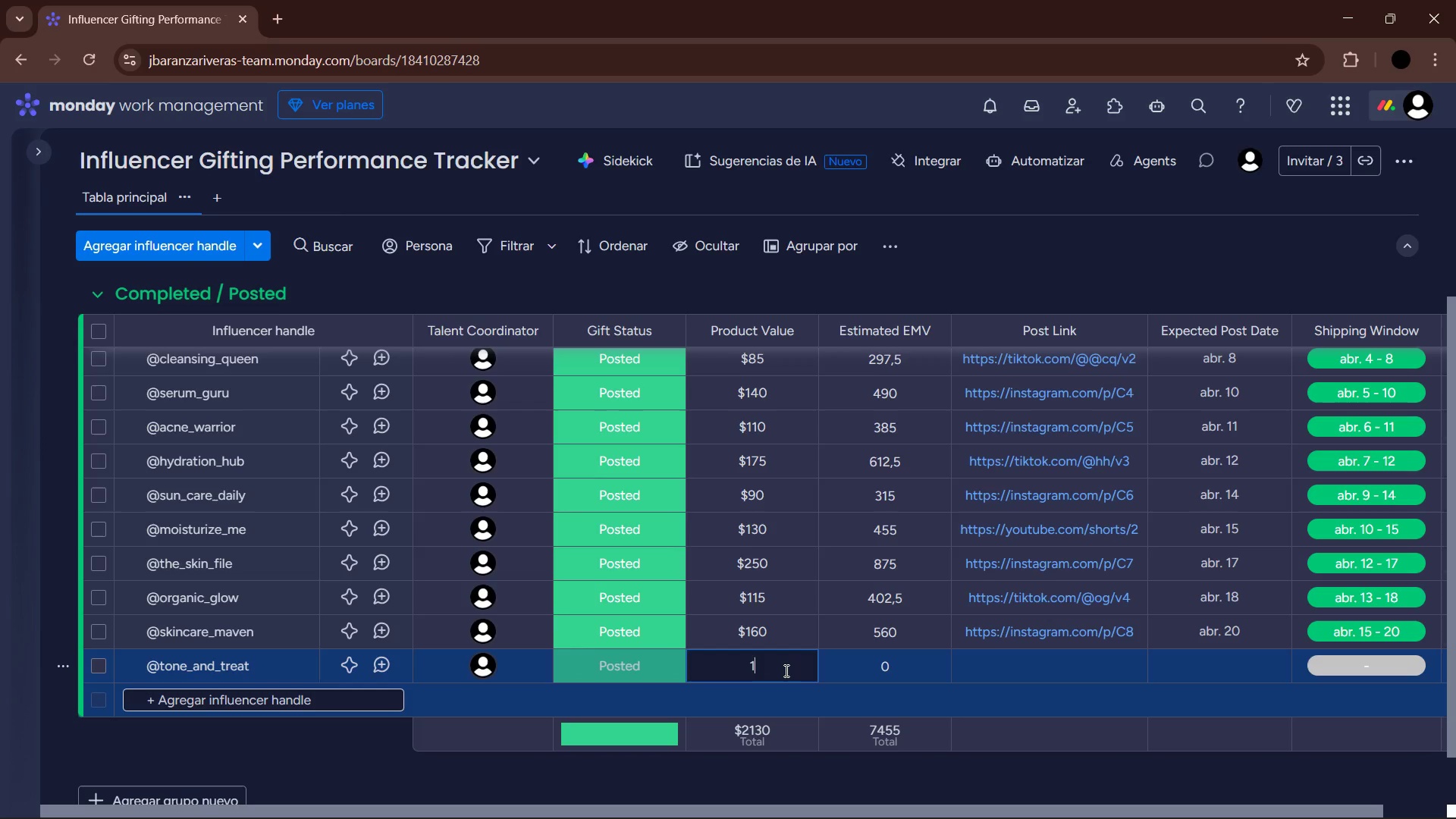 
key(Numpad4)
 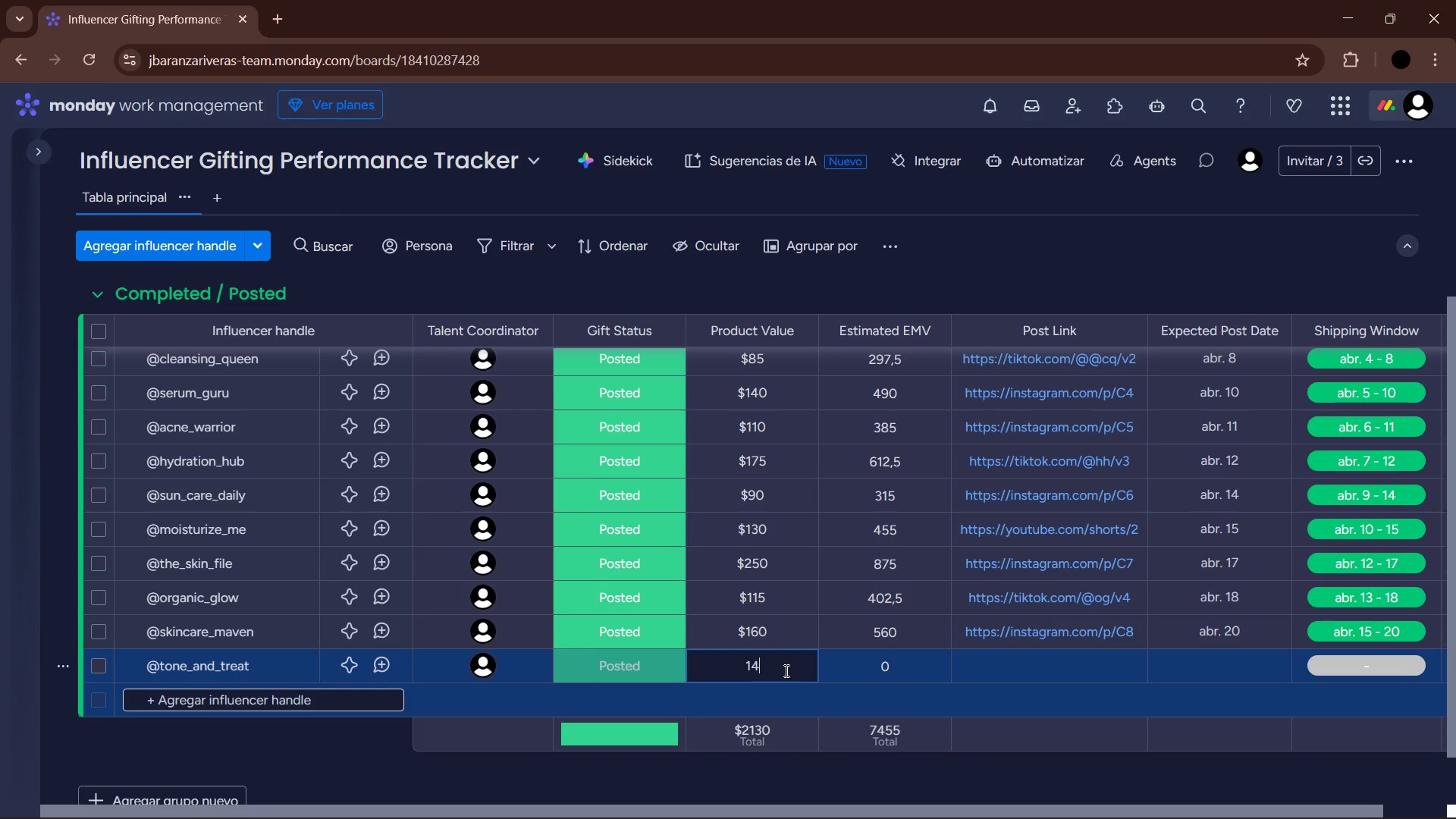 
key(Numpad5)
 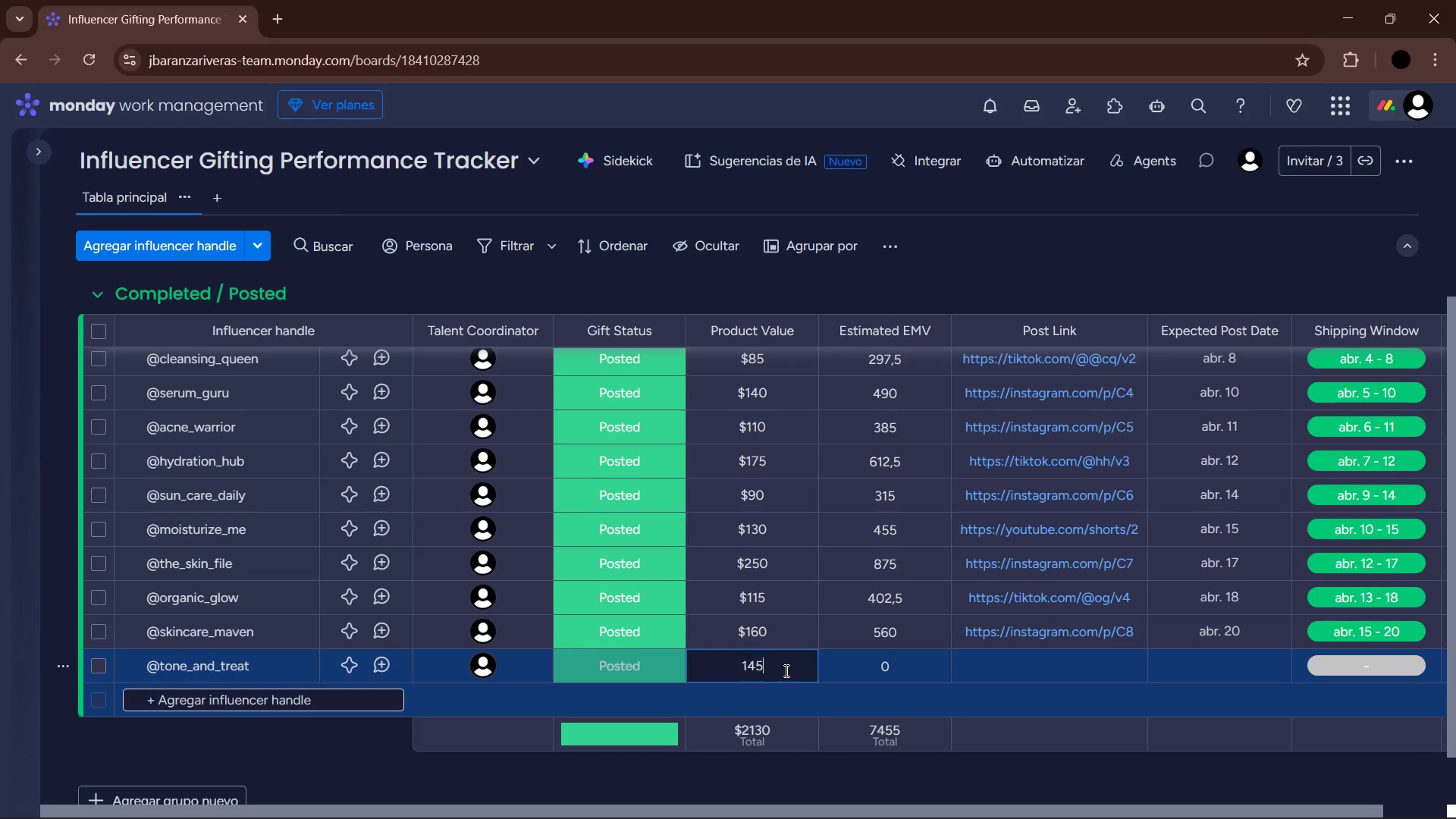 
key(Enter)
 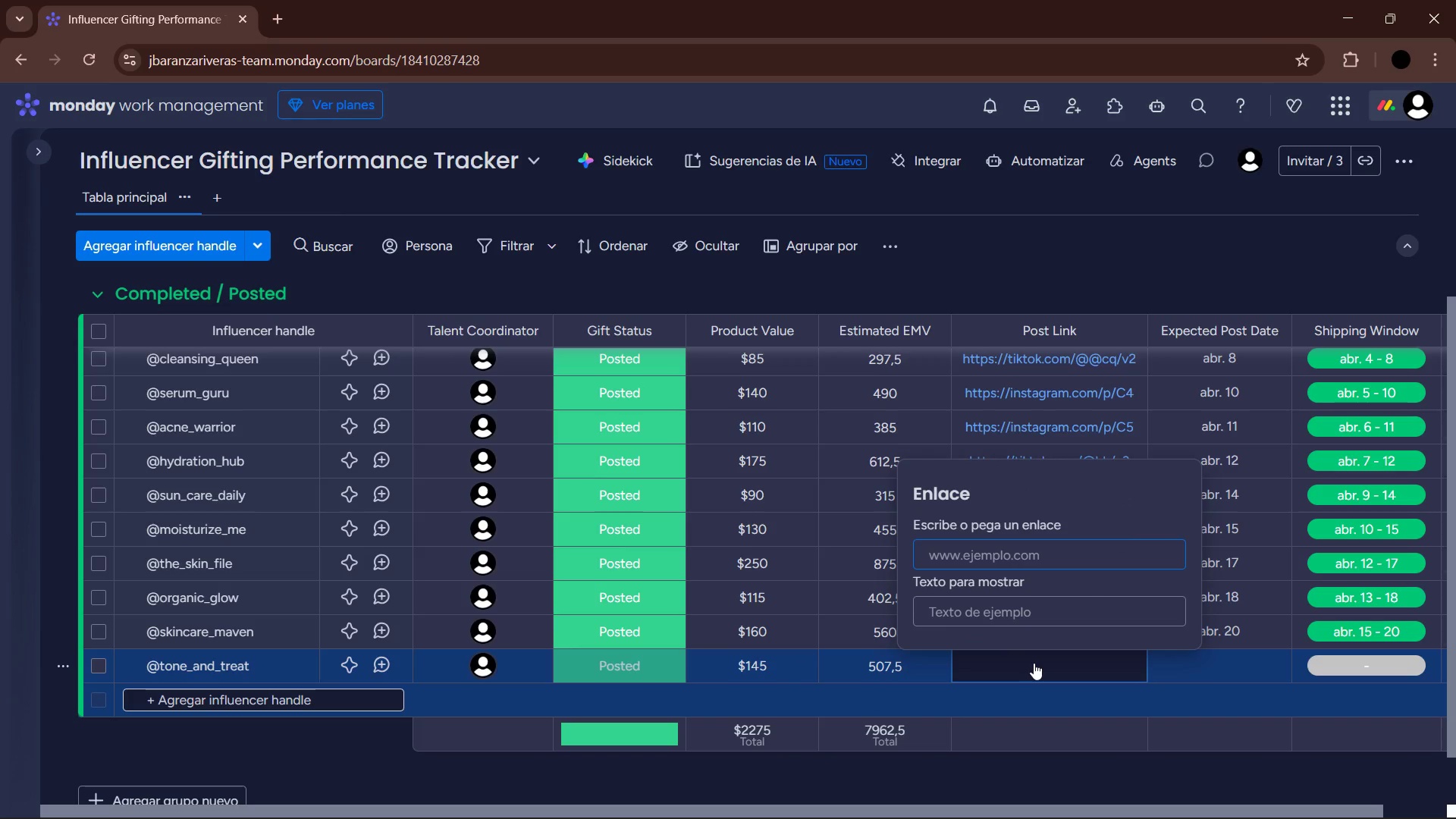 
wait(7.61)
 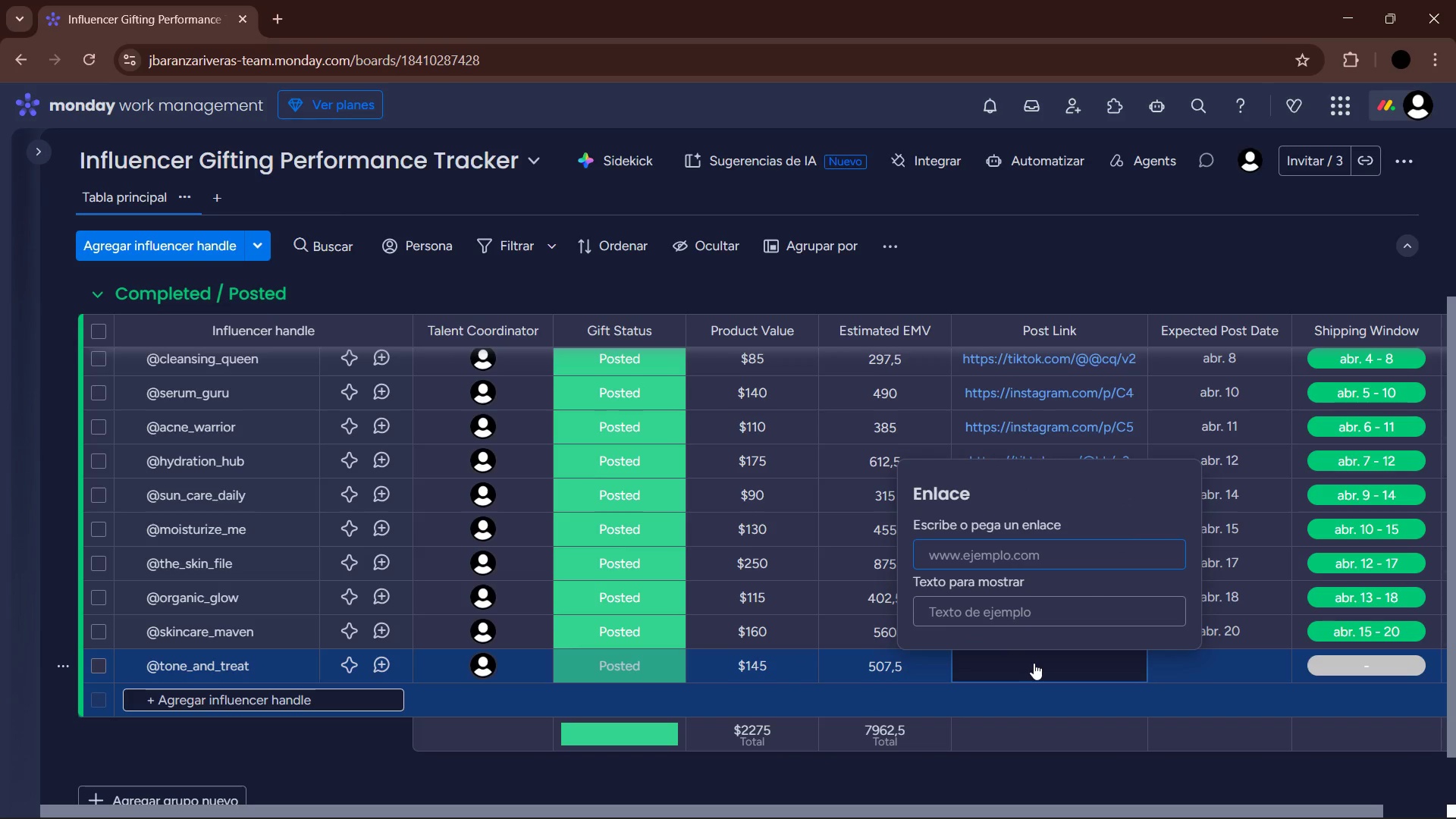 
type(instagram.com&p&C9)
 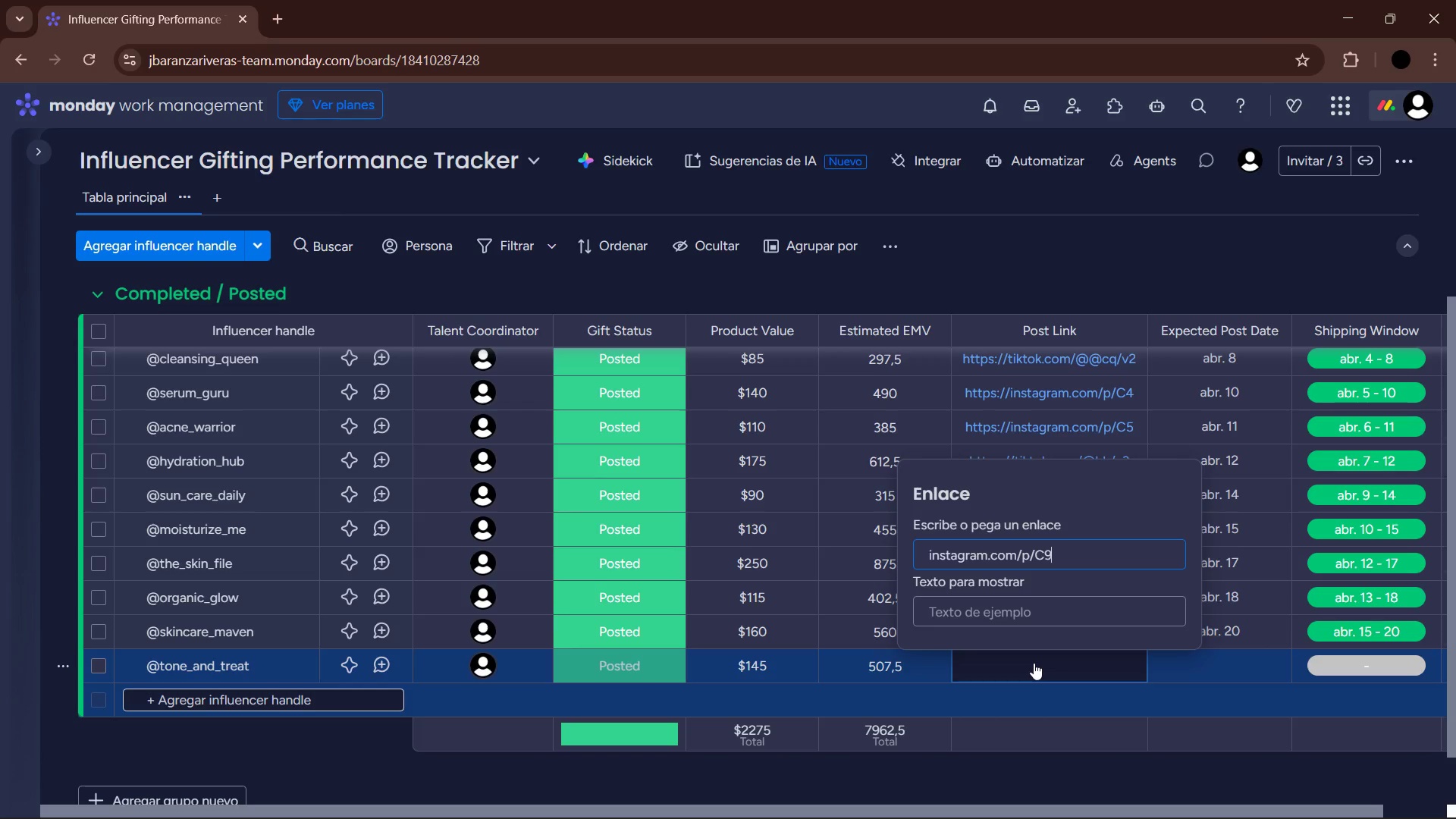 
 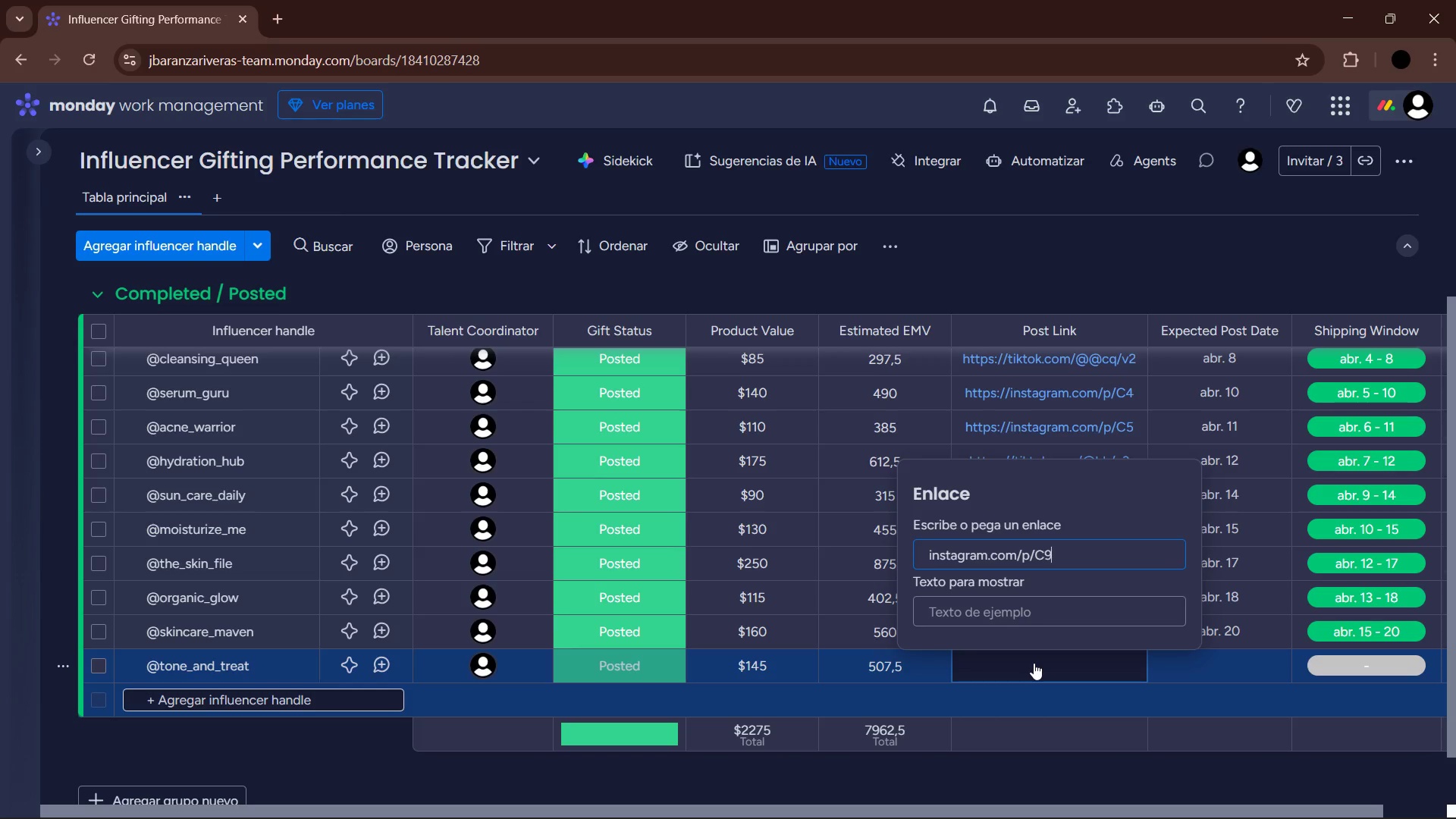 
key(Enter)
 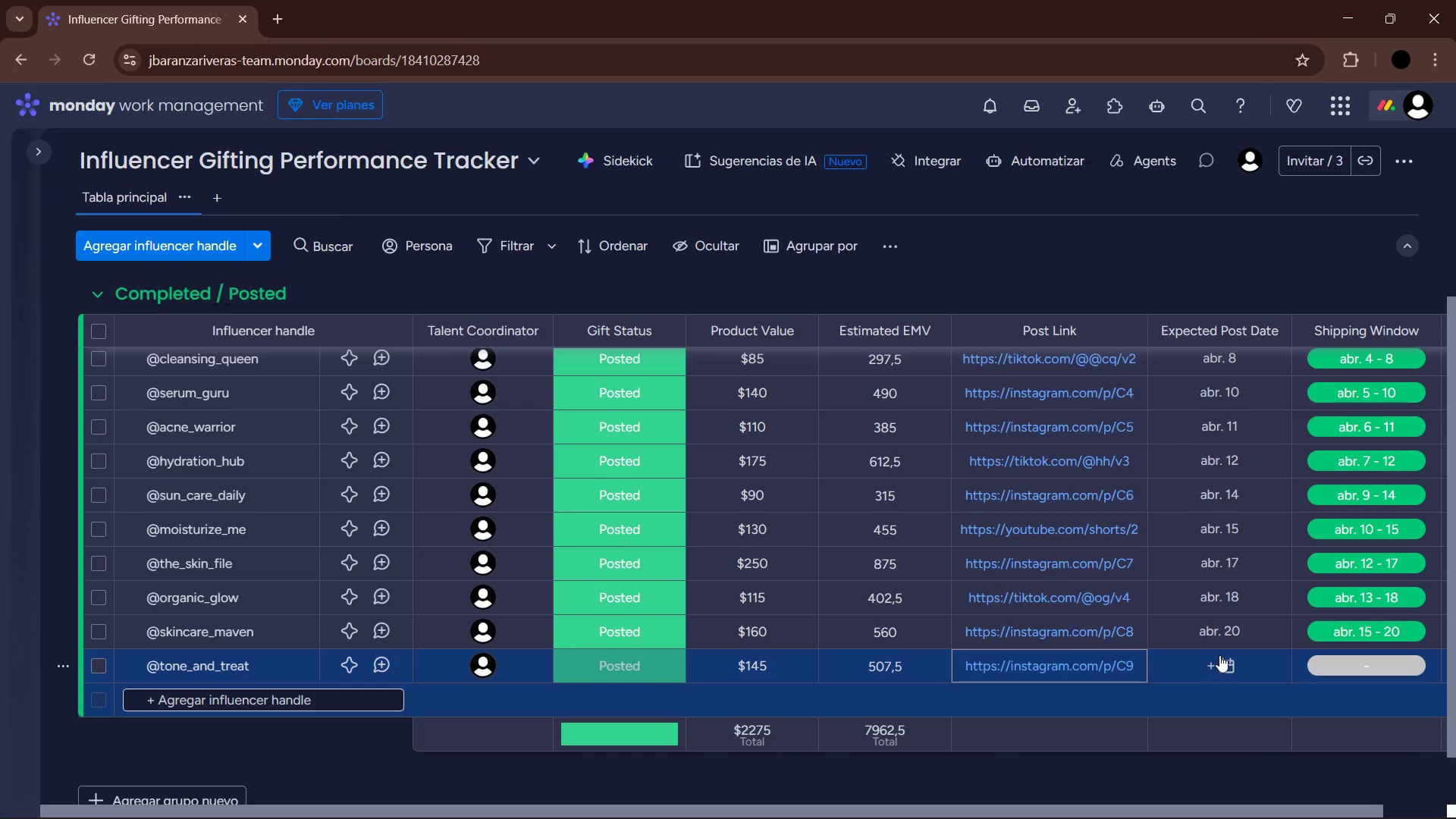 
left_click([1219, 655])
 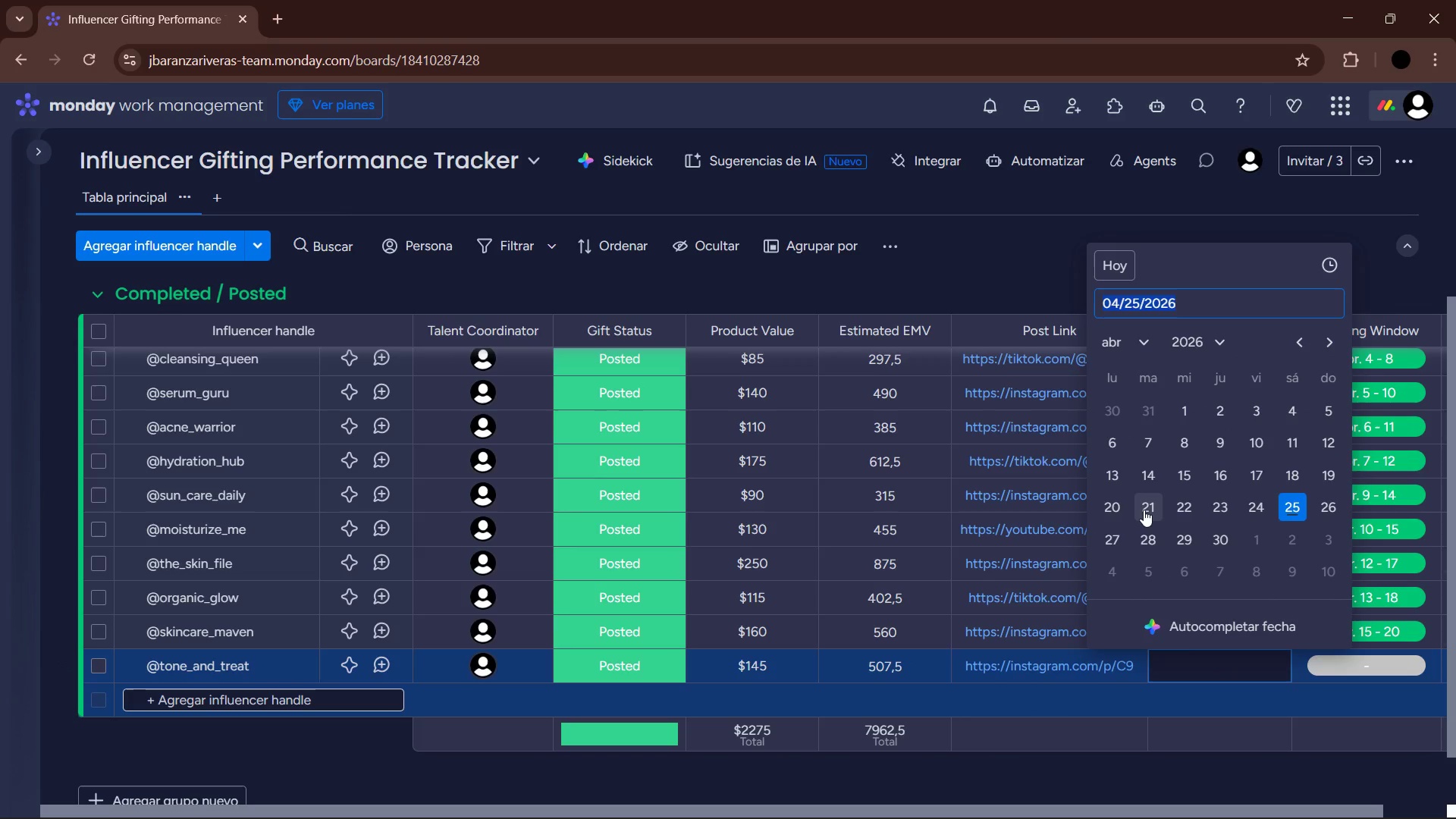 
left_click([1144, 509])
 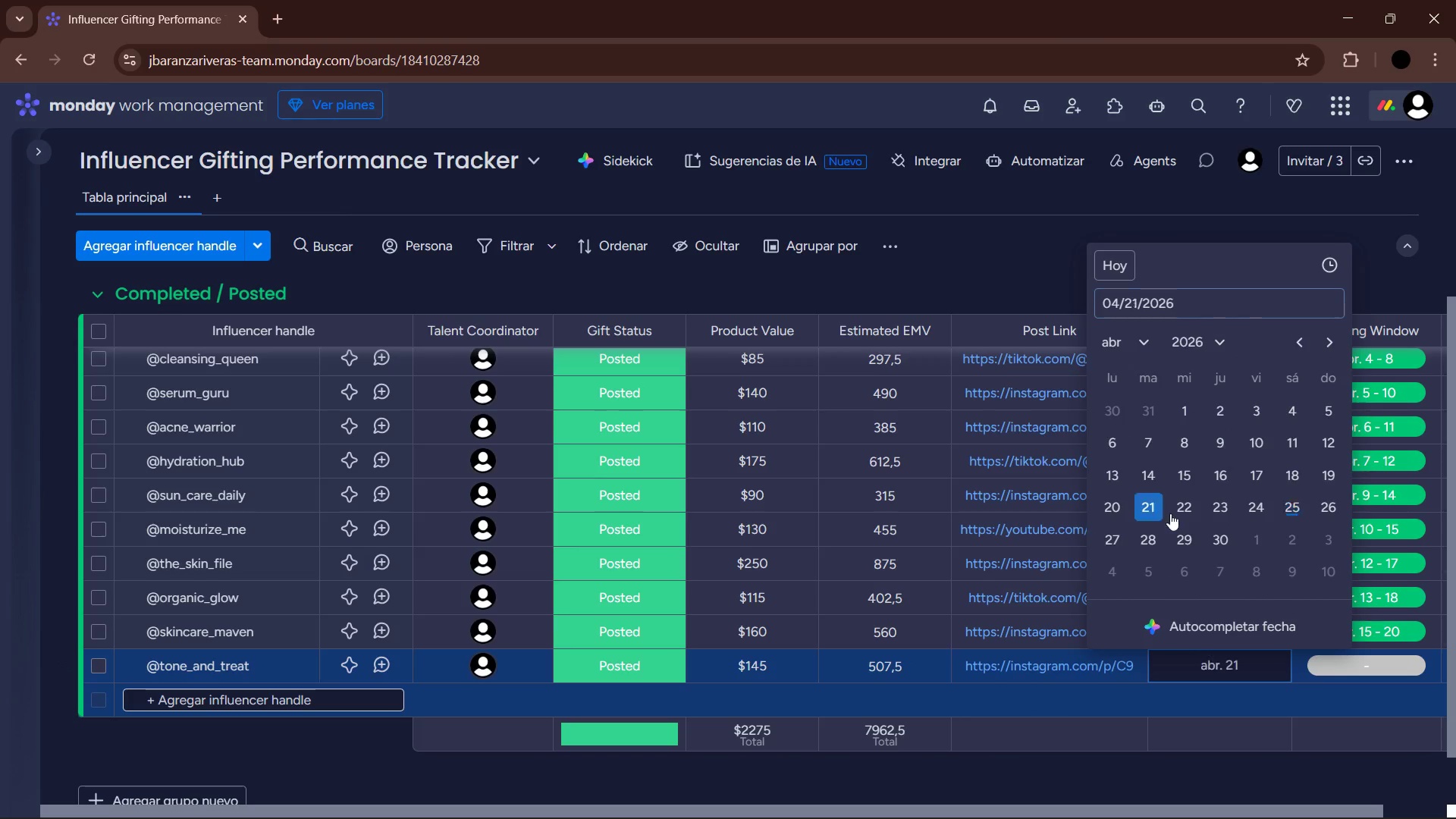 
mouse_move([1373, 648])
 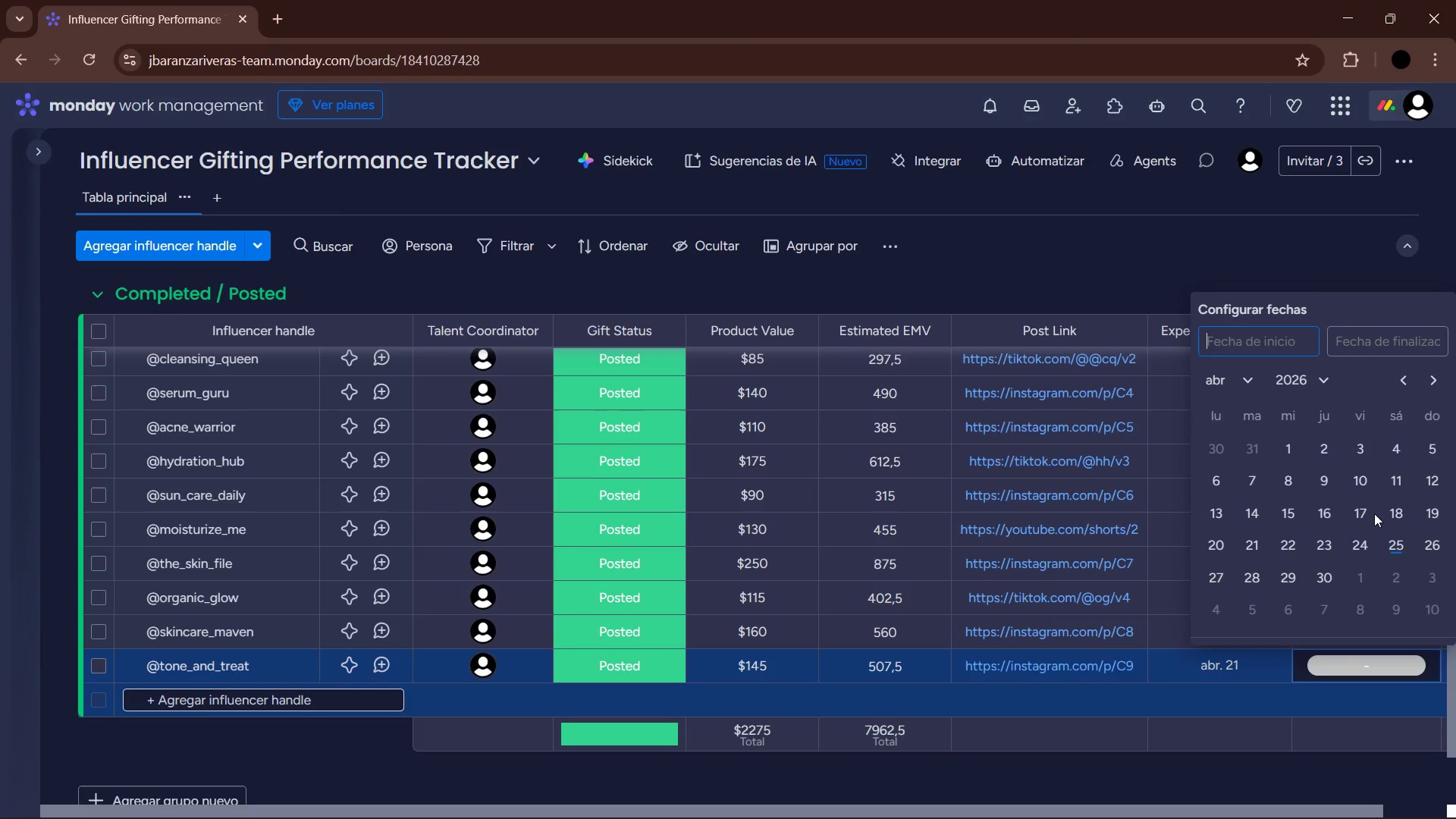 
left_click([1320, 513])
 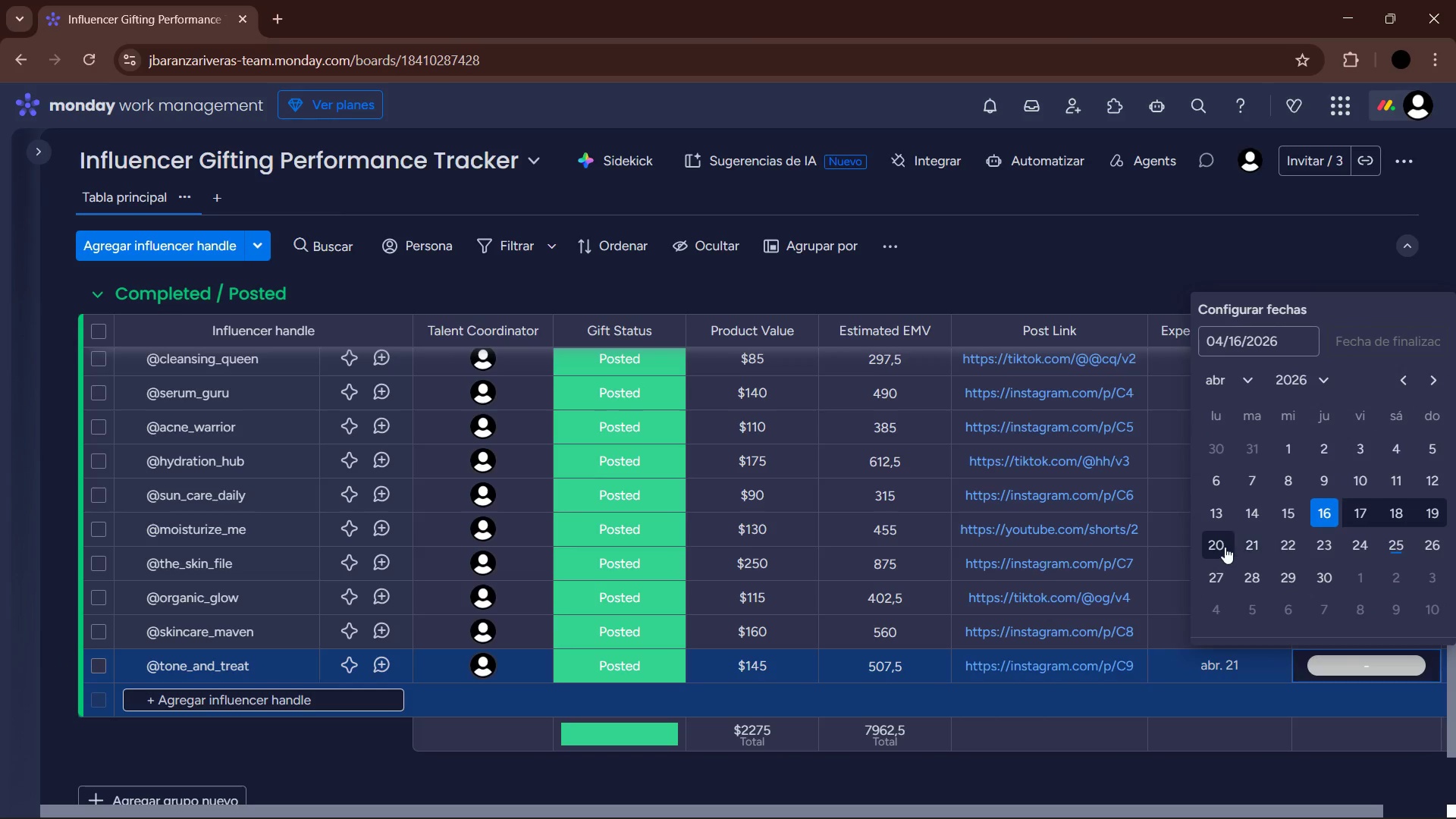 
left_click([1250, 546])
 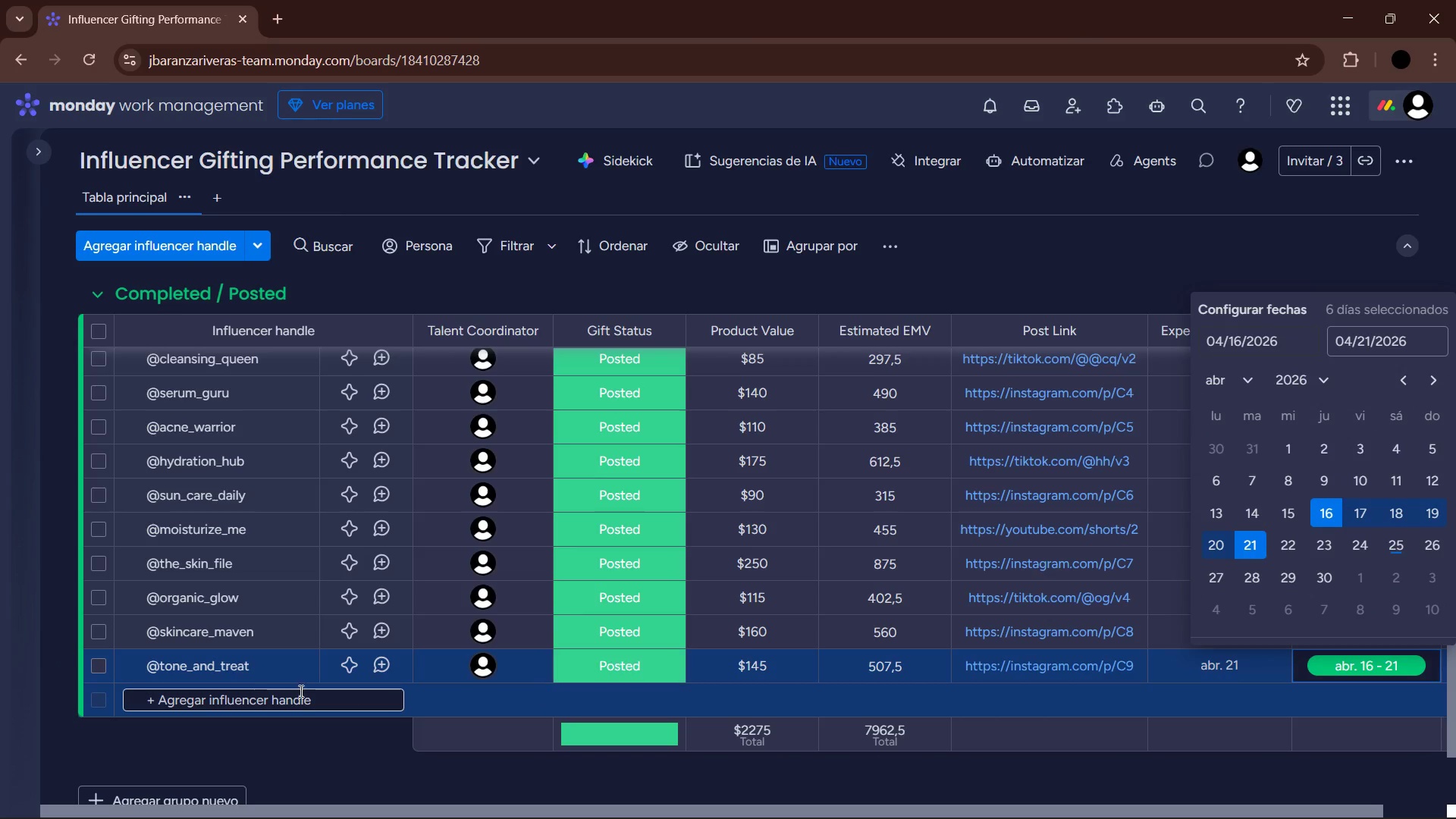 
left_click([251, 692])
 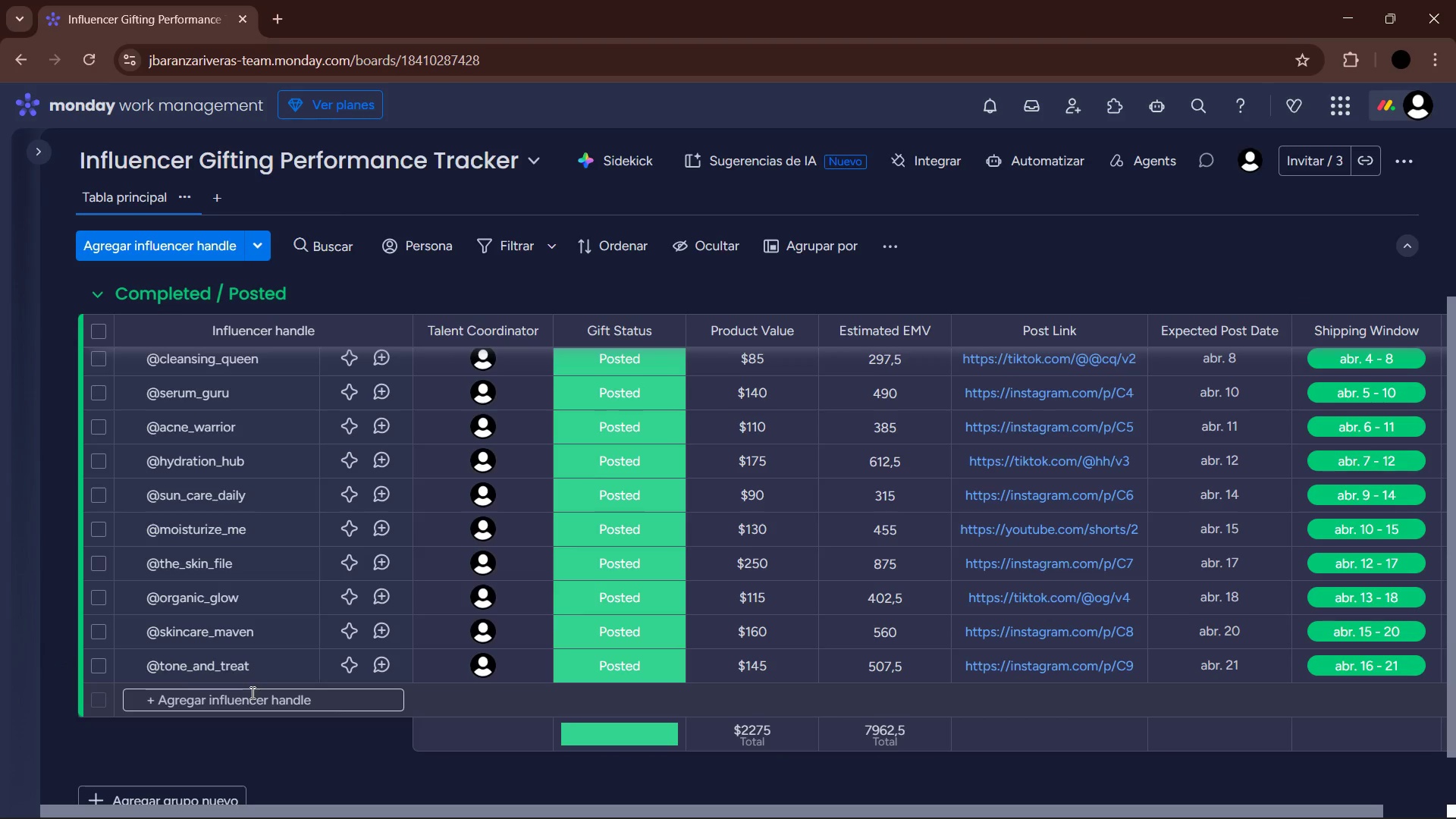 
left_click([251, 692])
 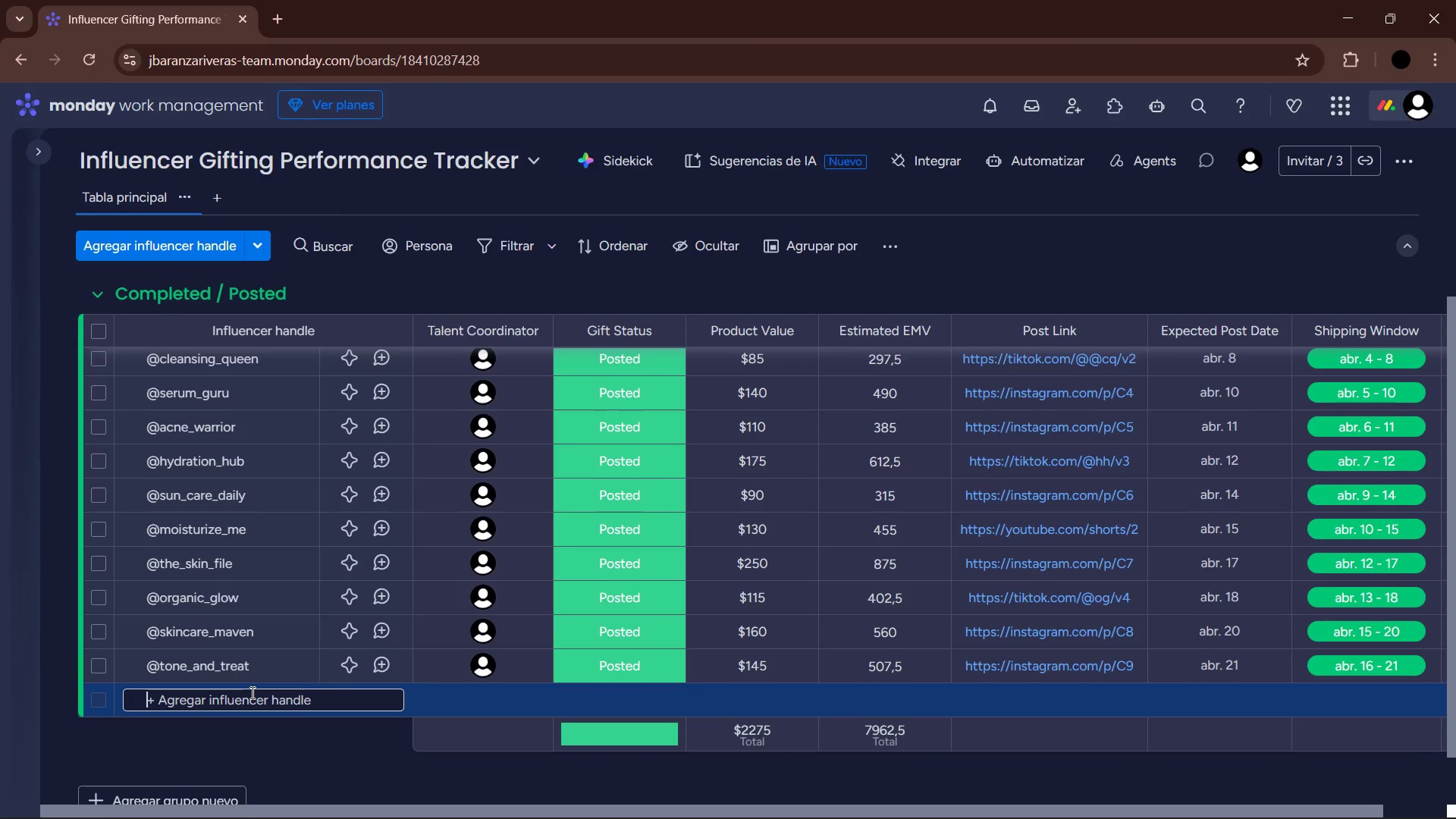 
key(Alt+Control+Q)
 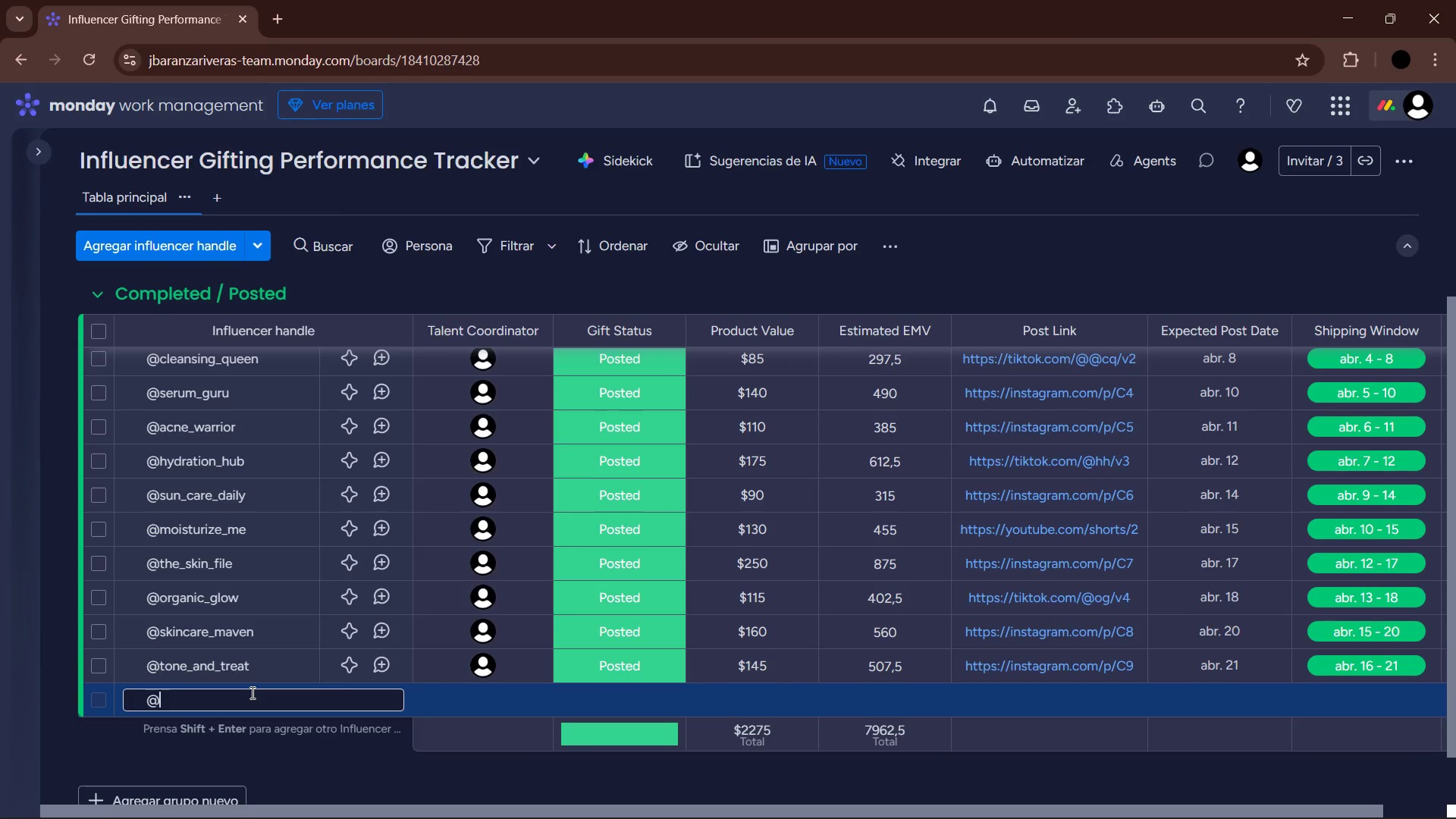 
type(face_rituals)
 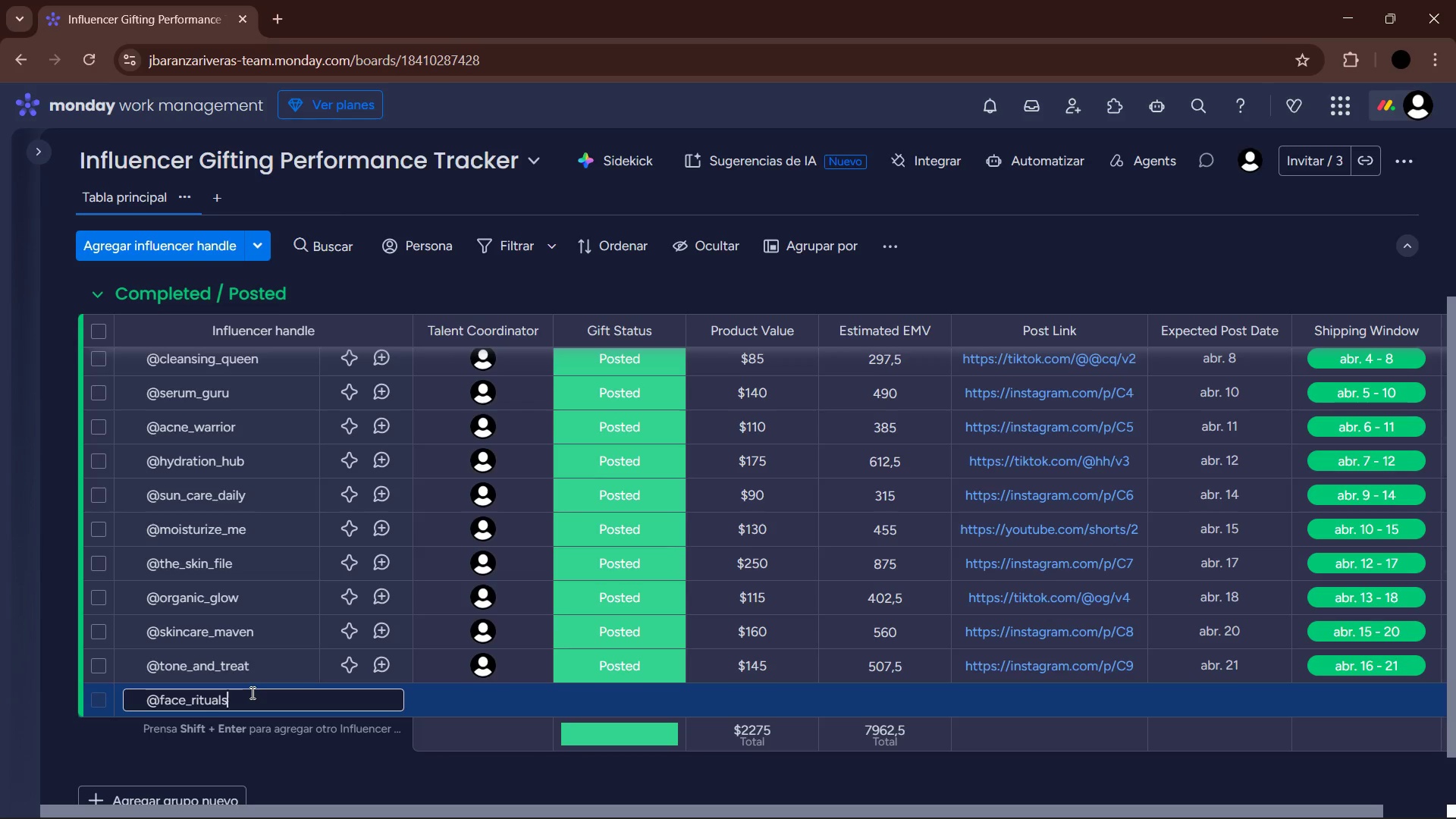 
key(Enter)
 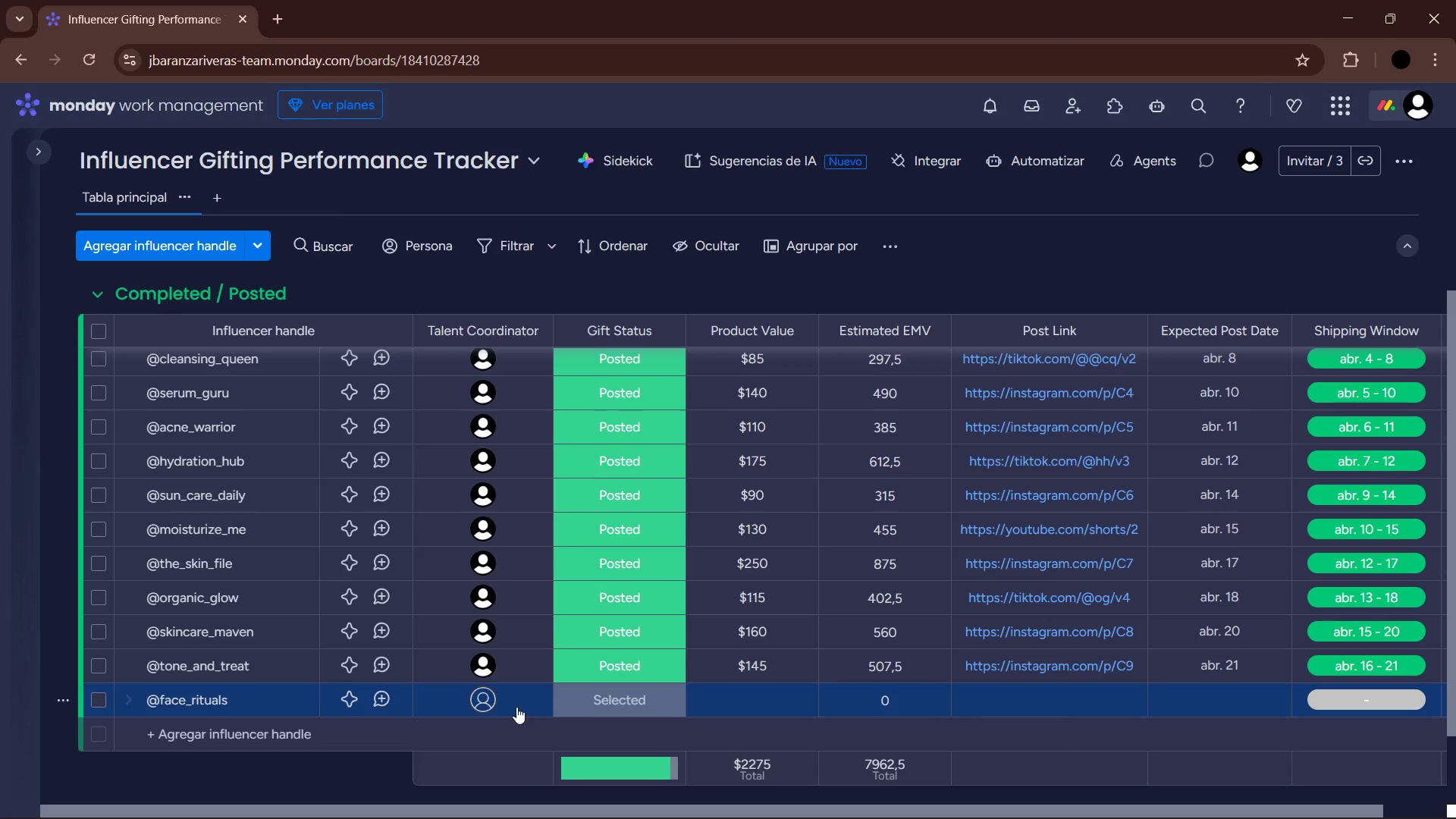 
left_click([486, 698])
 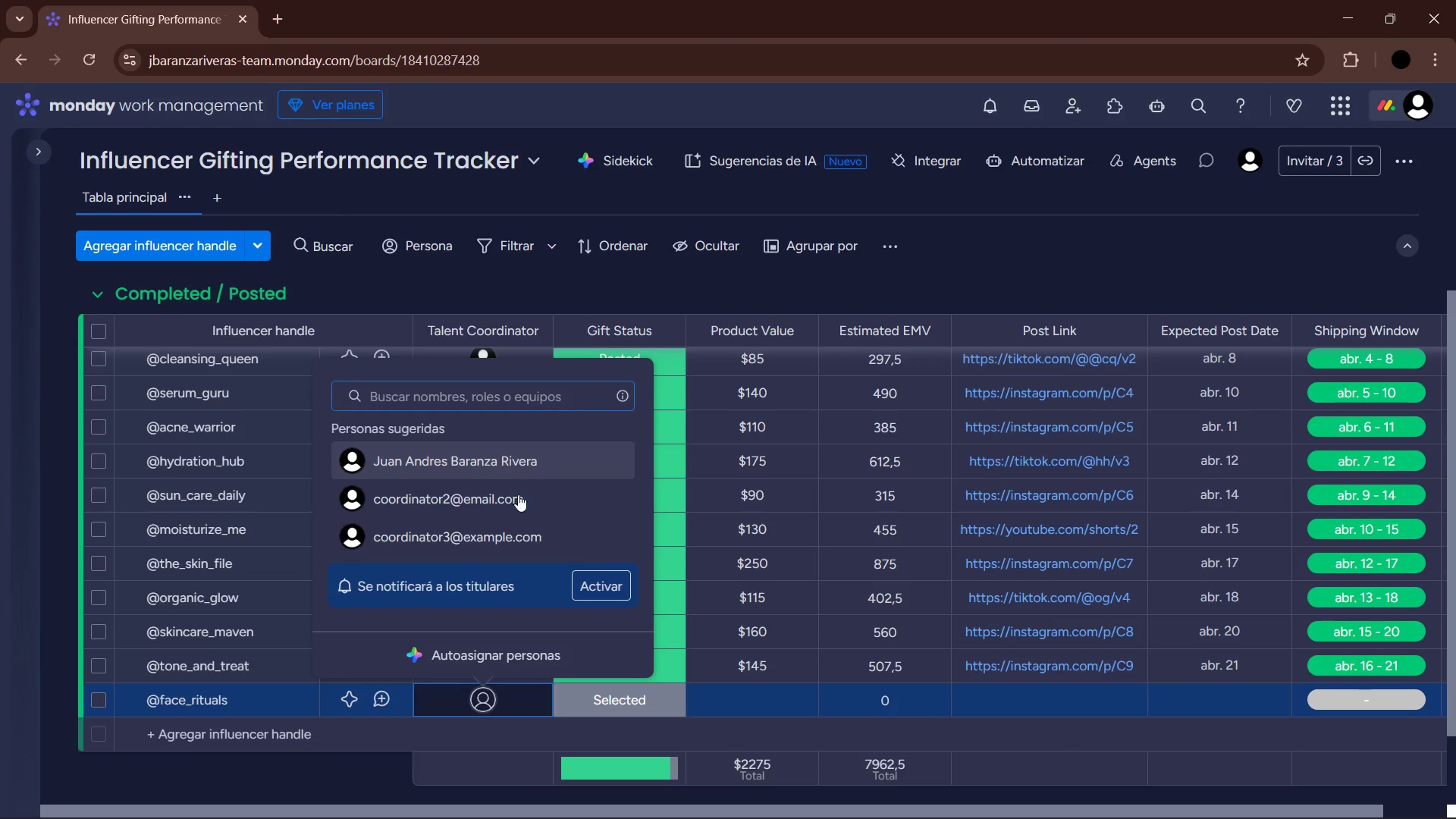 
double_click([607, 689])
 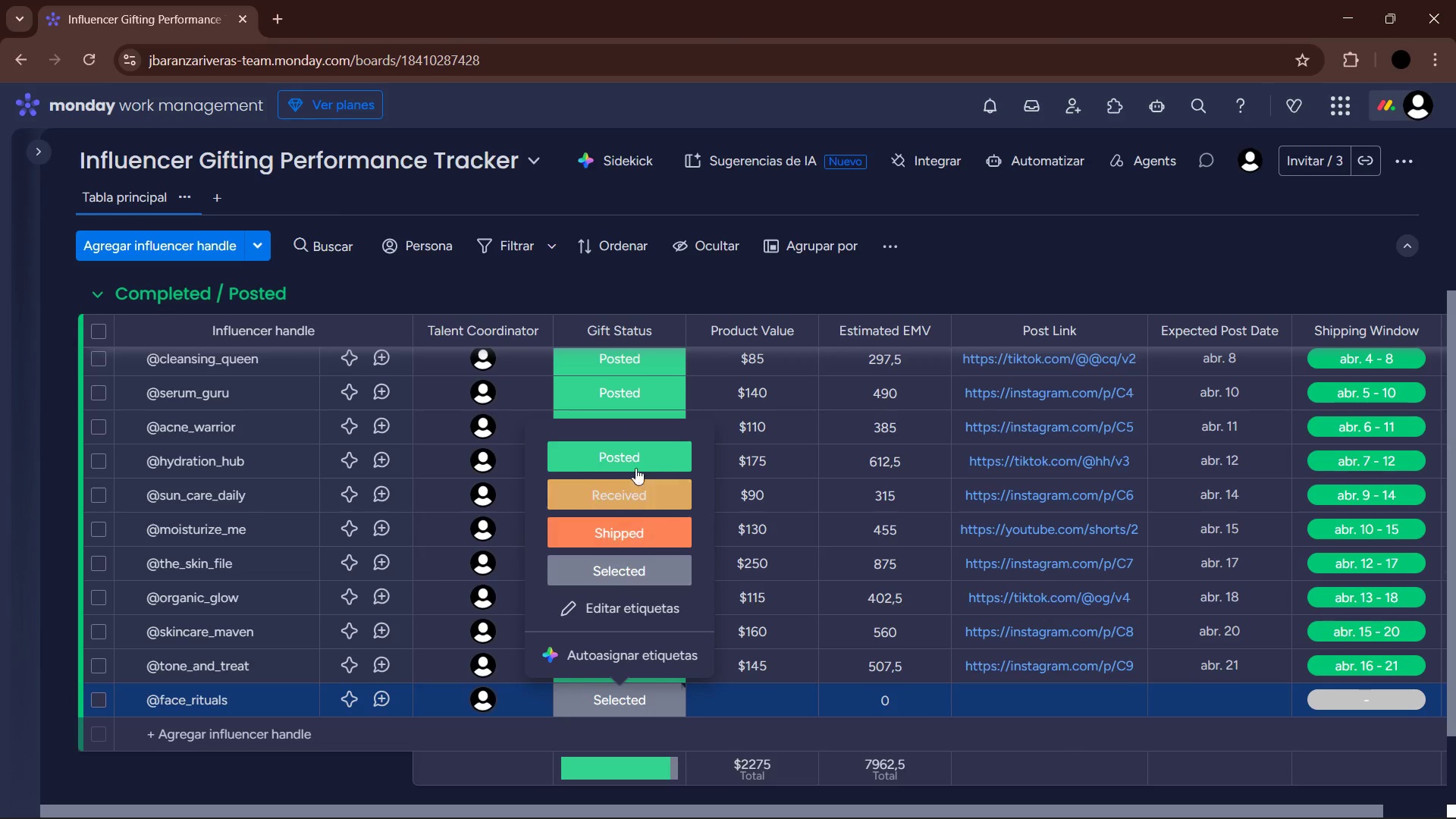 
left_click([635, 457])
 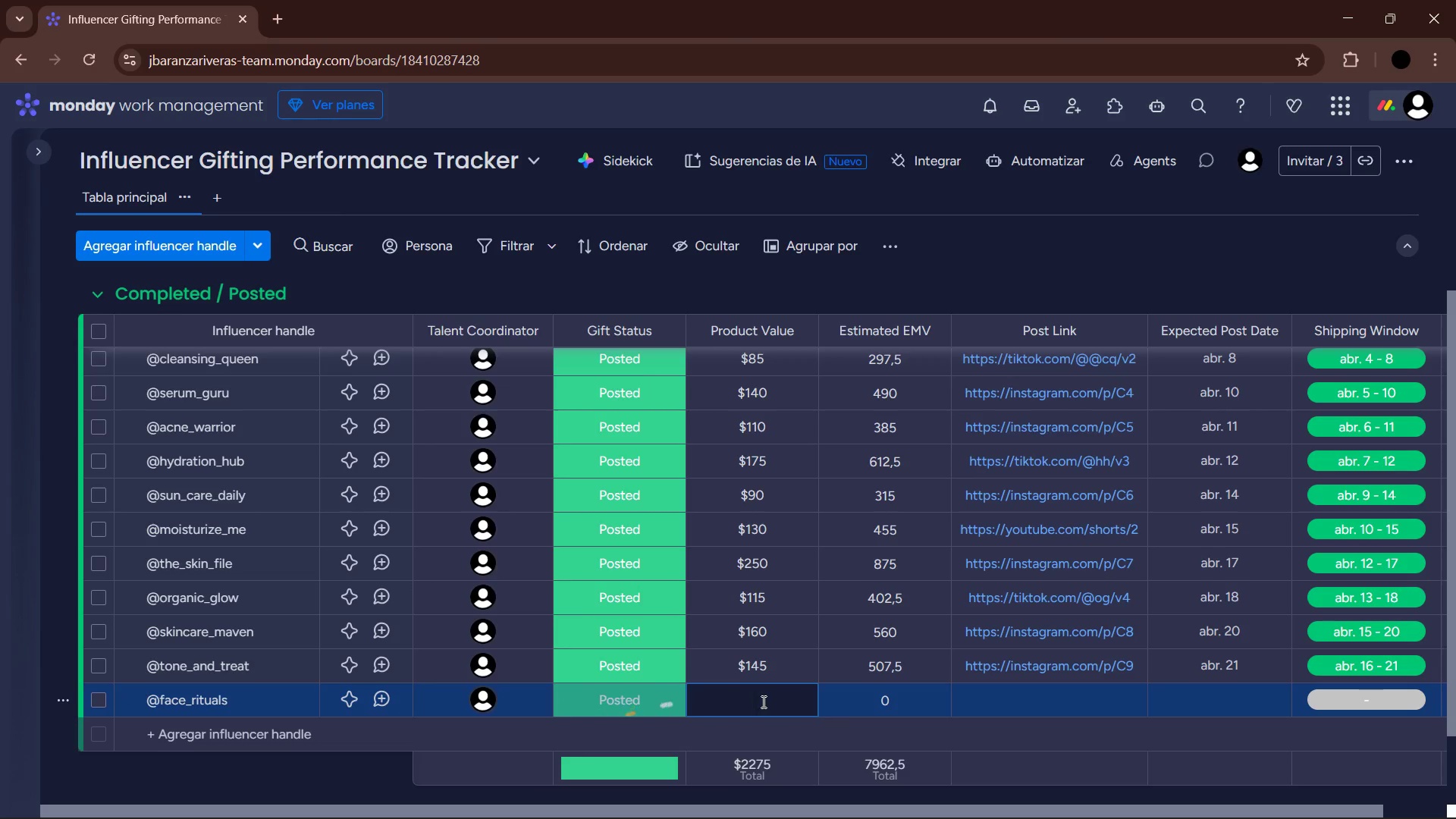 
key(Numpad2)
 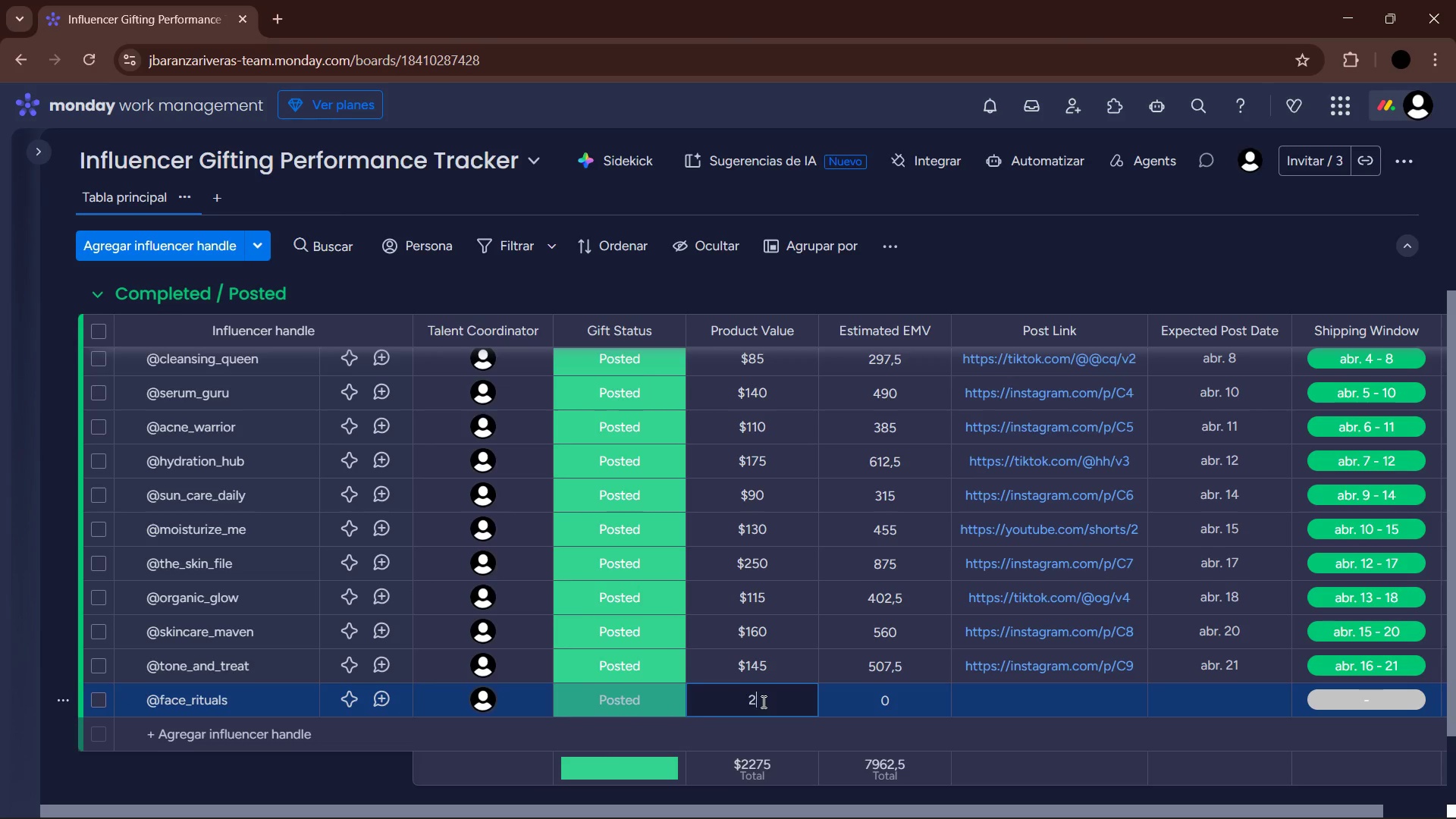 
key(Numpad0)
 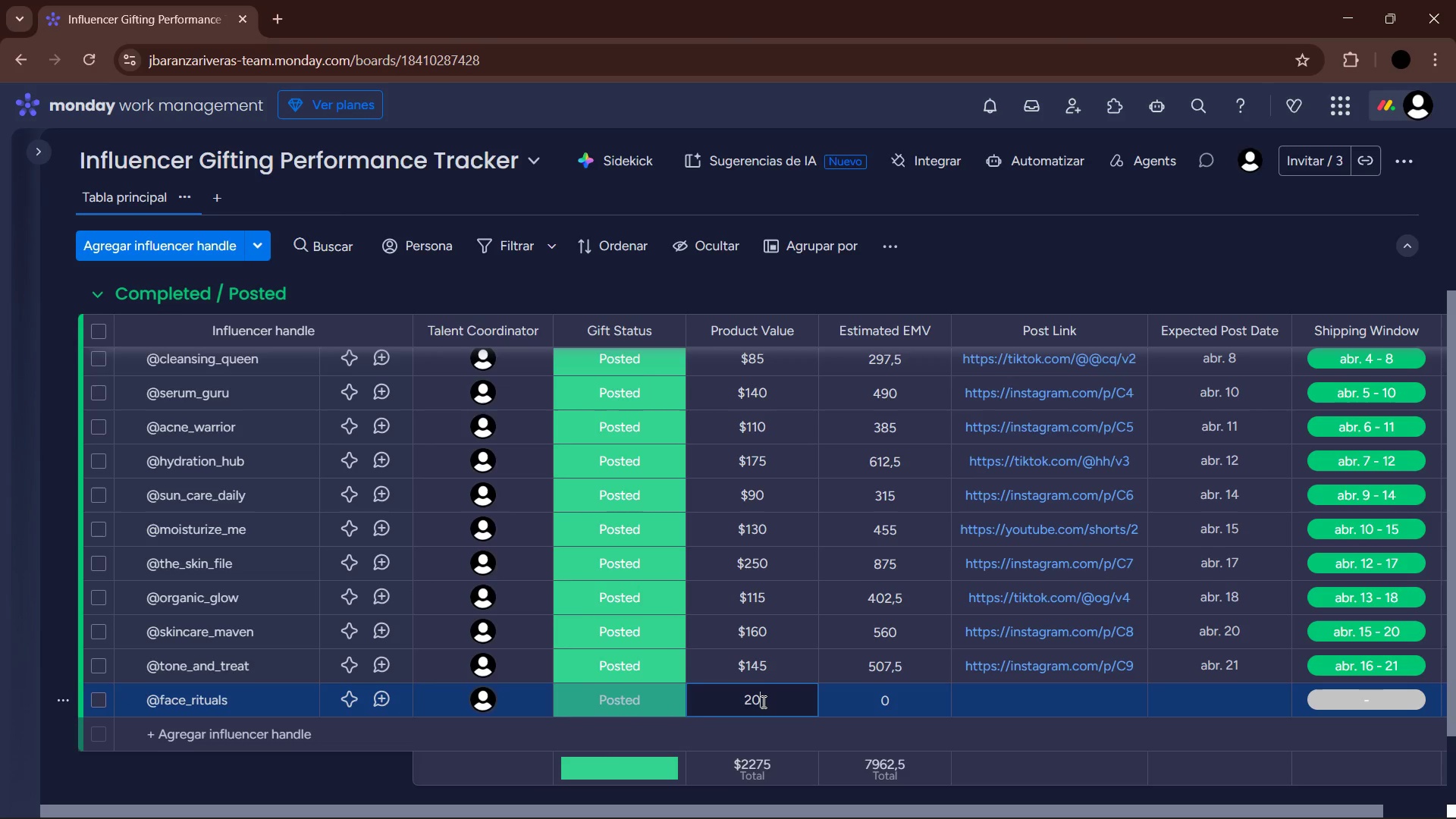 
key(Numpad0)
 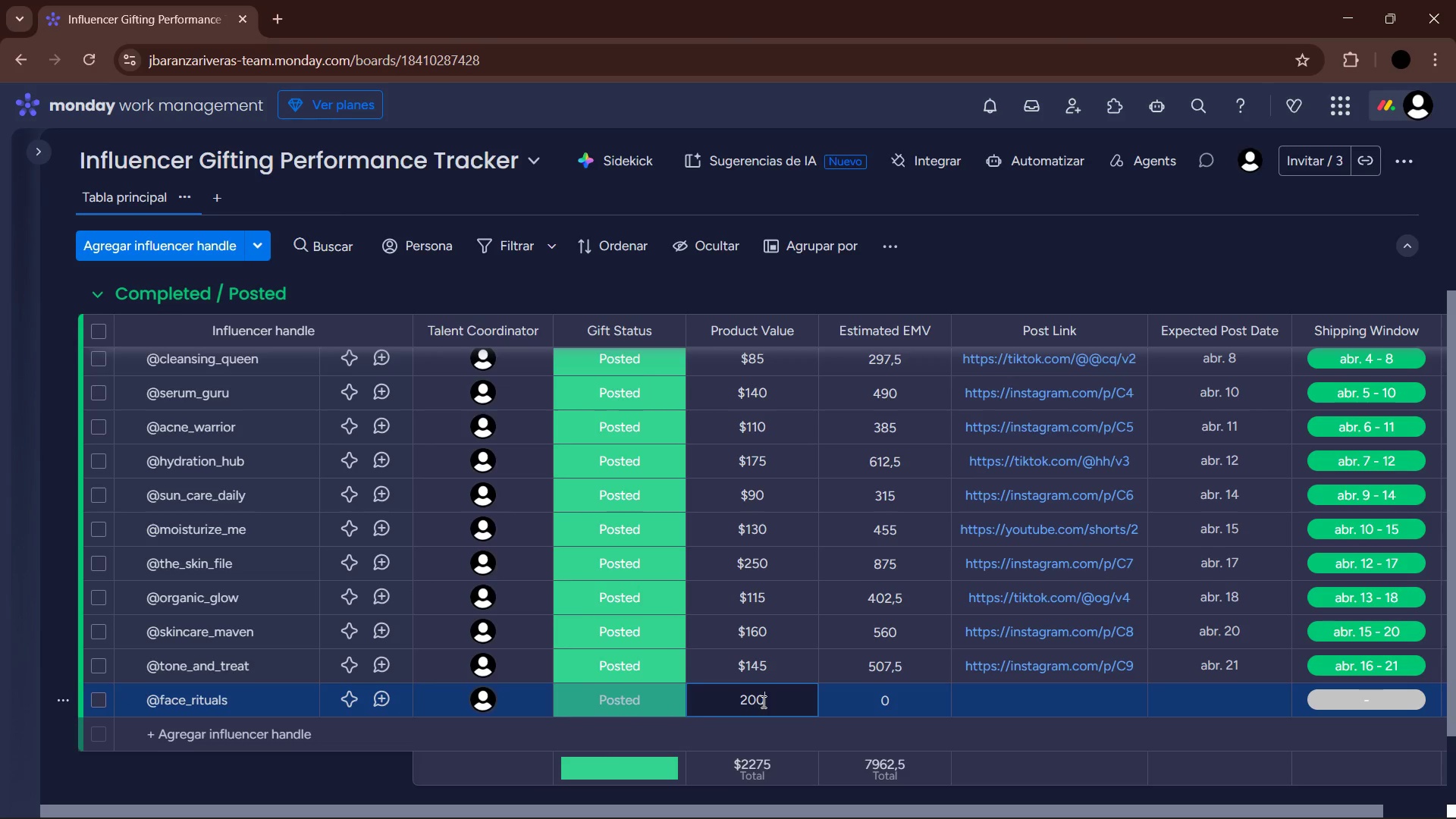 
key(Enter)
 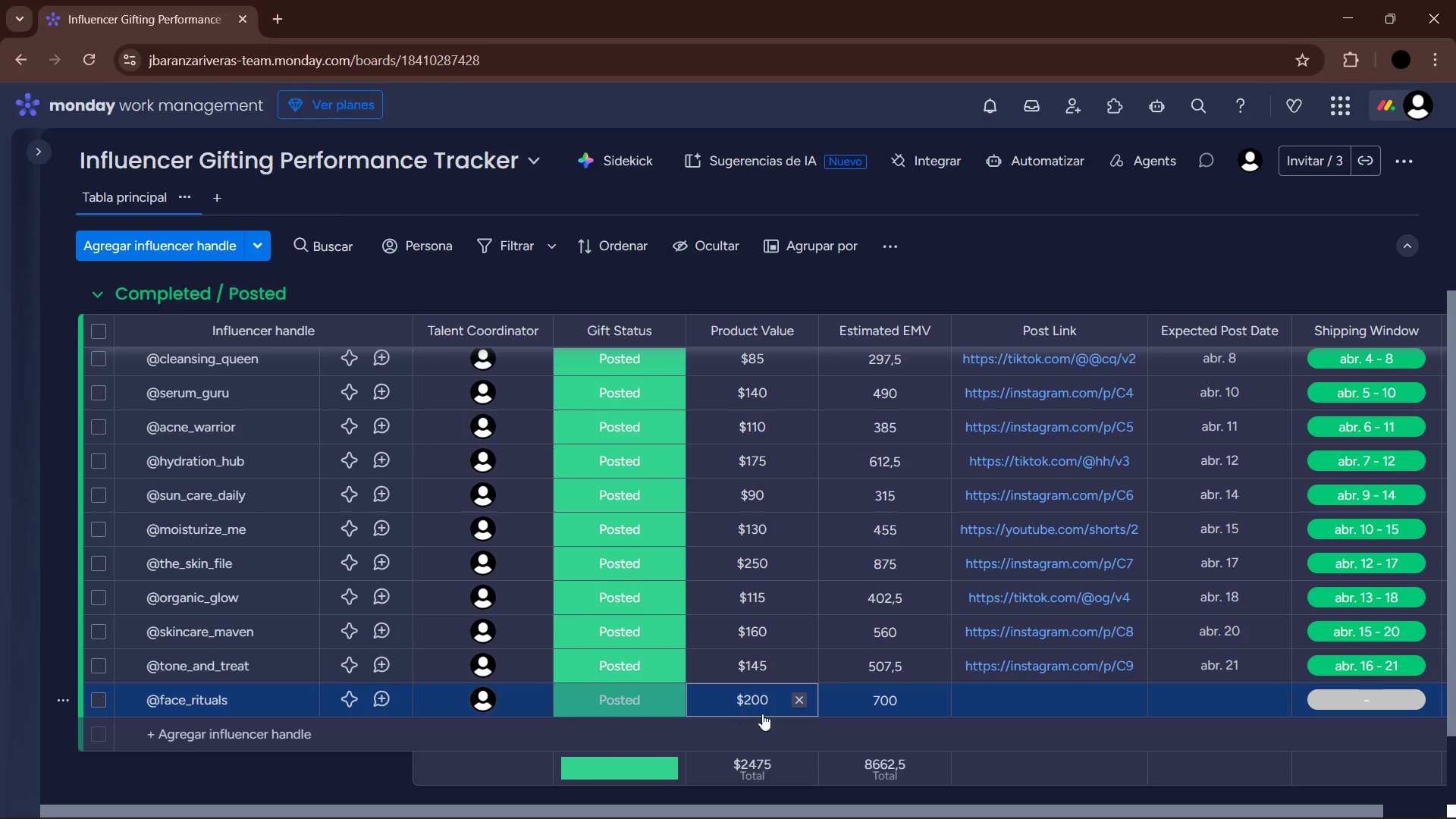 
left_click([1038, 692])
 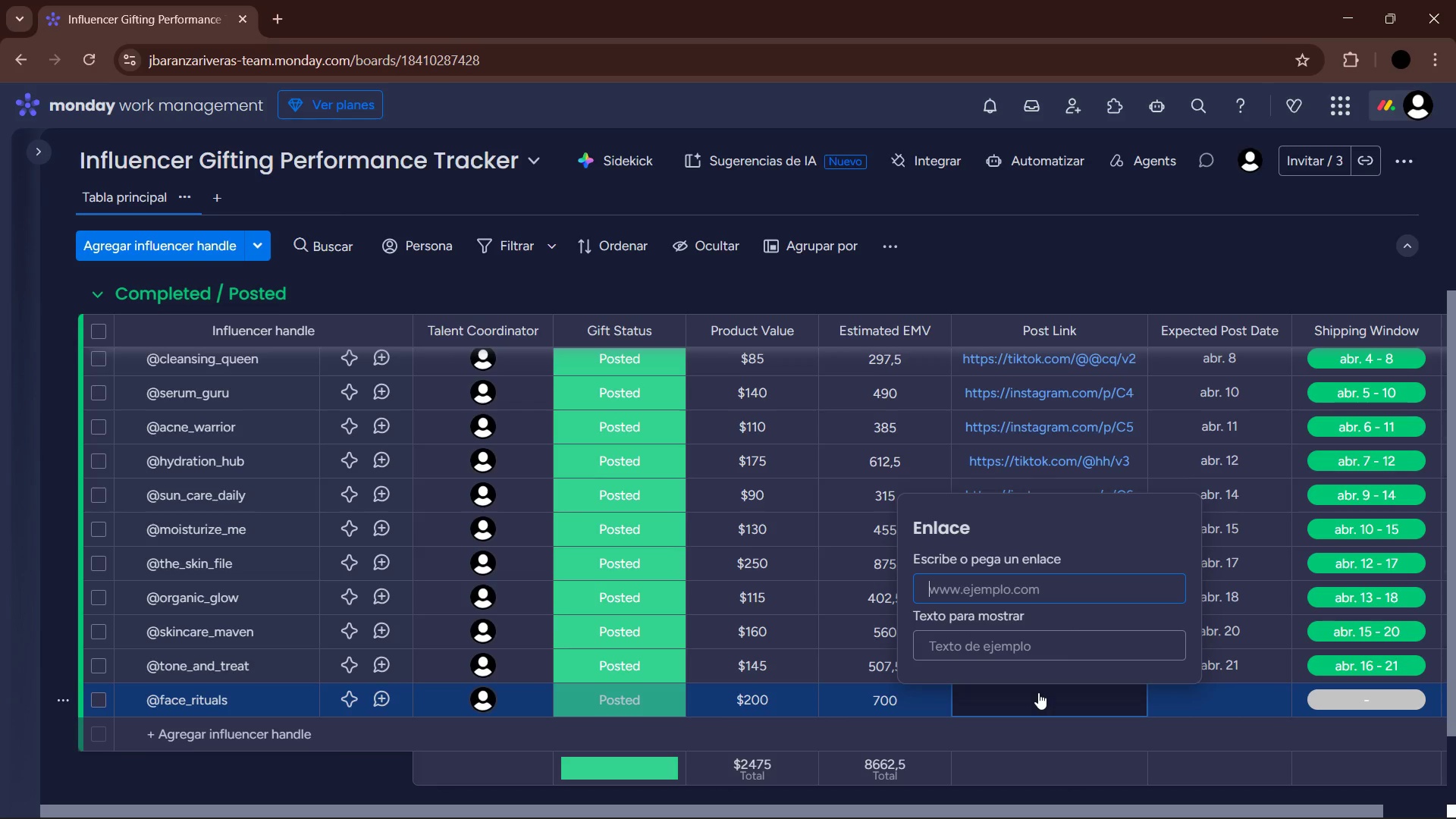 
type(tiktok.com&)
 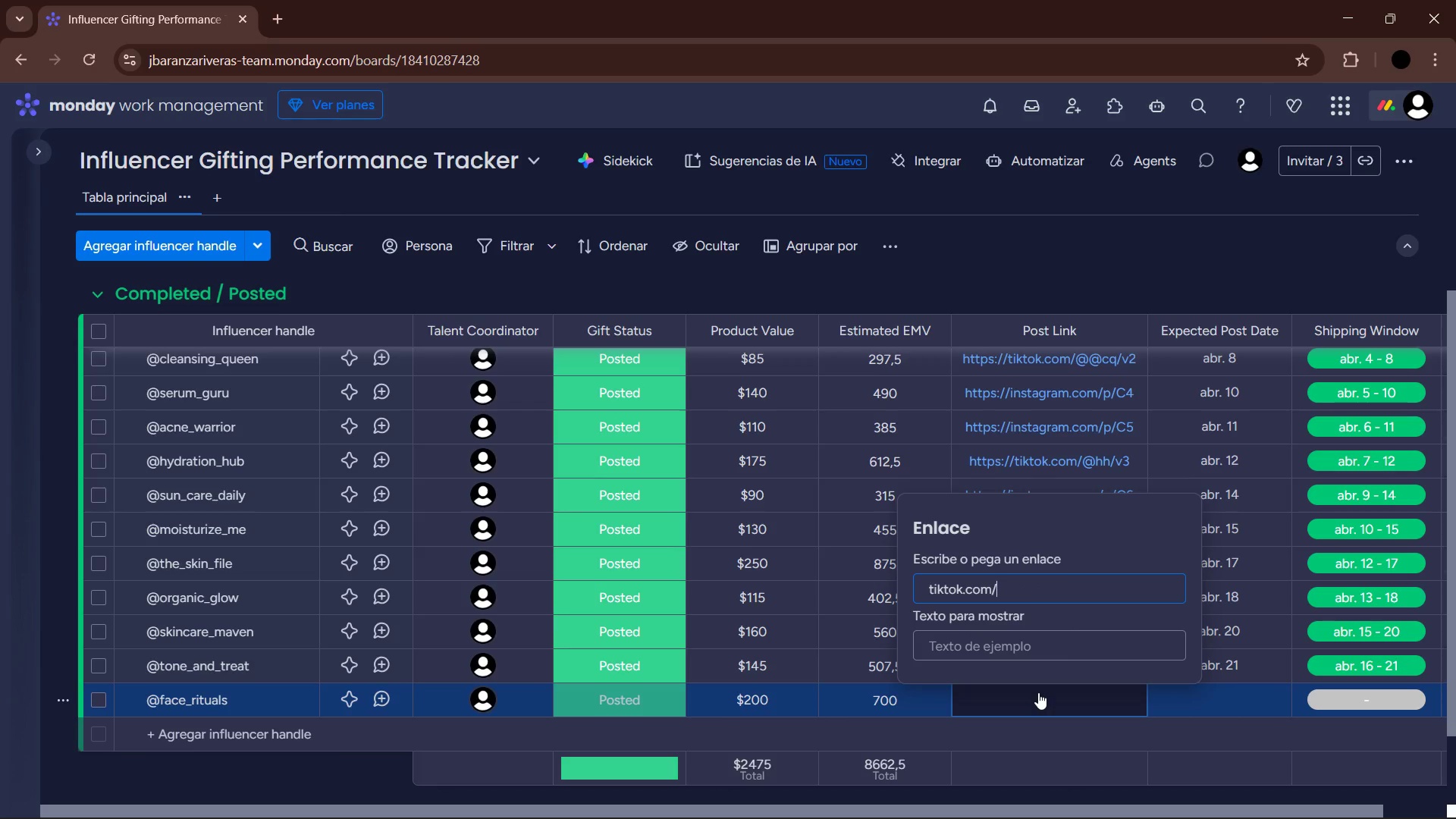 
key(Alt+Control+Q)
 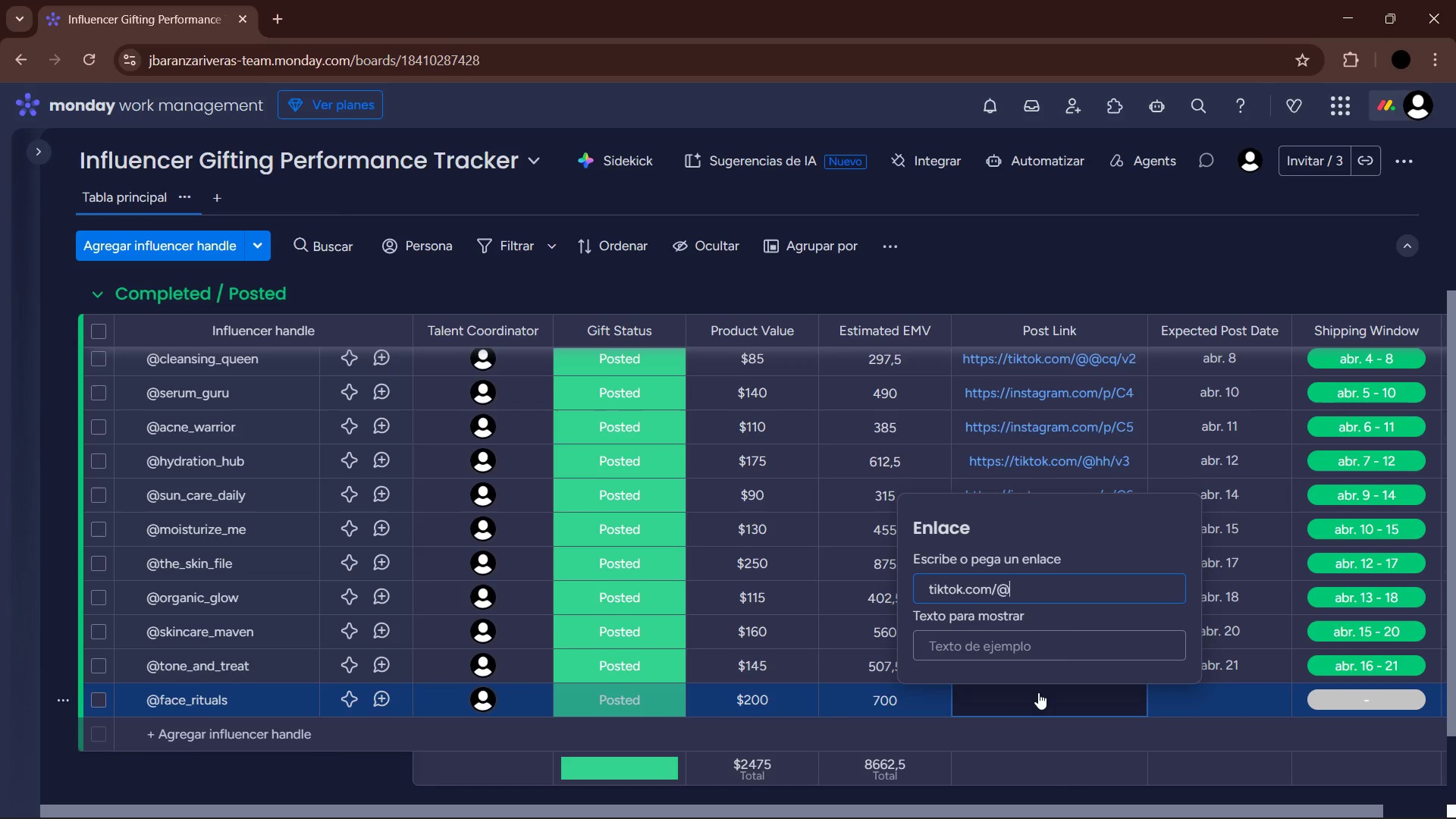 
type(fre)
key(Backspace)
type(&v5)
 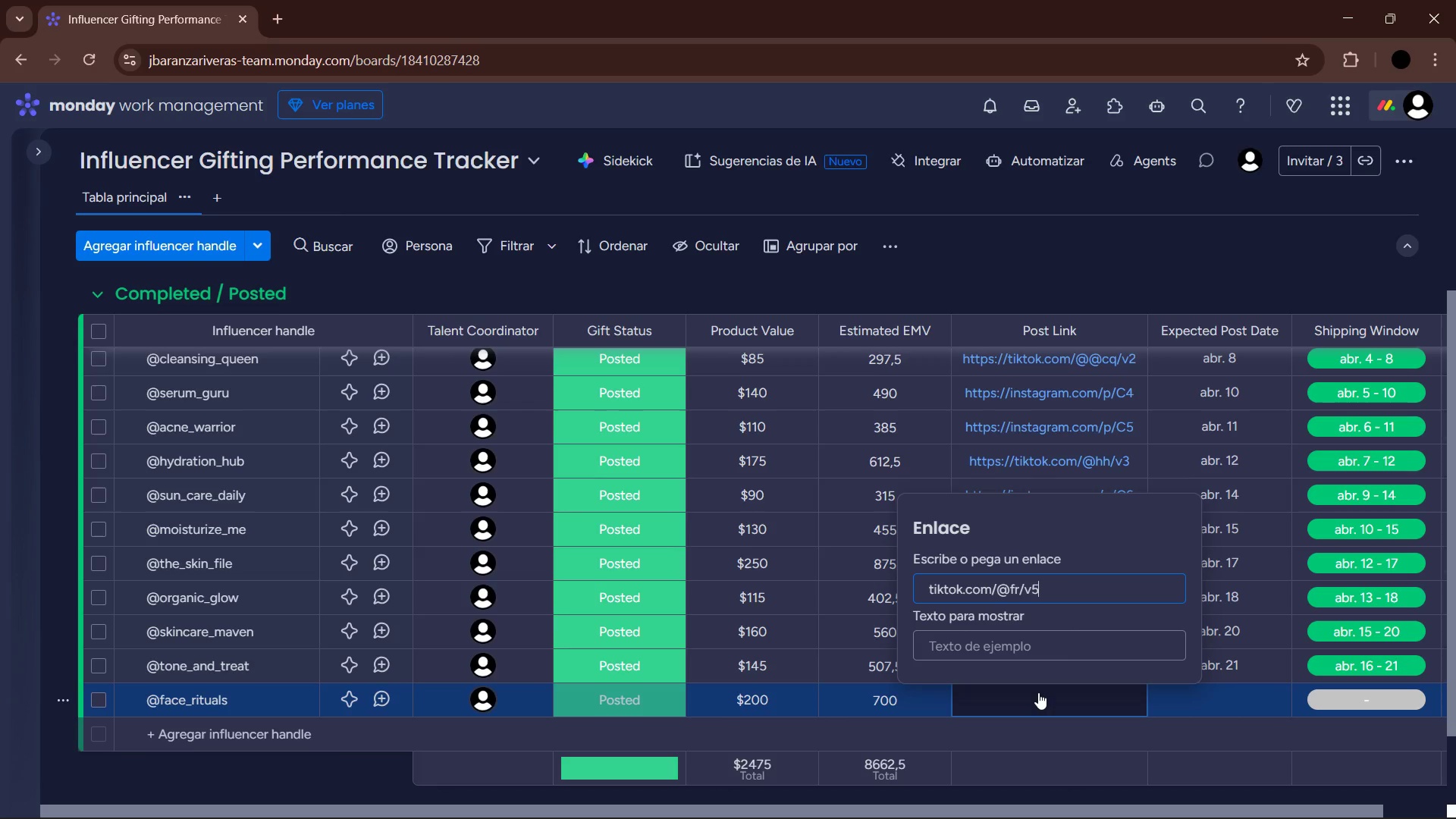 
key(Enter)
 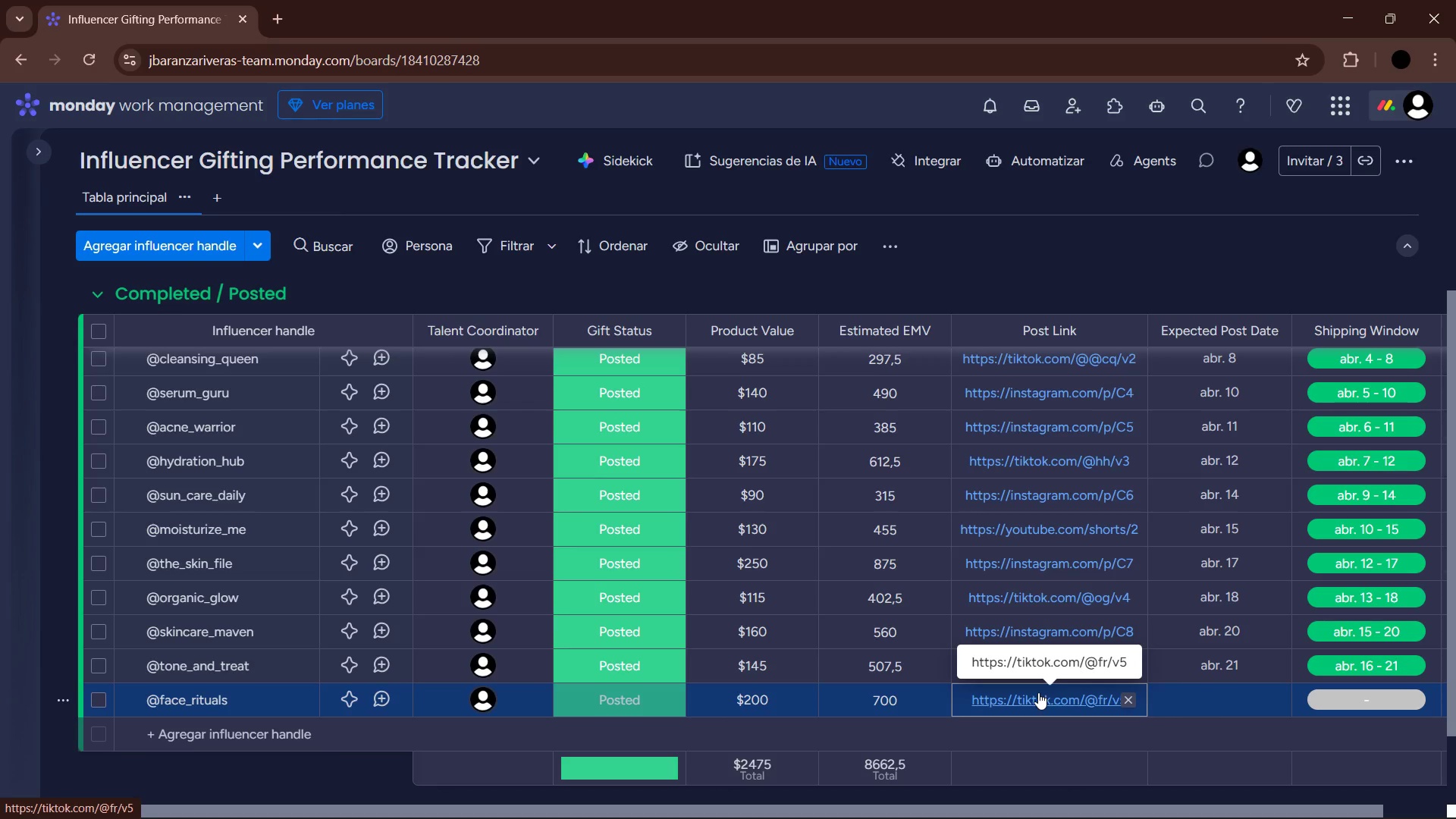 
left_click([1228, 701])
 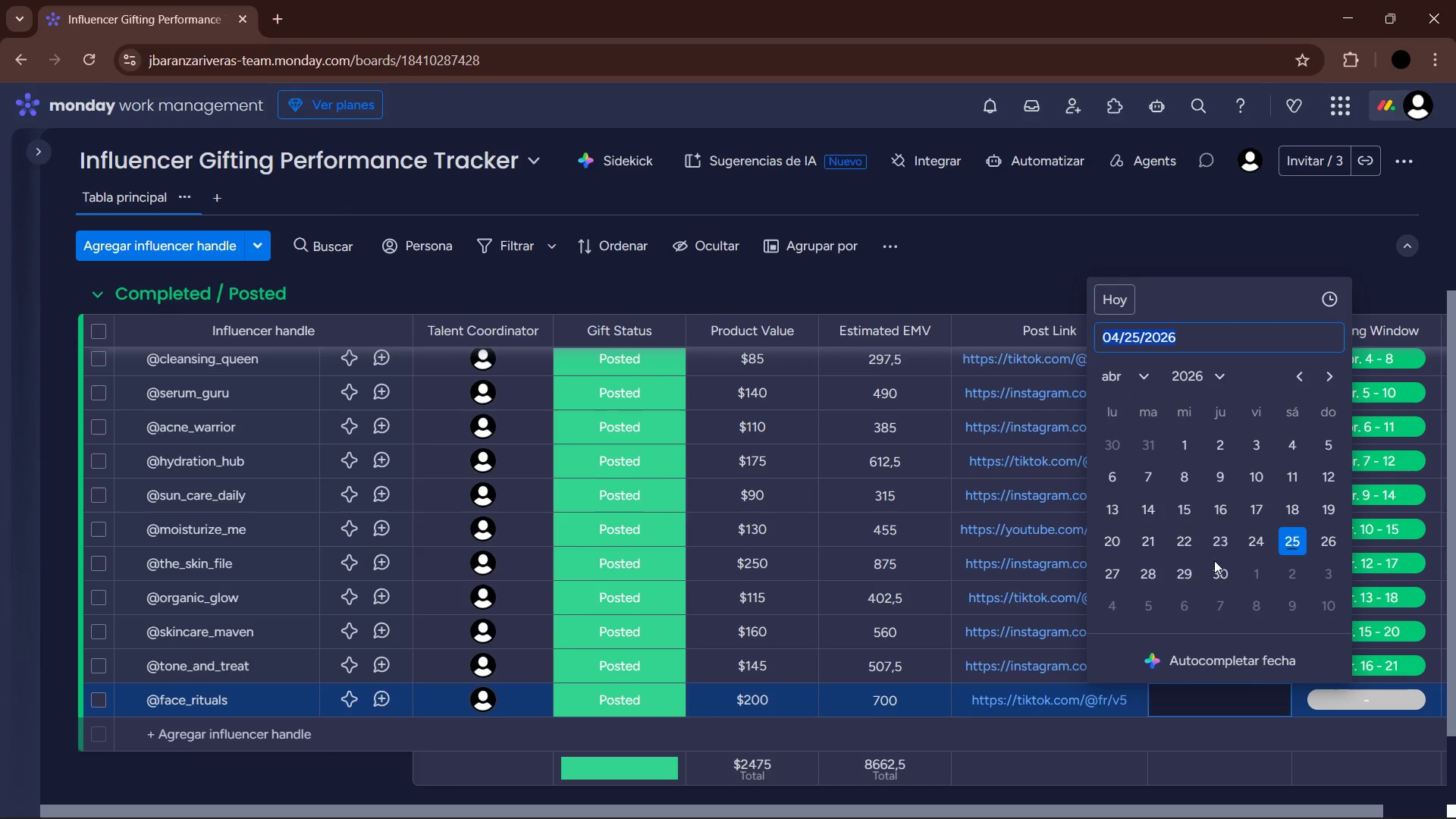 
left_click([1179, 543])
 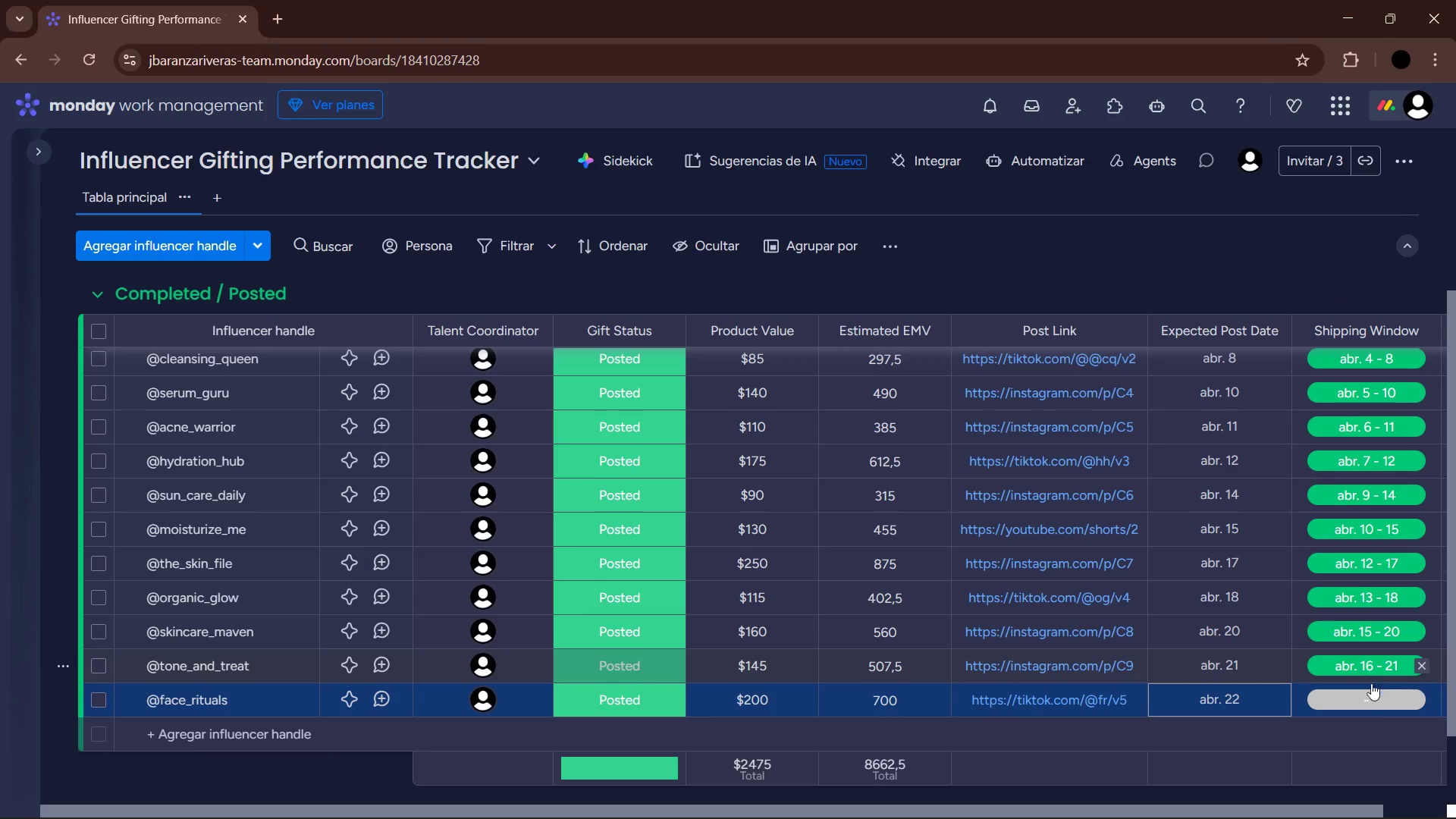 
left_click([1373, 699])
 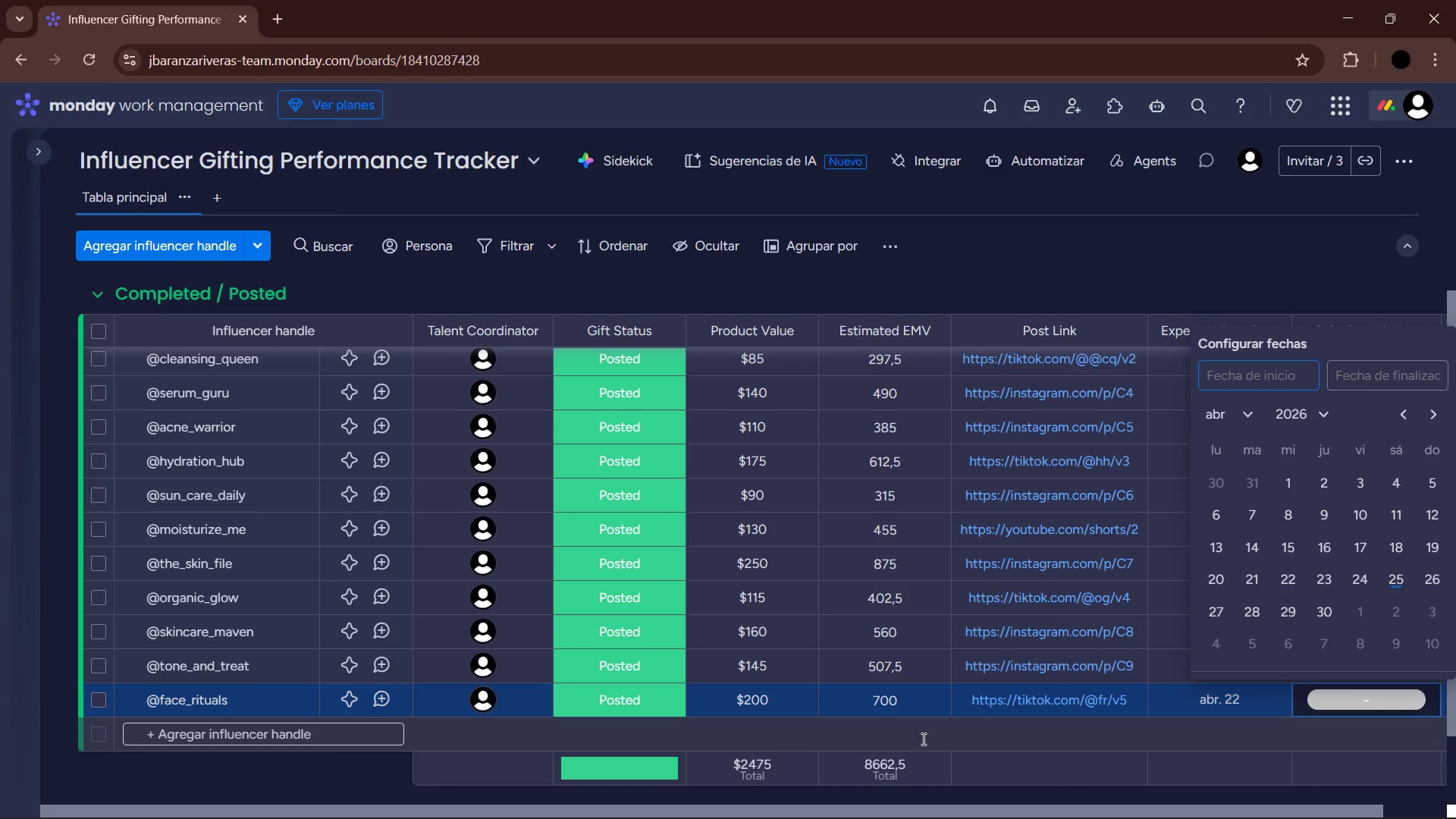 
left_click([1228, 727])
 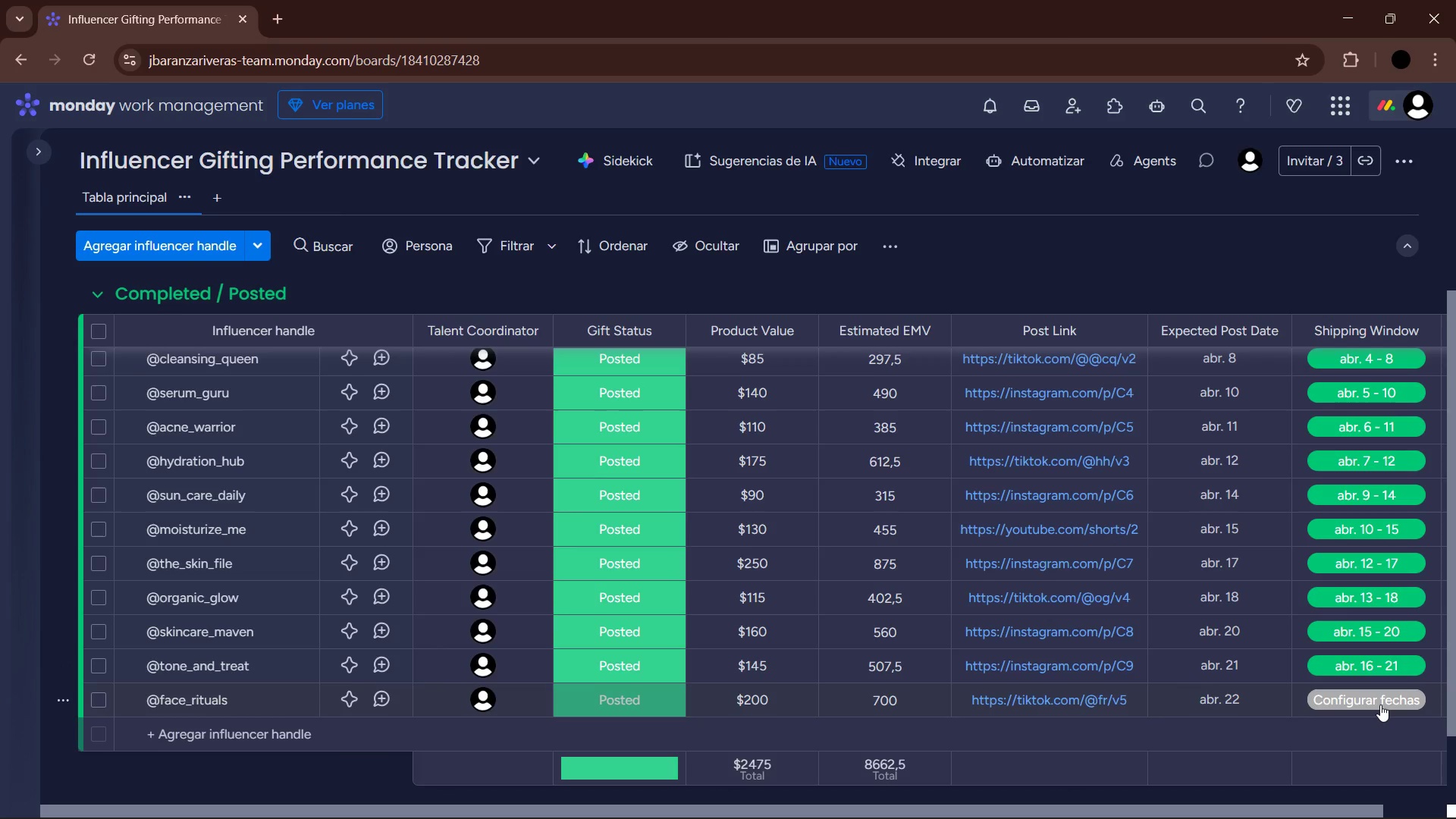 
left_click([1380, 704])
 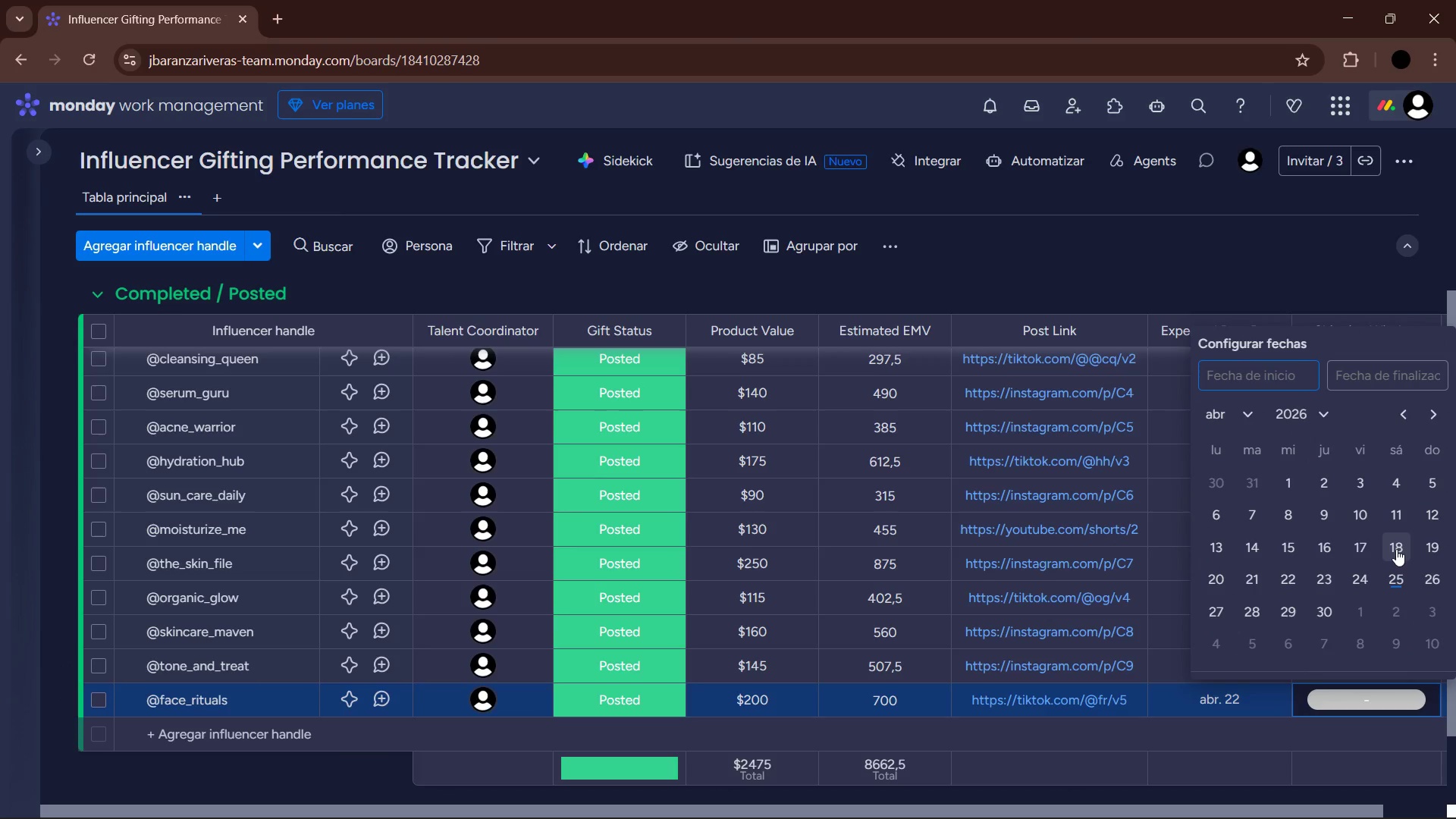 
left_click([1363, 548])
 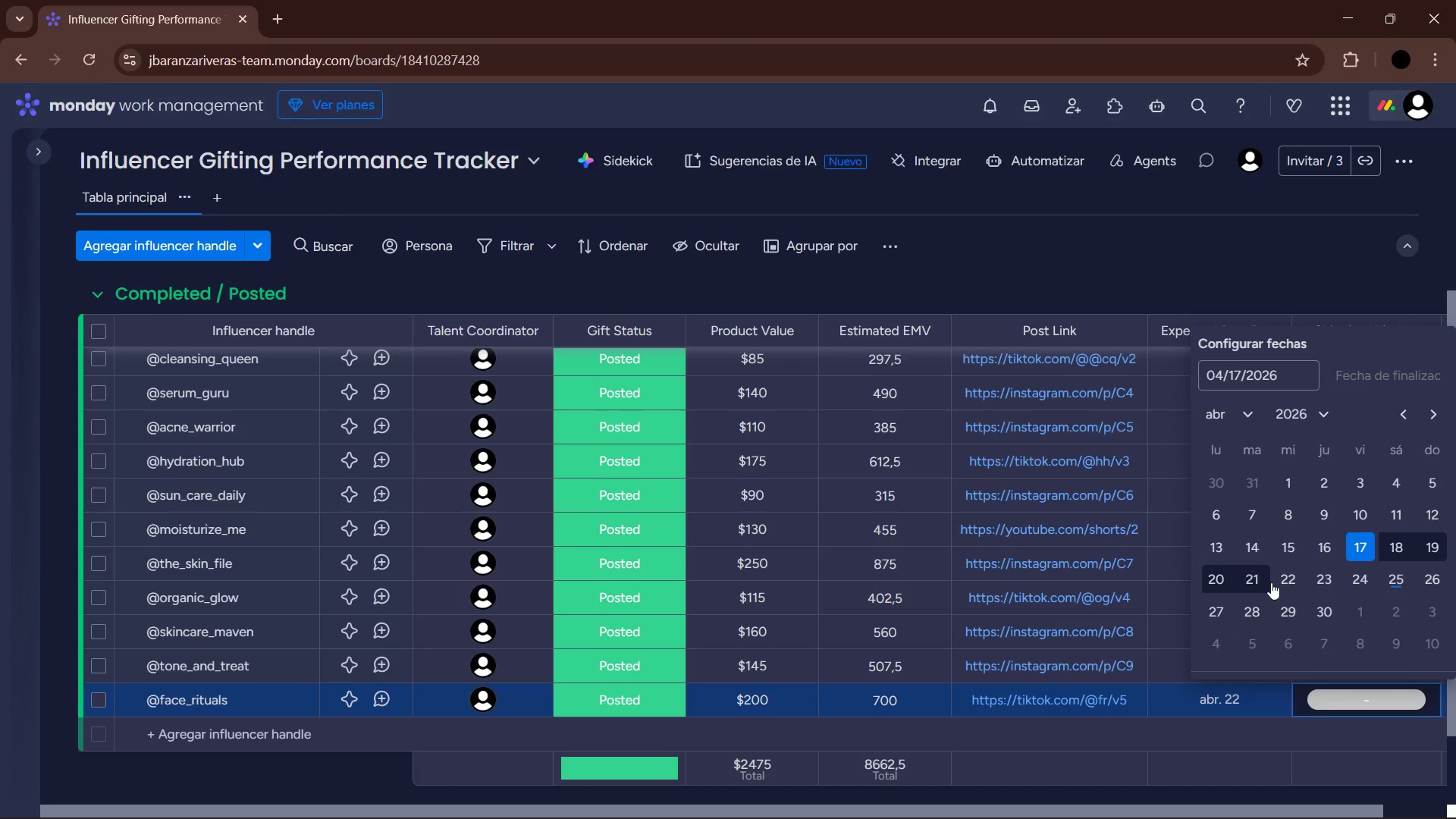 
left_click([1273, 582])
 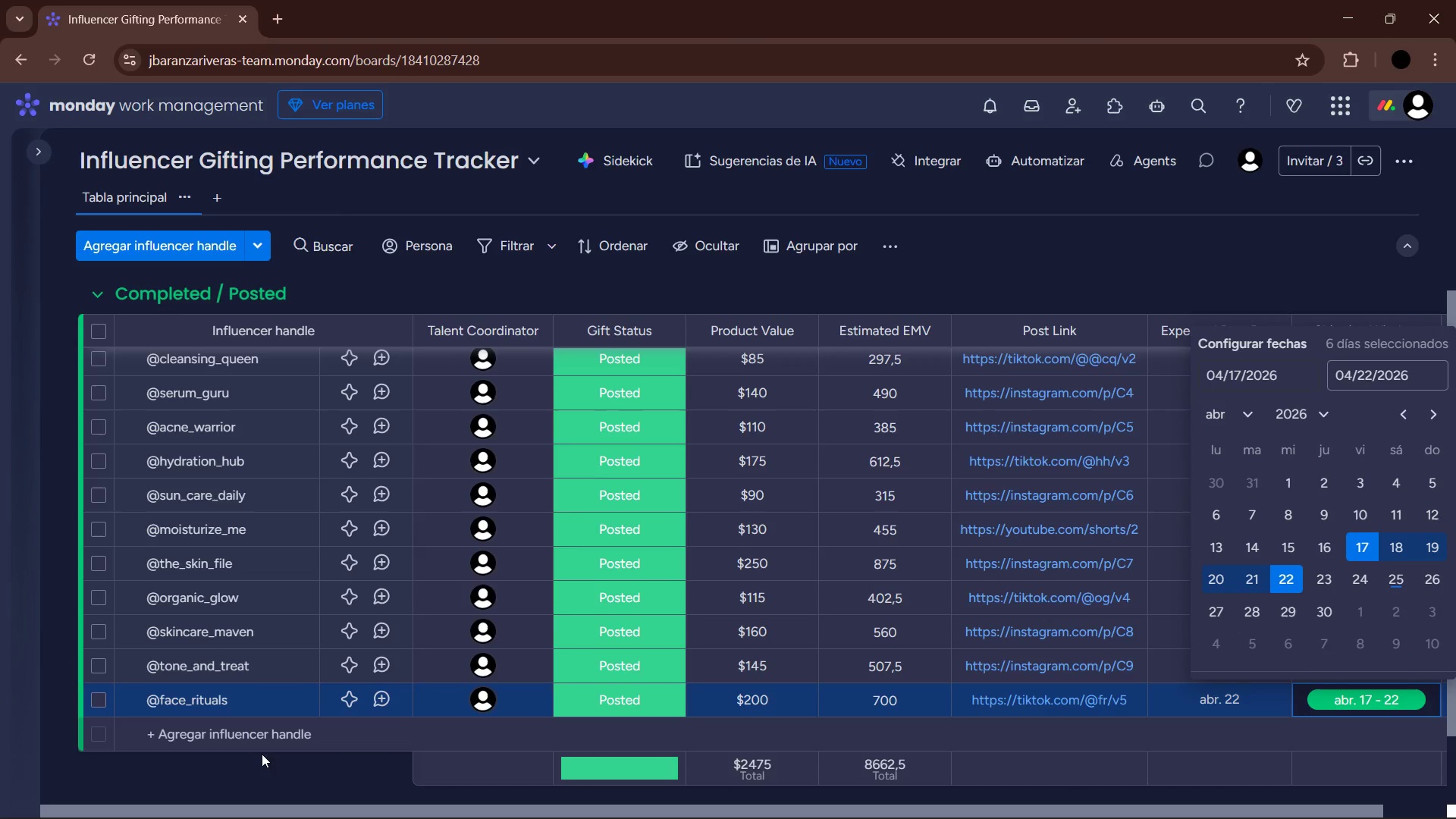 
left_click([264, 738])
 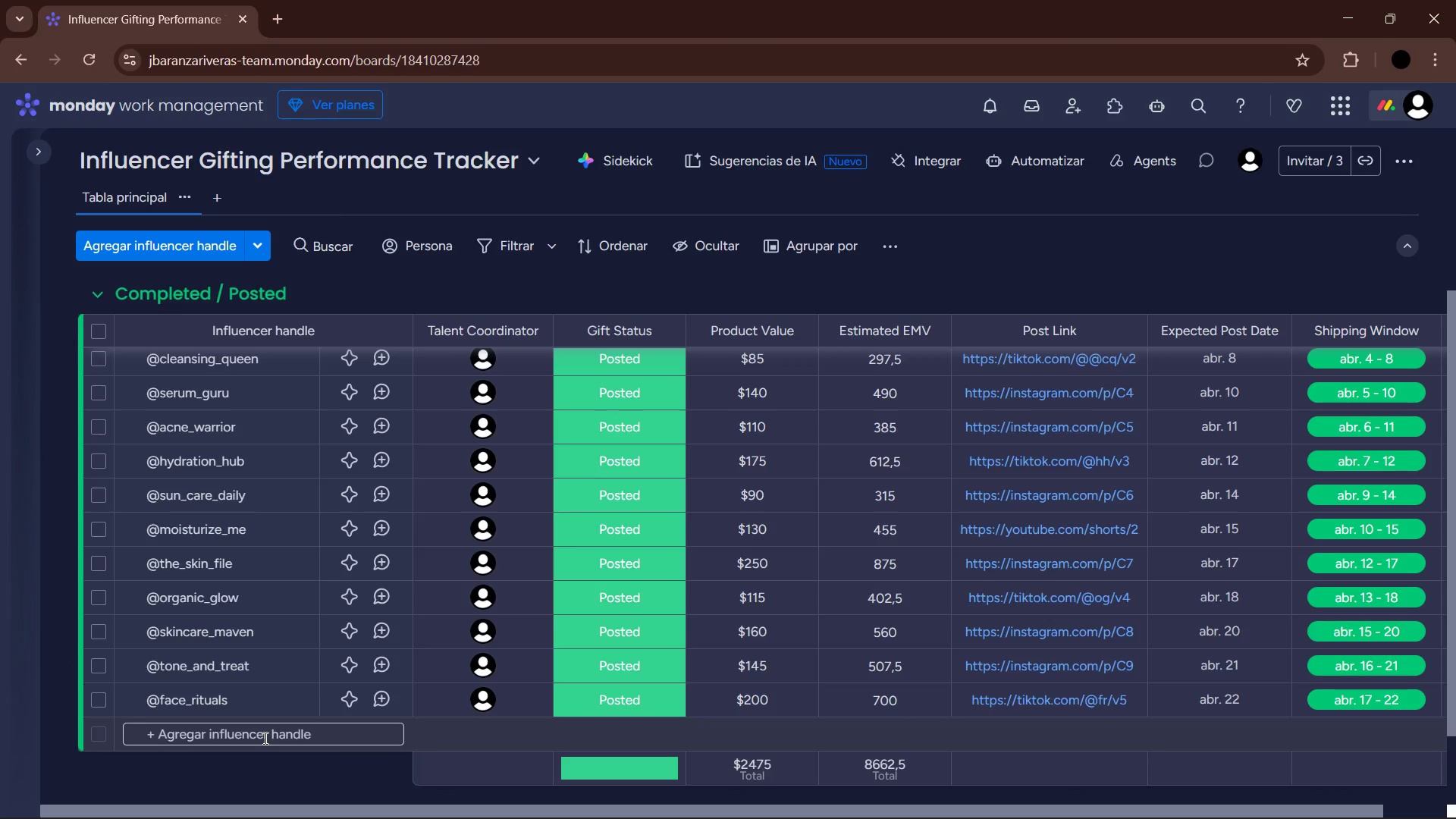 
left_click([264, 738])
 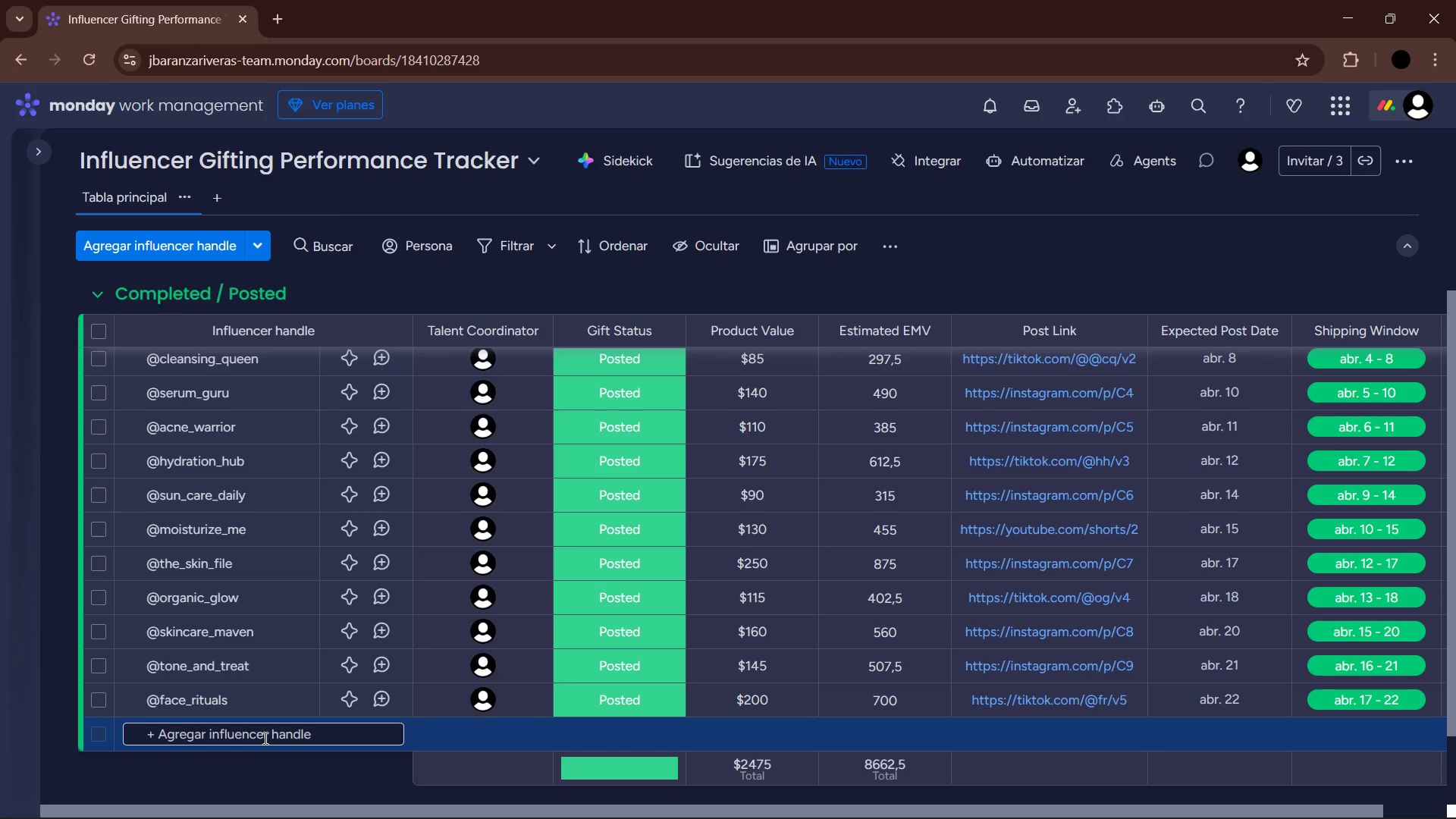 
key(Control+ControlLeft)
 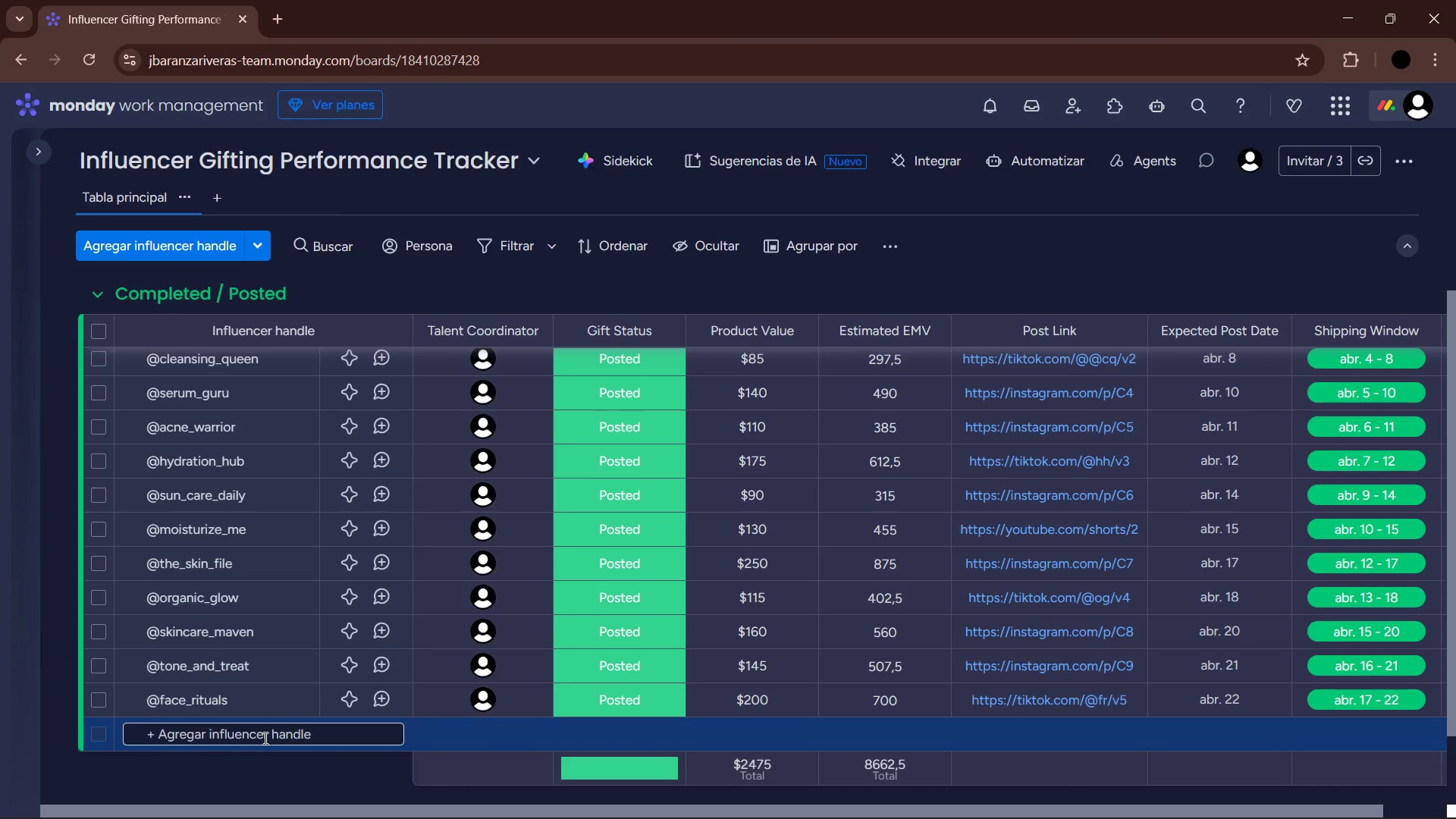 
key(Alt+Control+AltRight)
 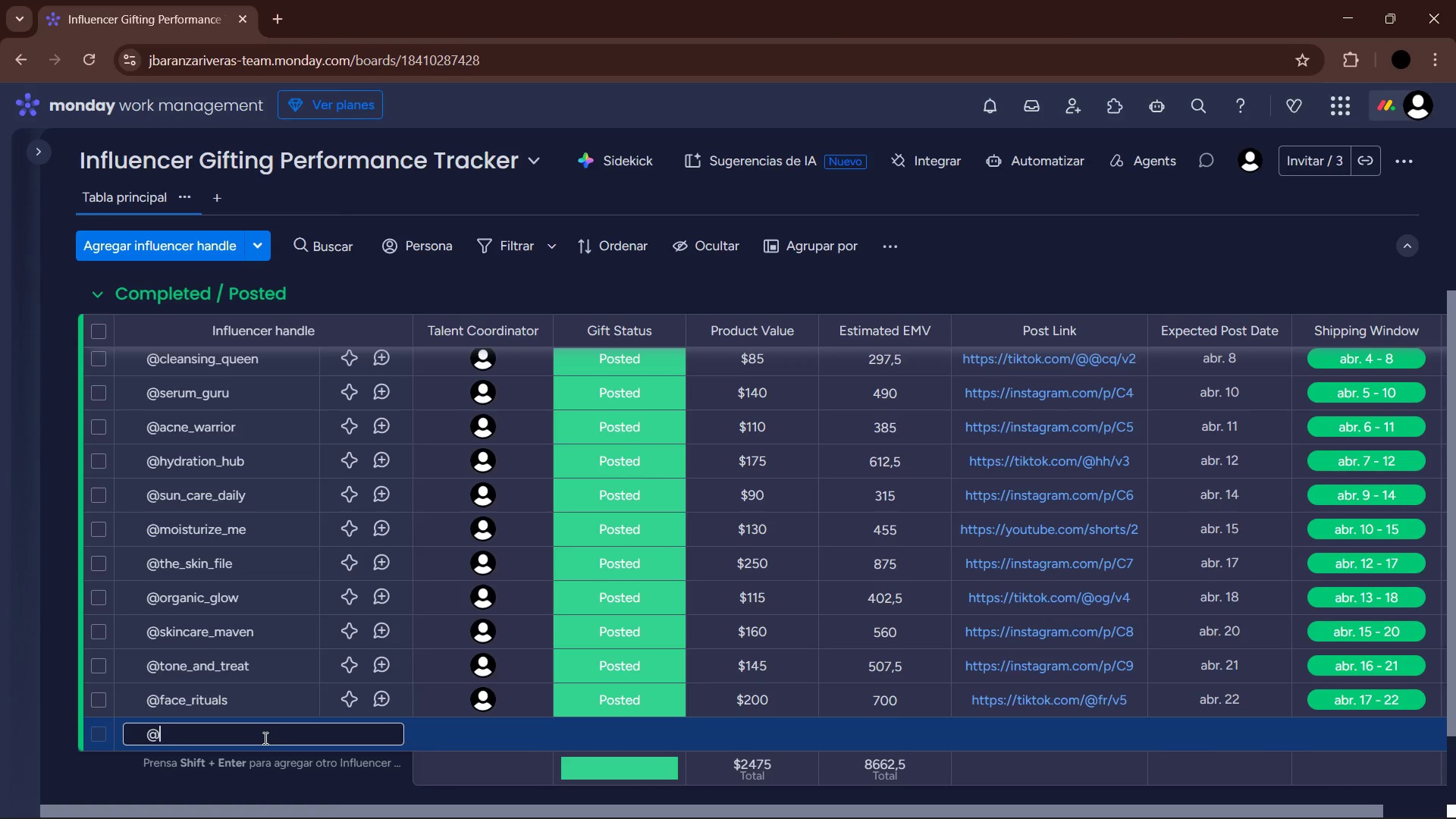 
key(Alt+Control+Period)
 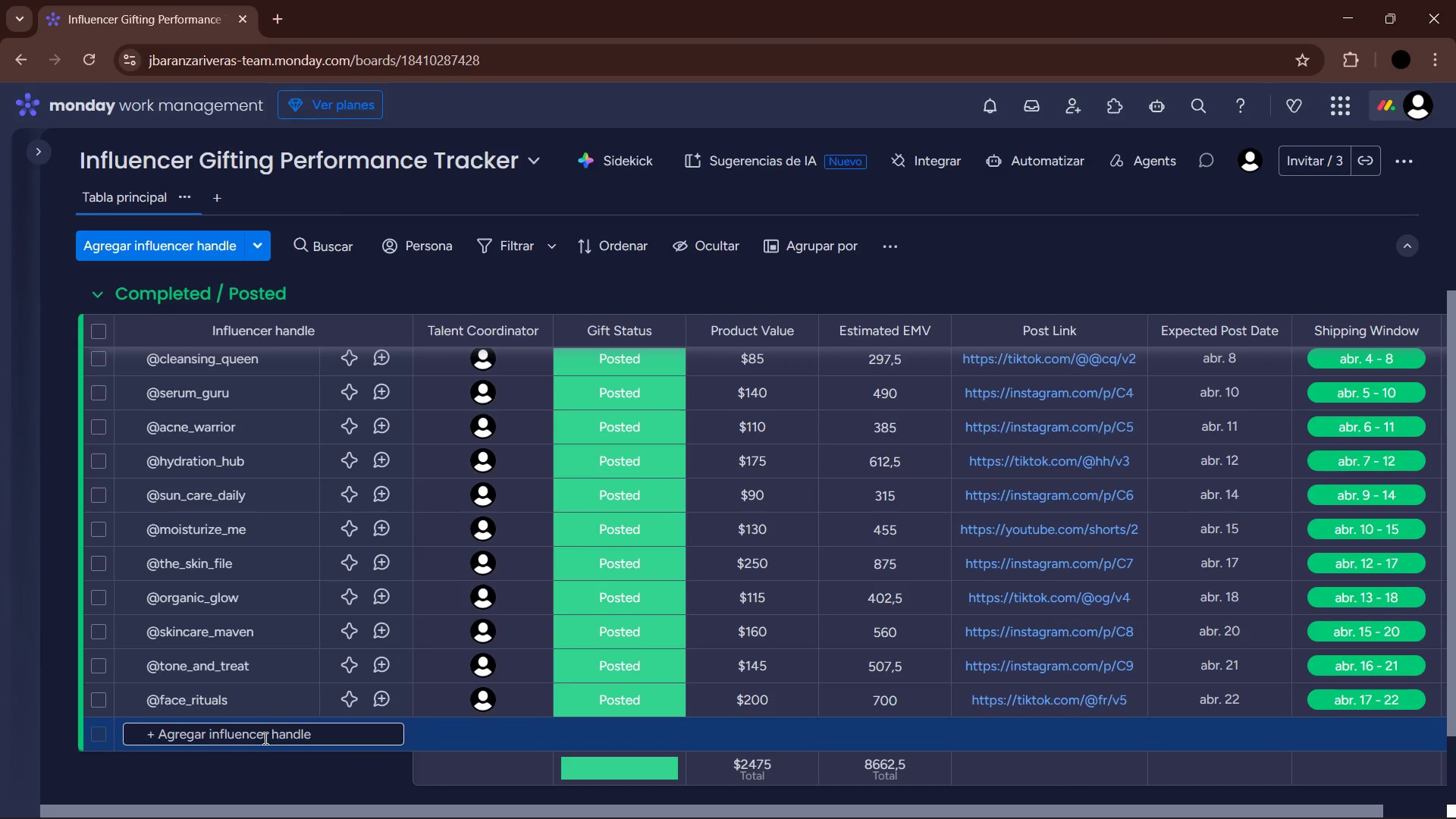 
key(Alt+Control+Q)
 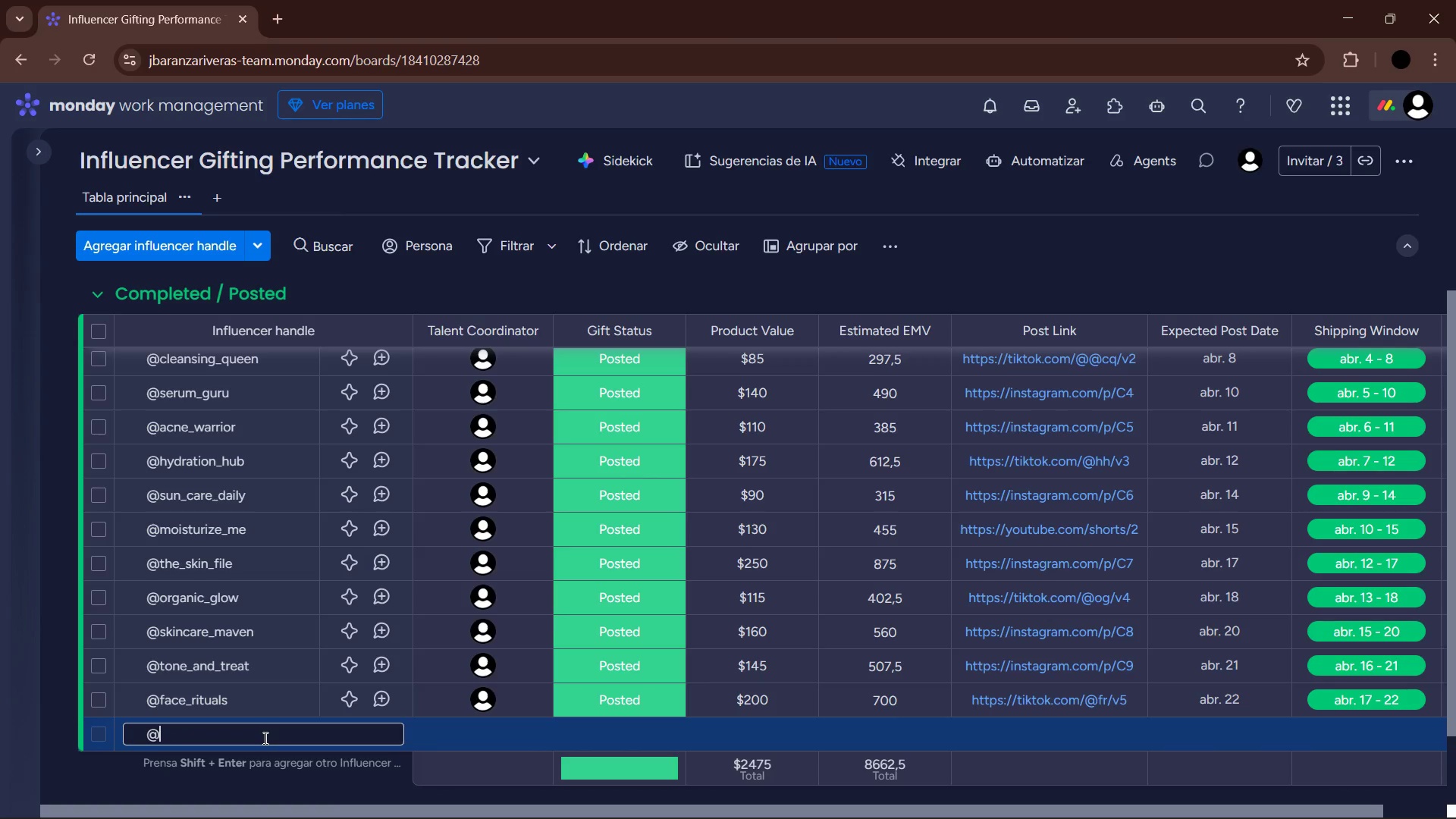 
type(beaty)
 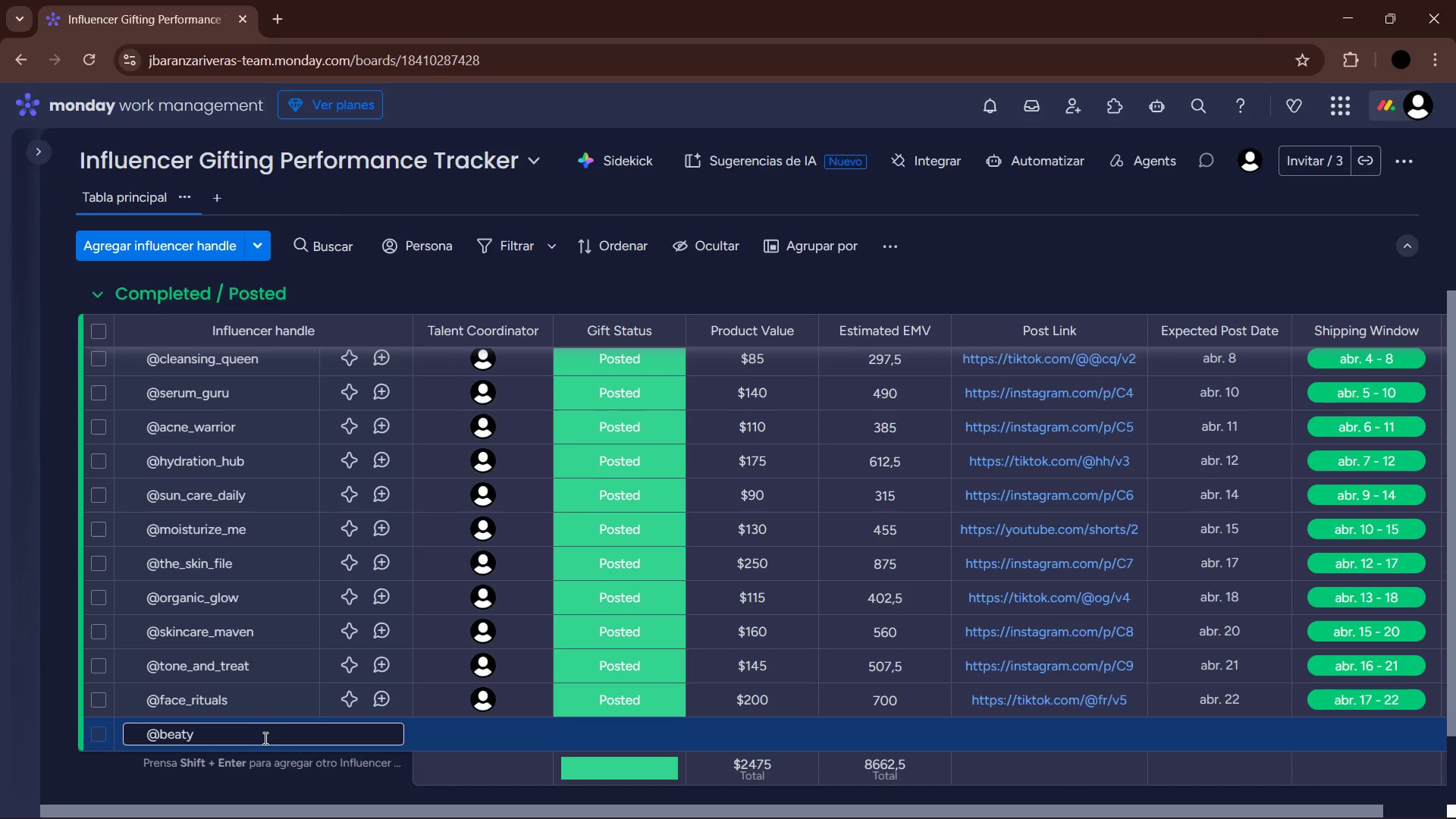 
wait(5.44)
 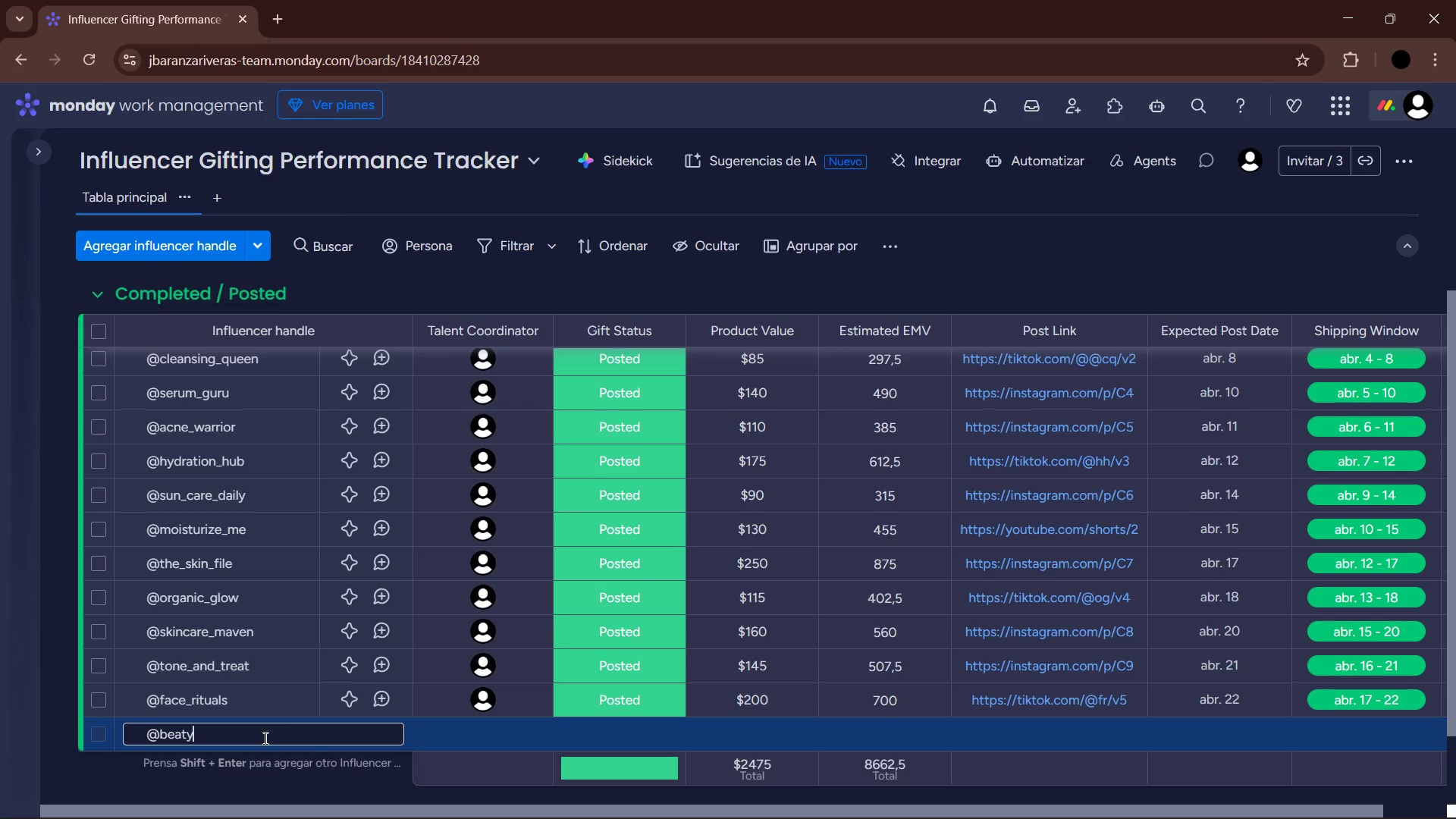 
type(_science)
 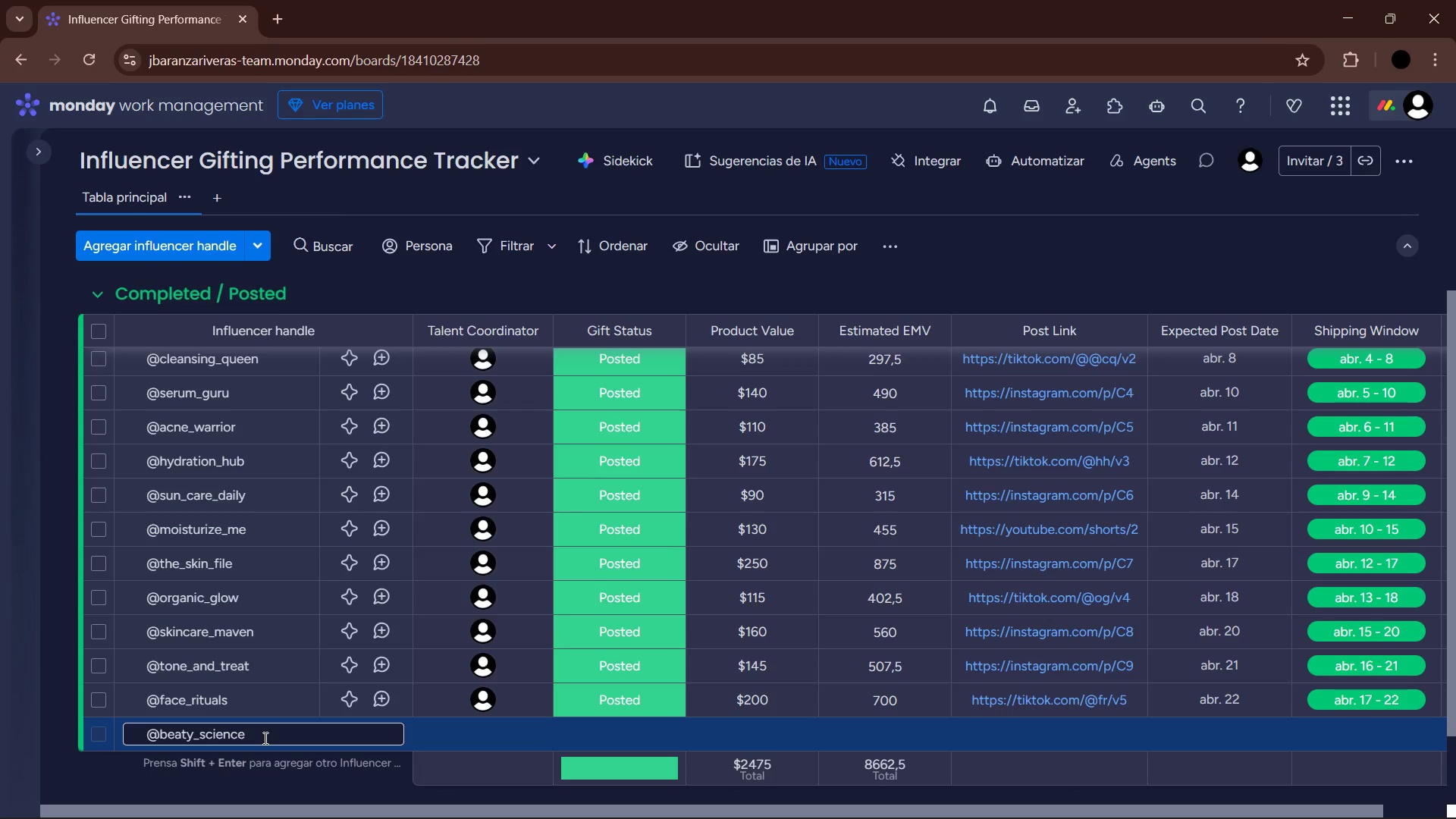 
key(Enter)
 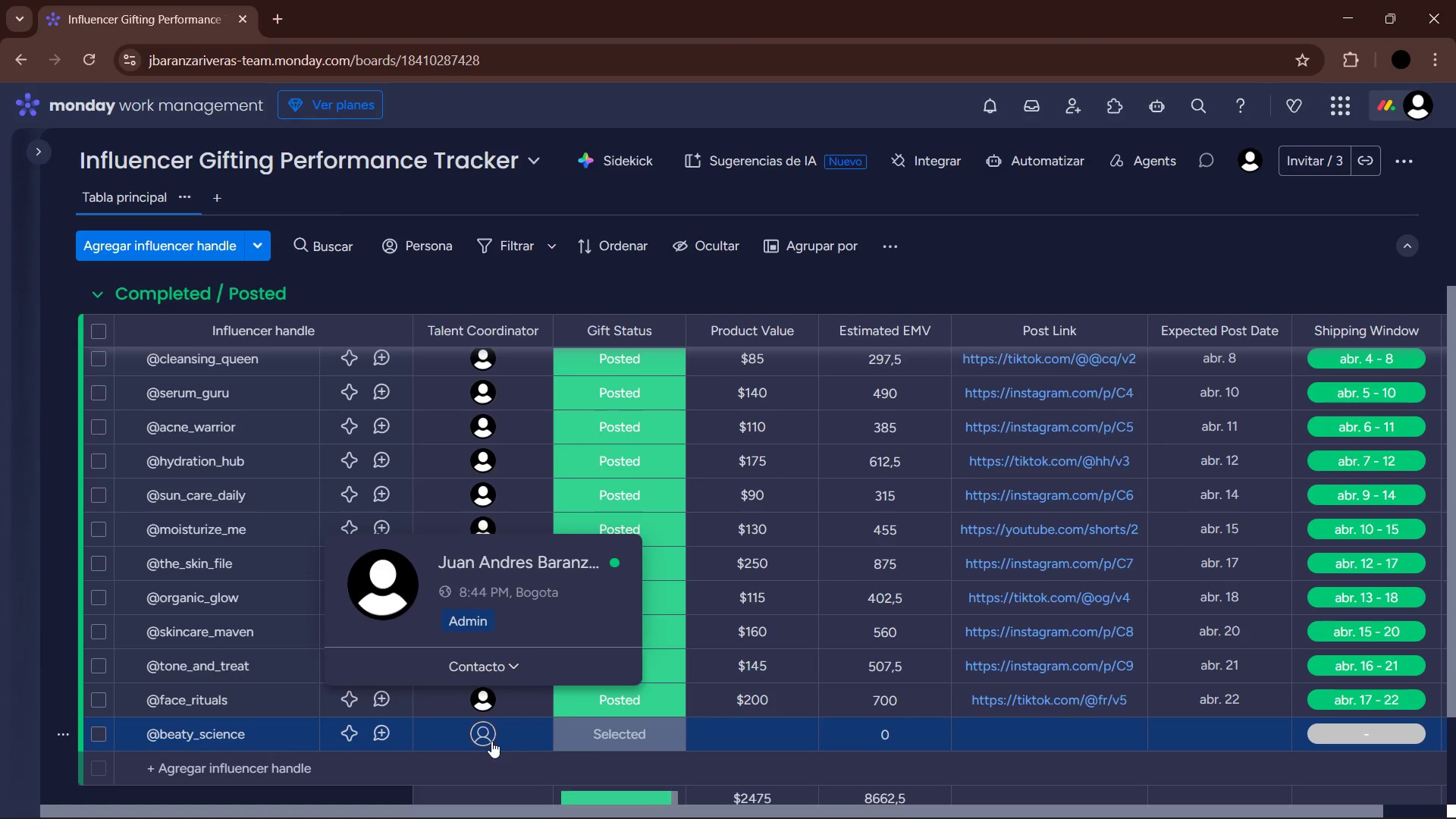 
left_click([447, 526])
 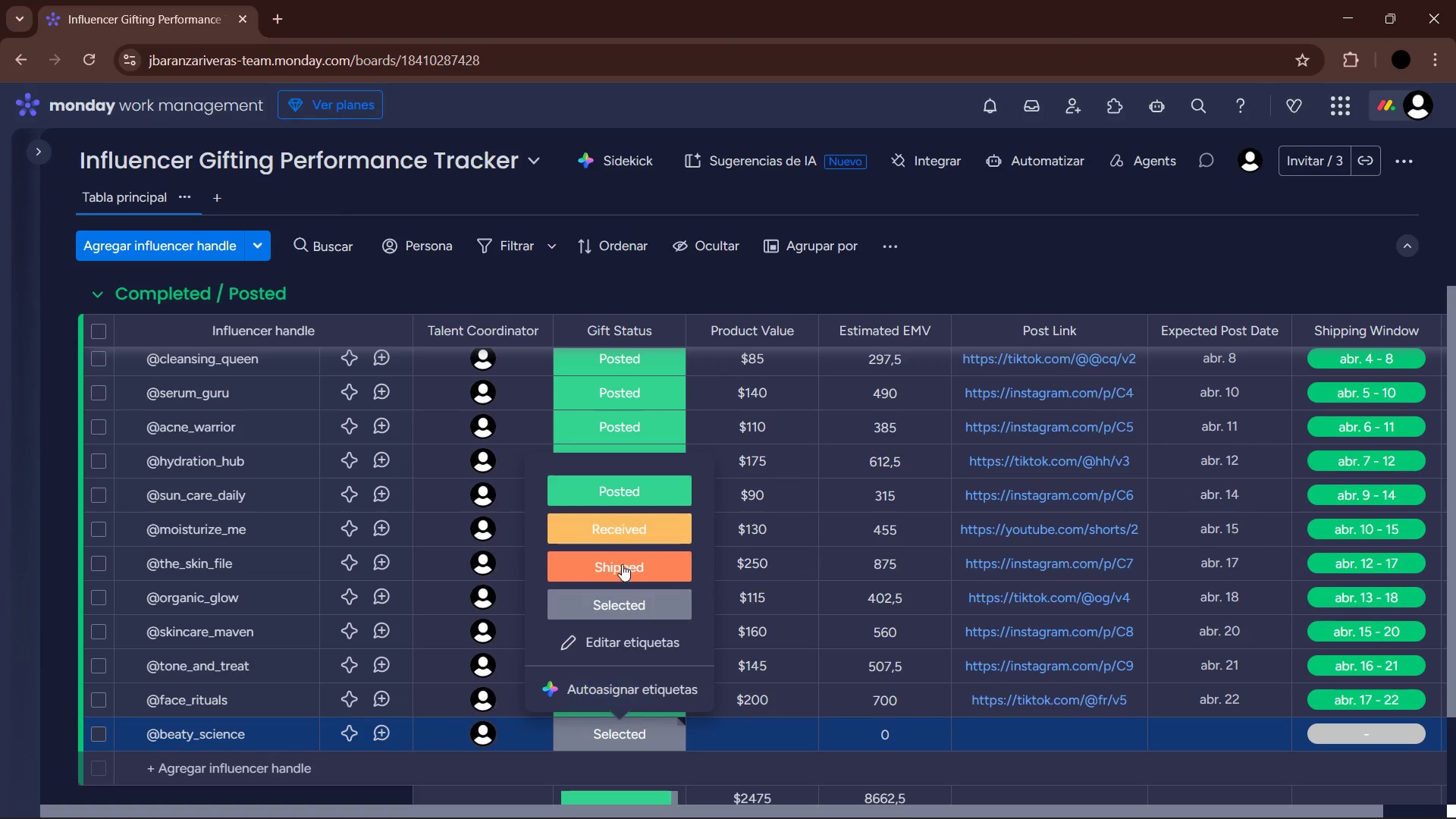 
left_click([624, 491])
 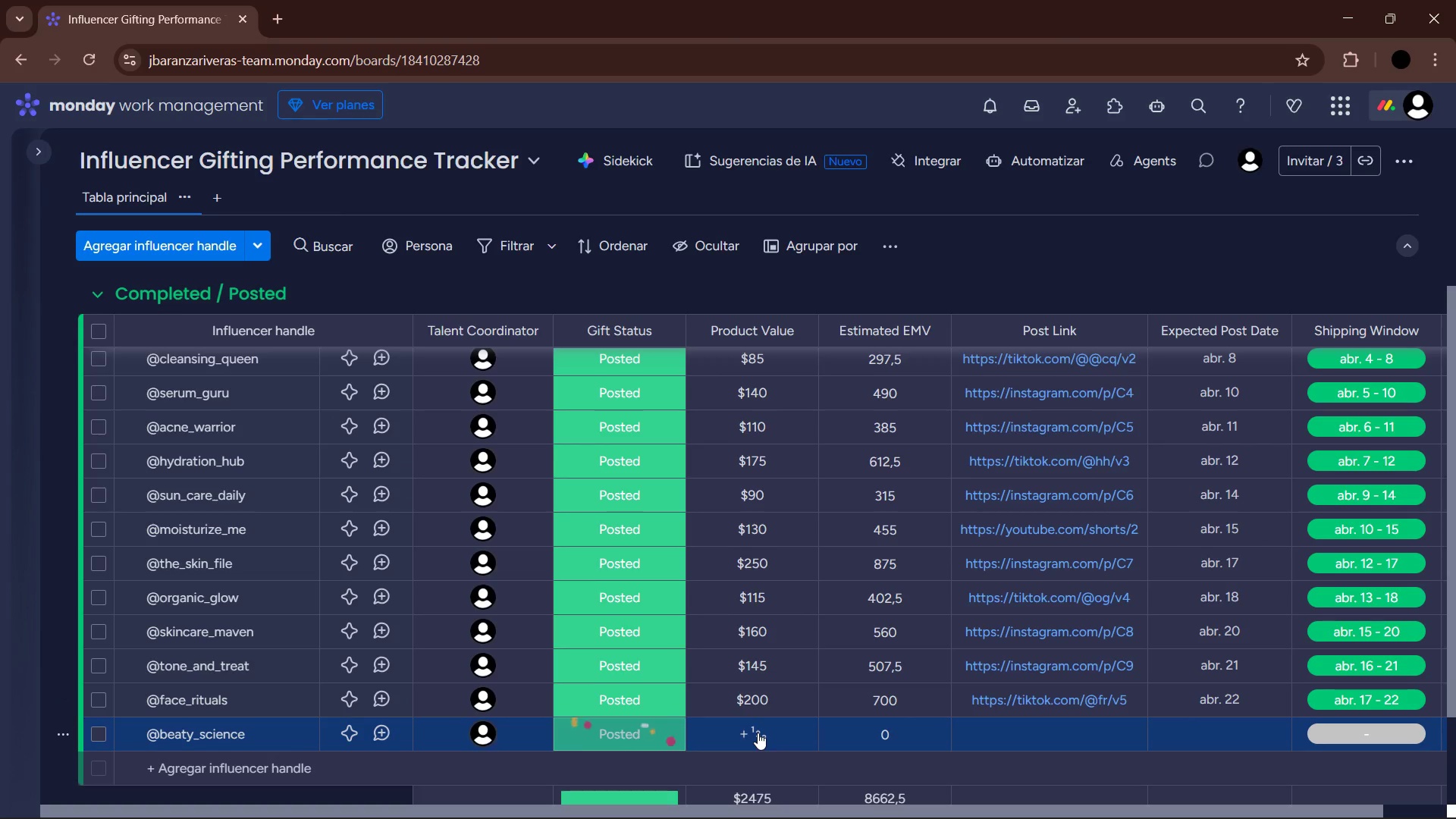 
left_click([758, 733])
 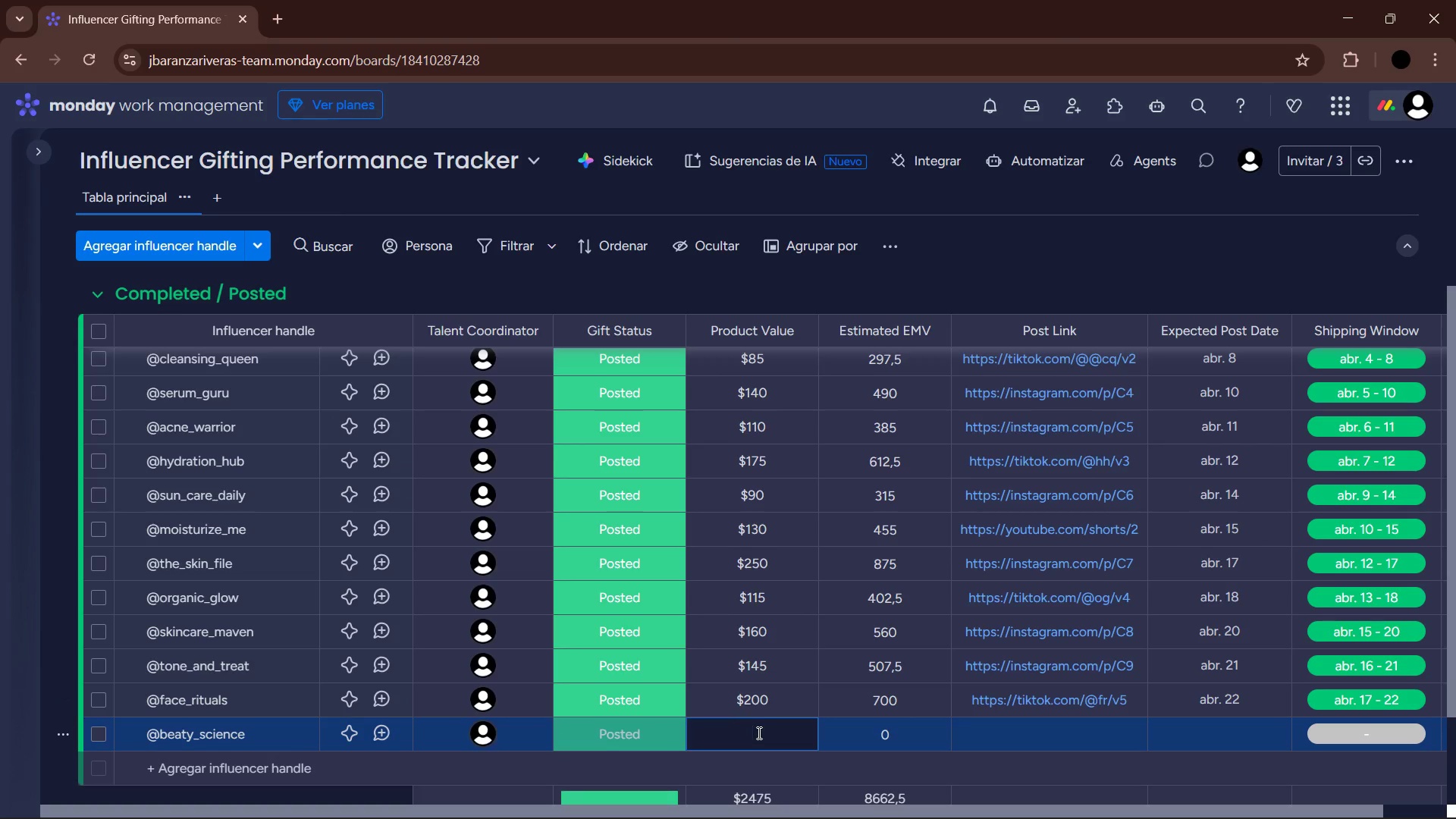 
key(Numpad1)
 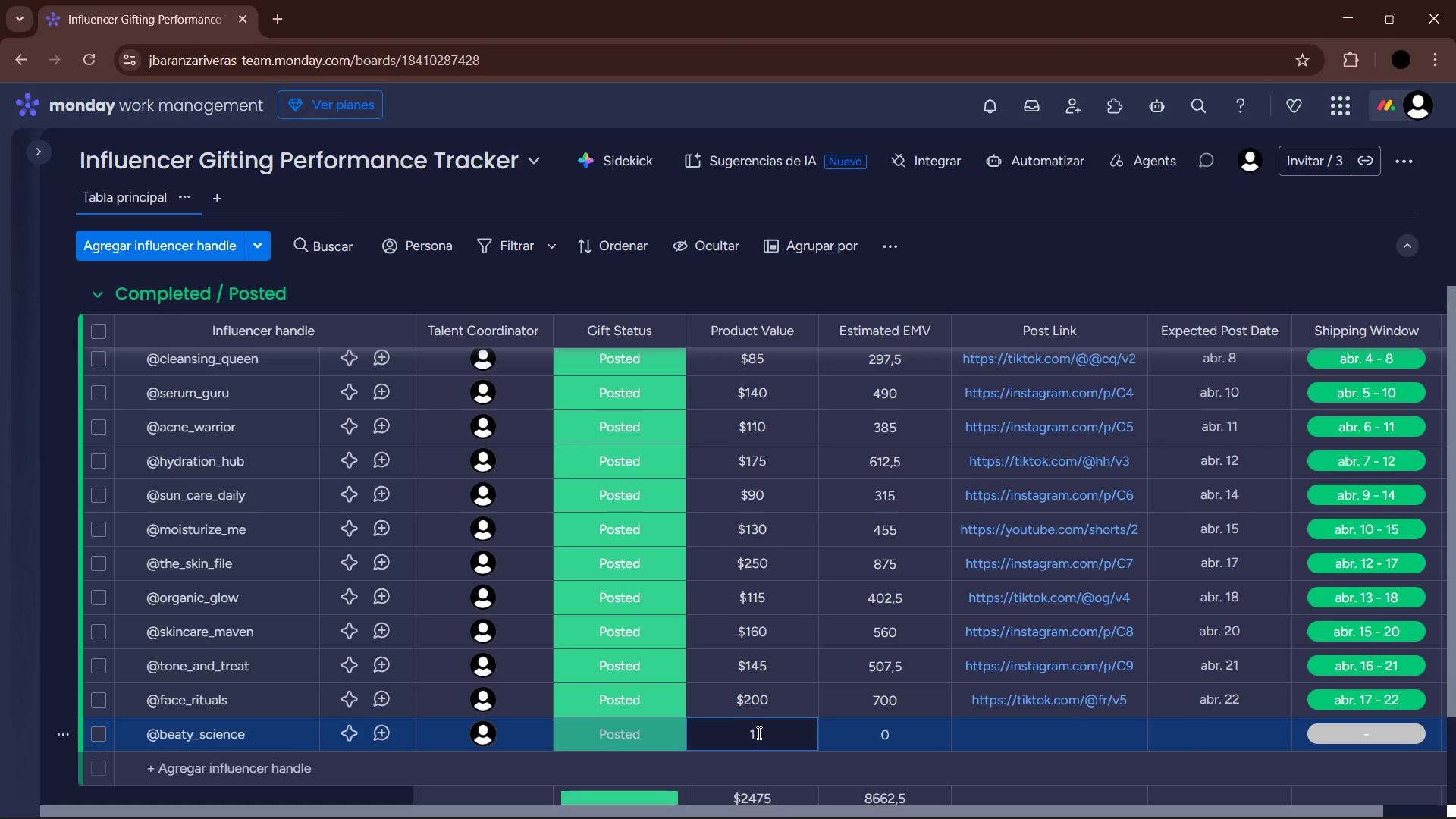 
key(Numpad2)
 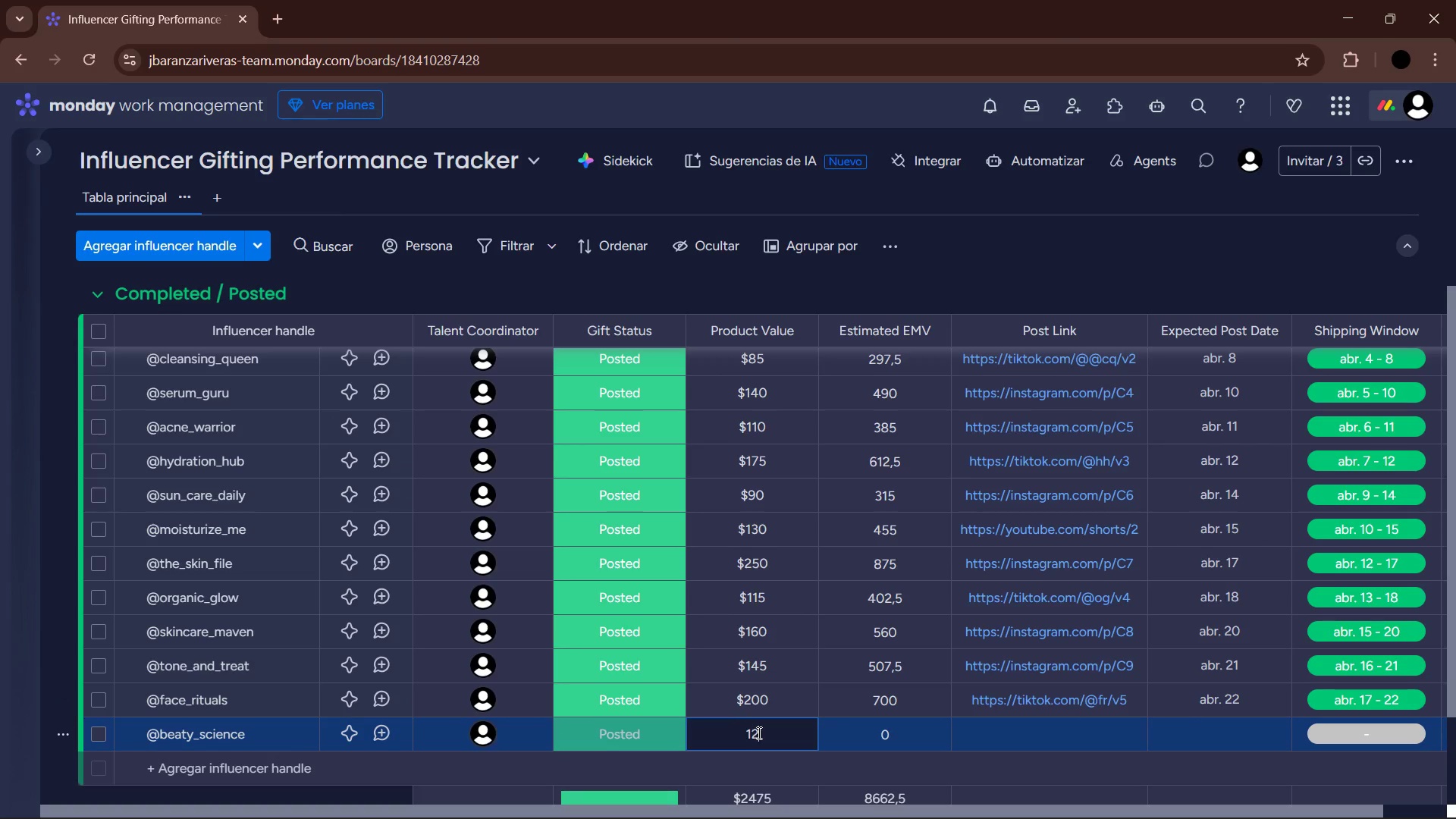 
key(Numpad5)
 